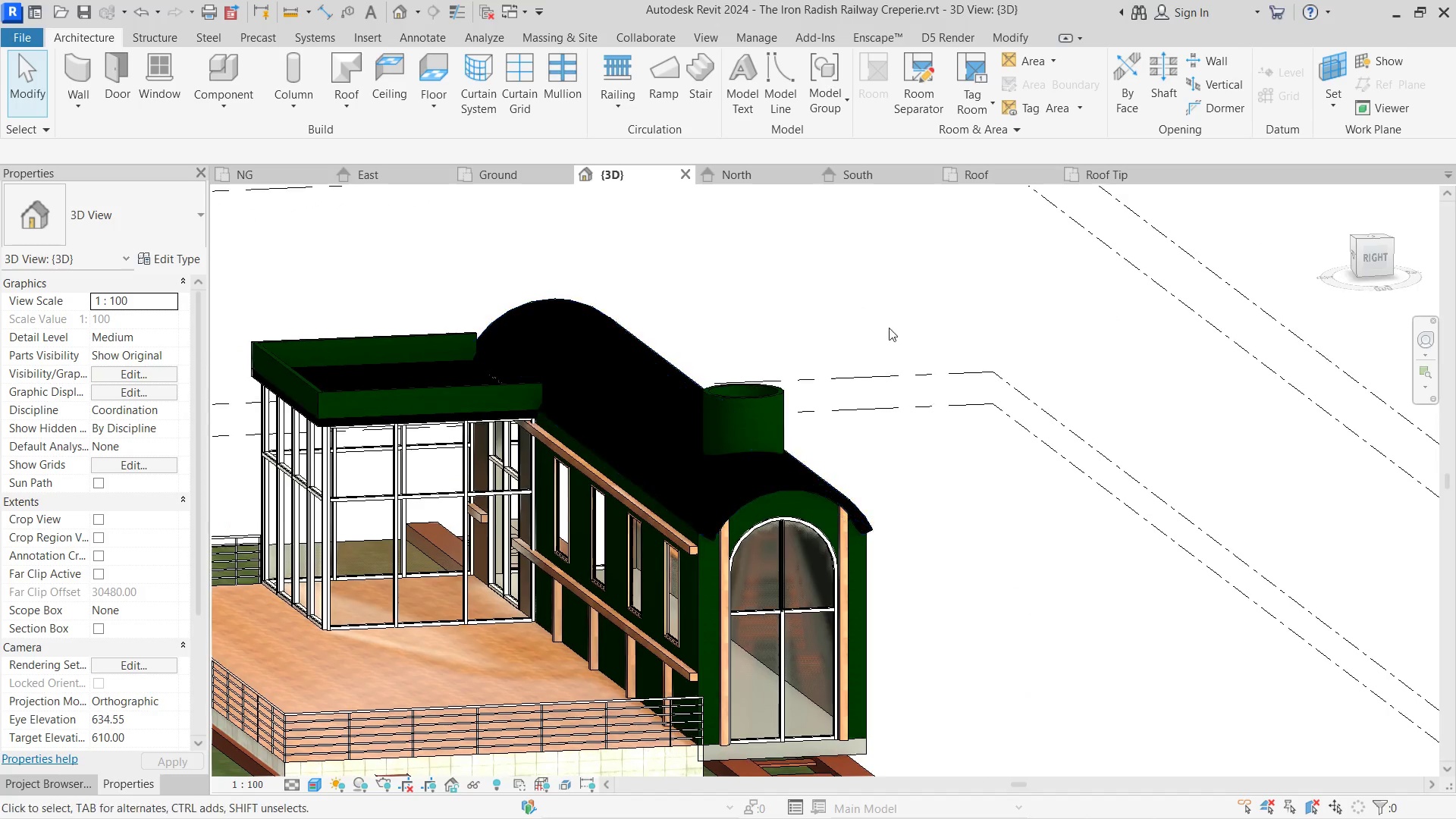 
scroll: coordinate [657, 340], scroll_direction: down, amount: 4.0
 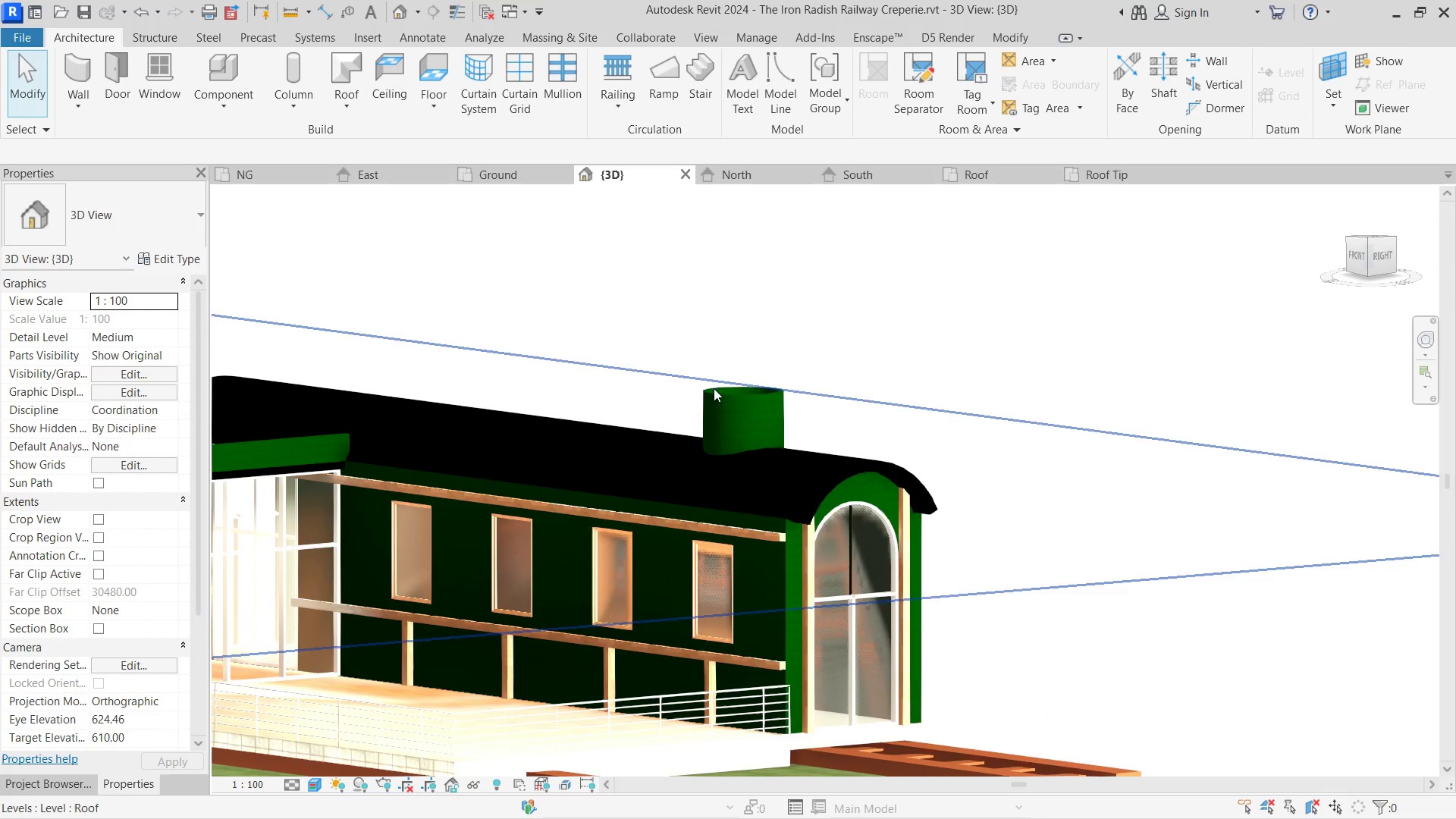 
triple_click([693, 495])
 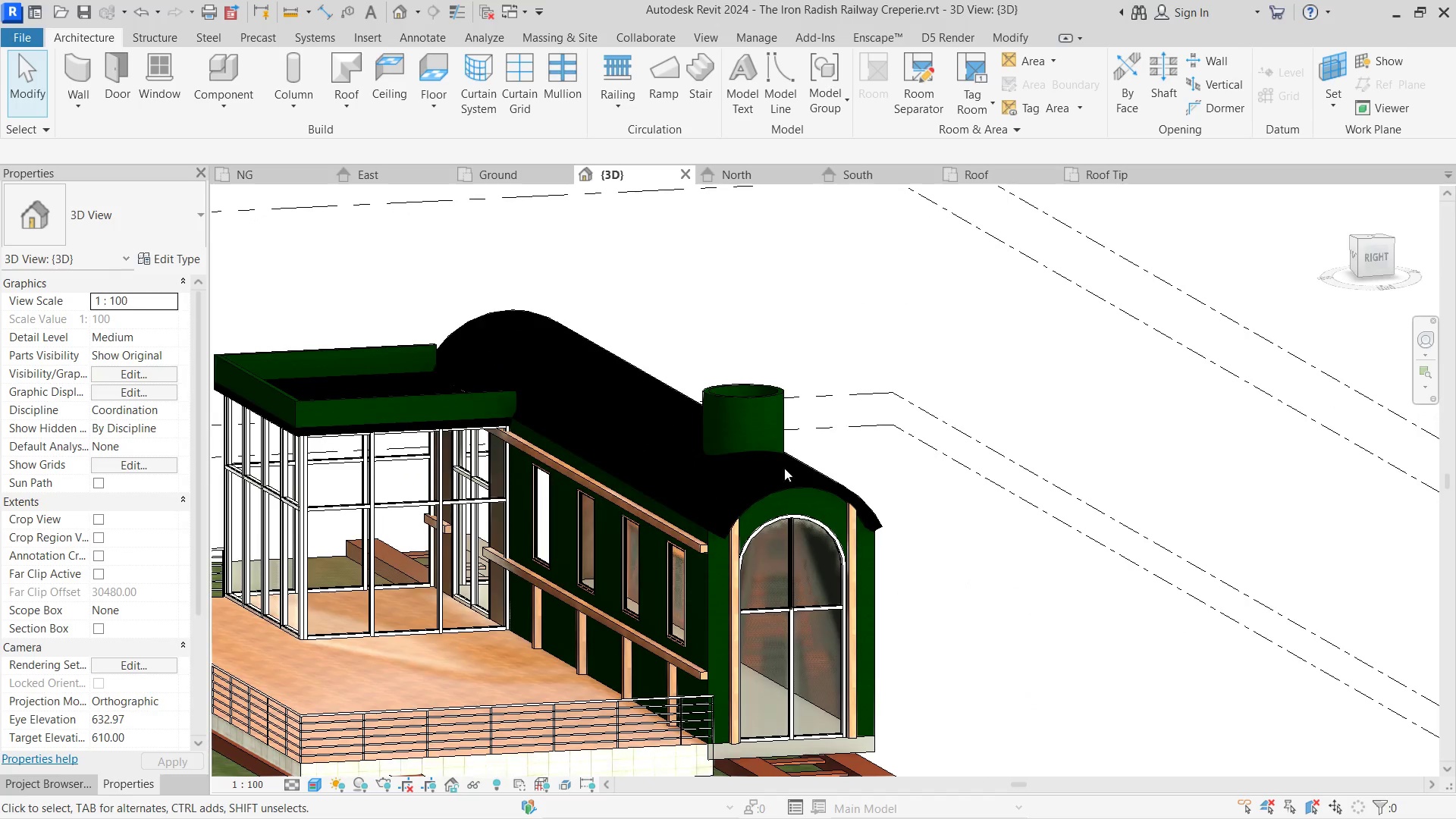 
hold_key(key=ShiftLeft, duration=0.33)
 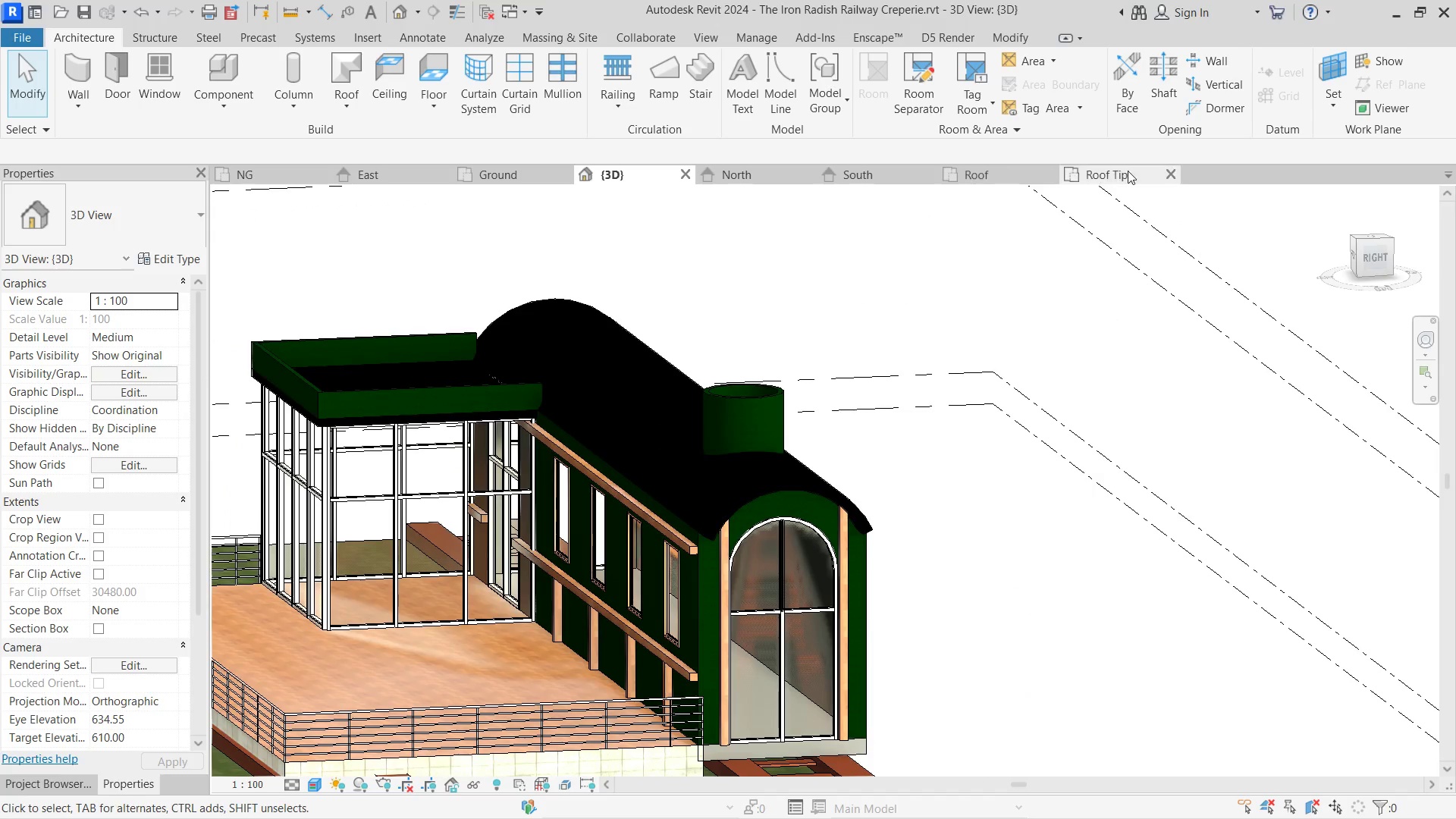 
left_click([1117, 174])
 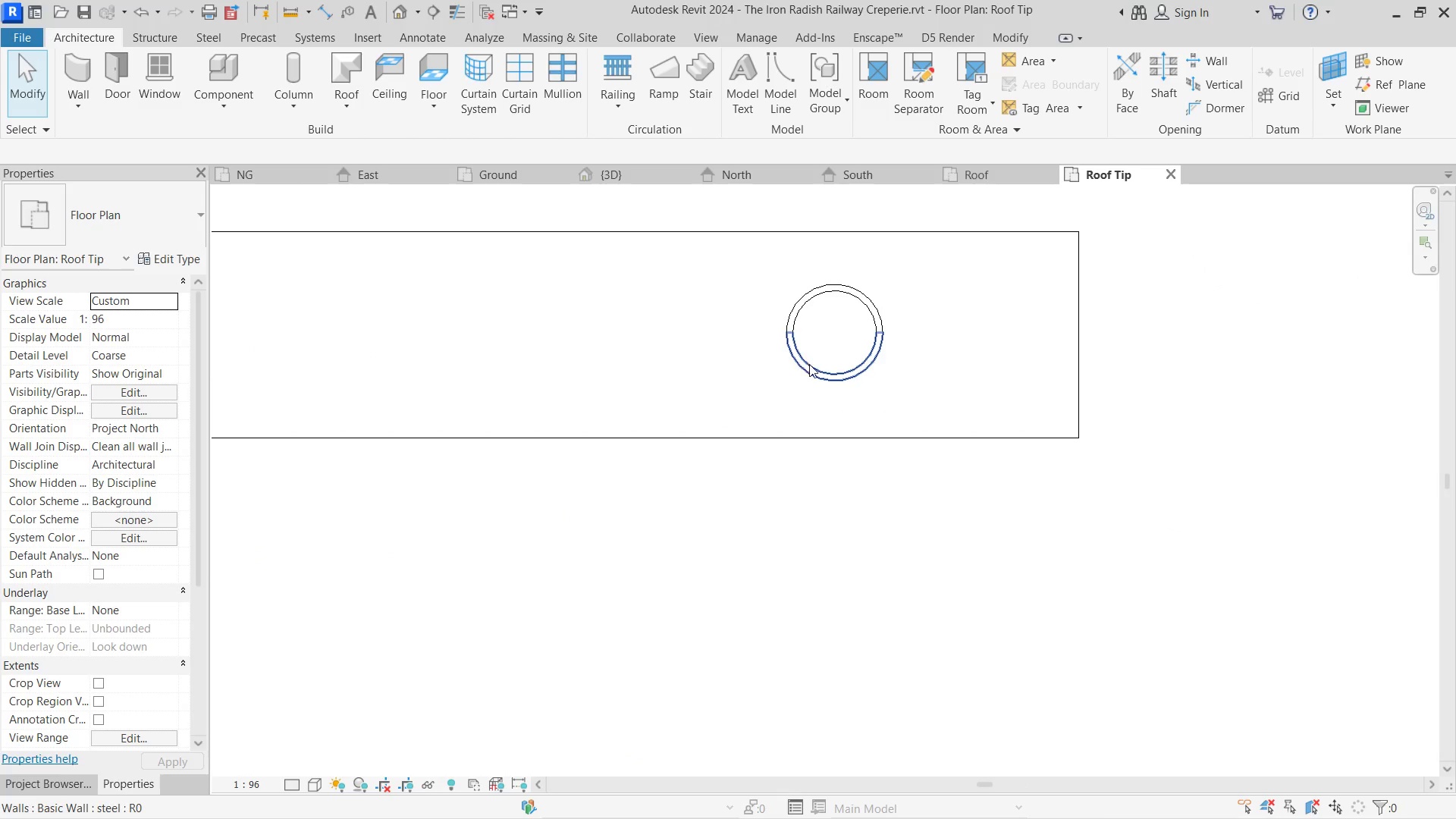 
scroll: coordinate [955, 346], scroll_direction: up, amount: 3.0
 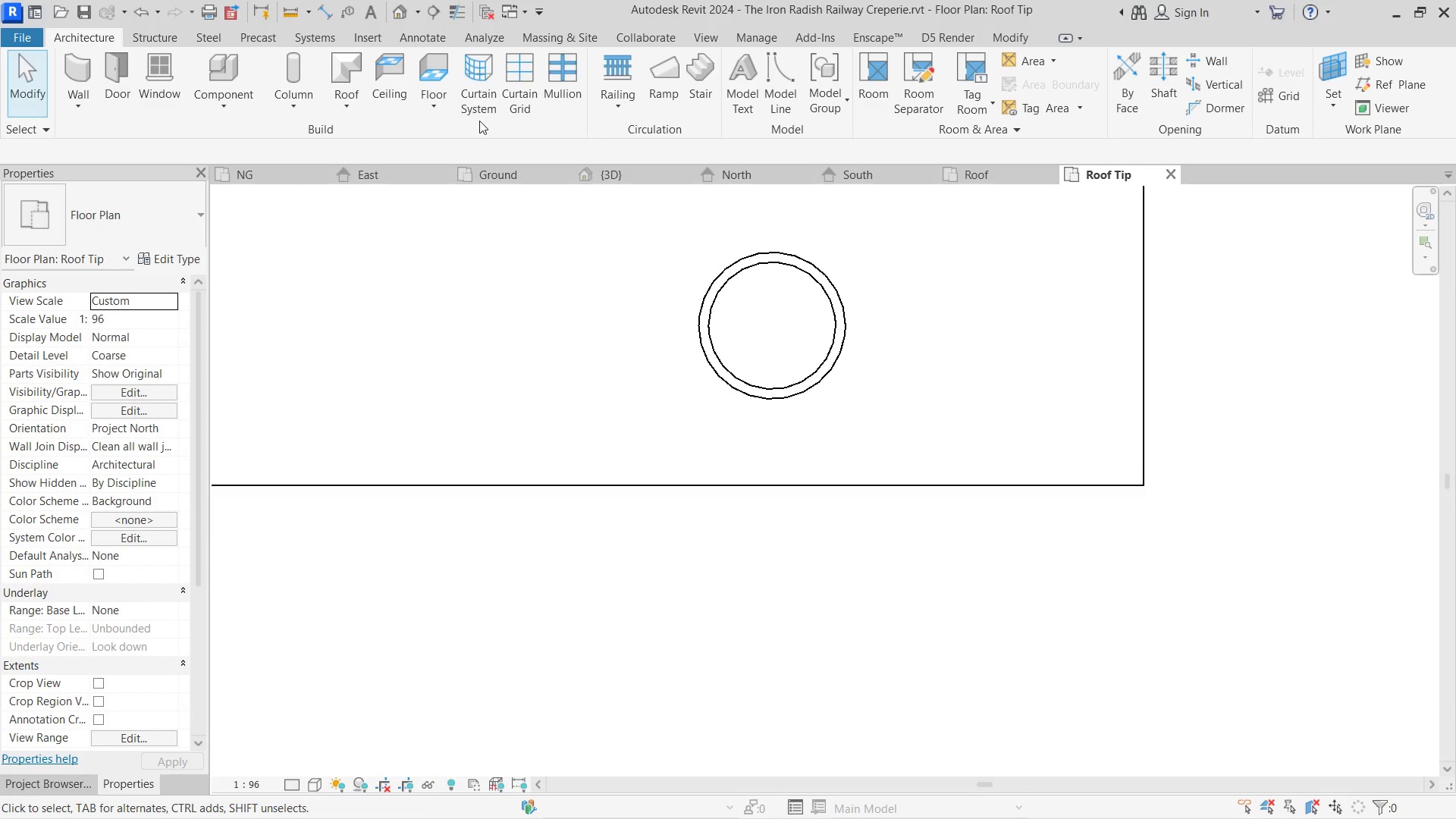 
left_click([438, 77])
 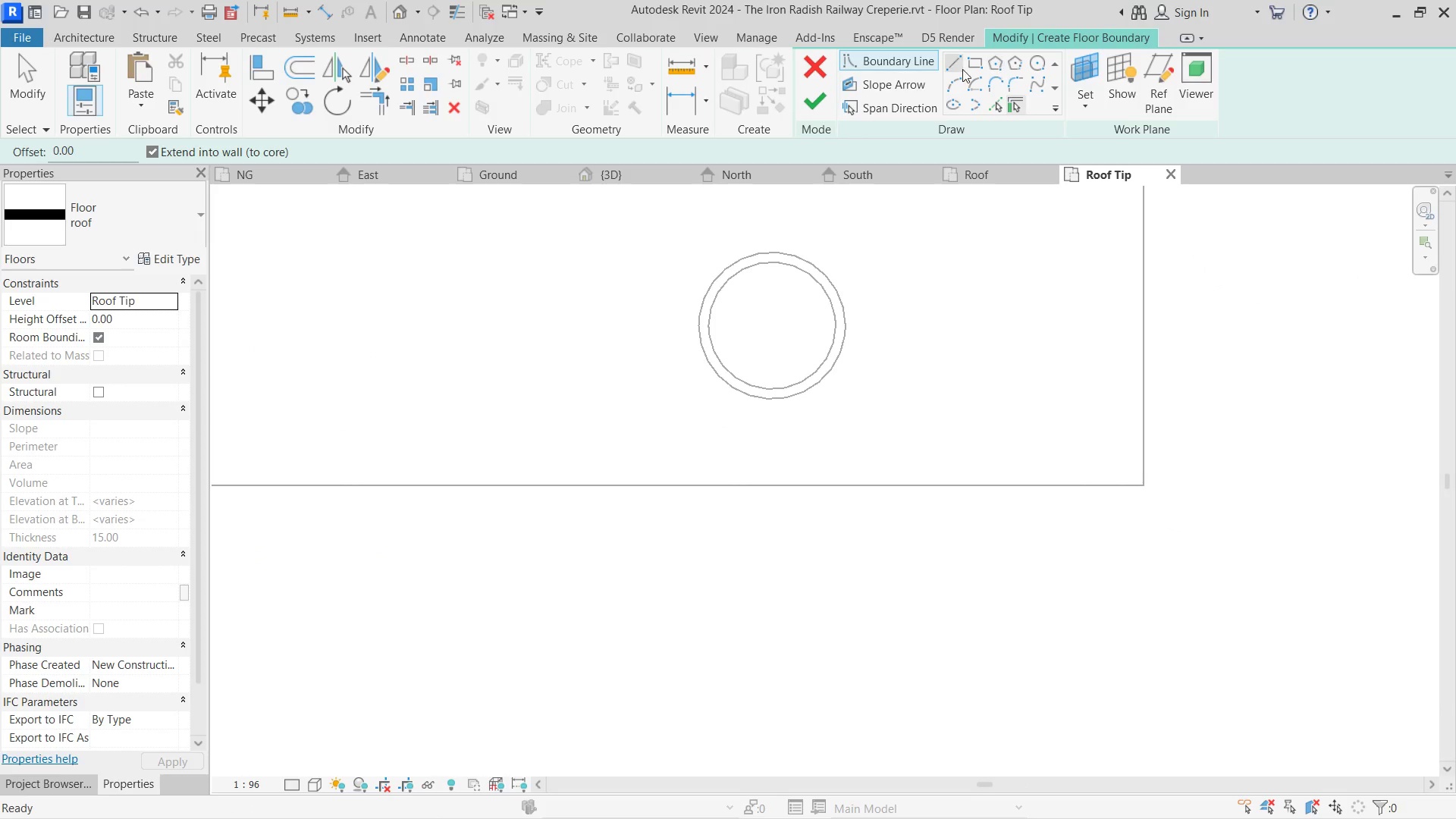 
left_click([962, 67])
 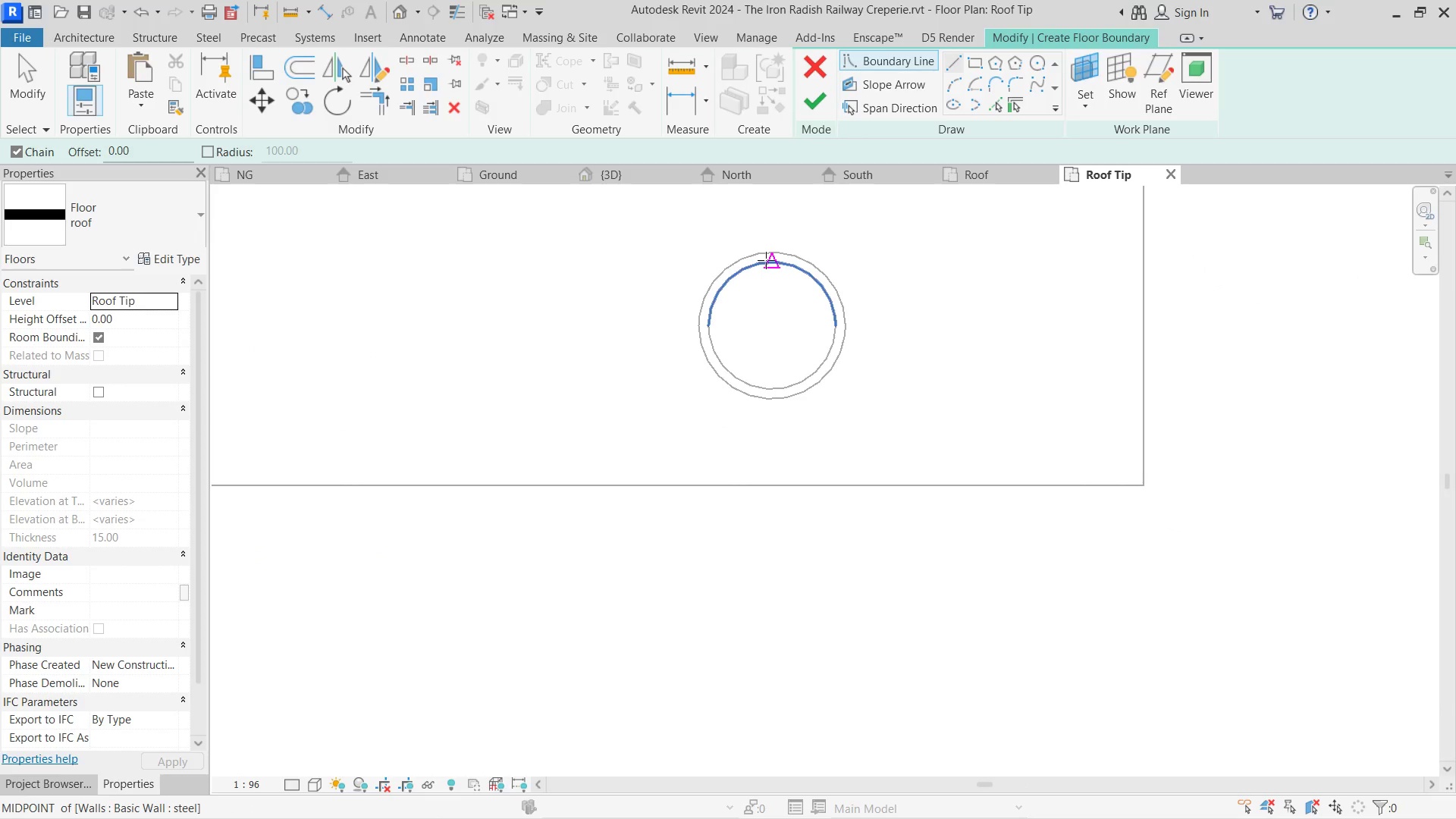 
left_click([767, 260])
 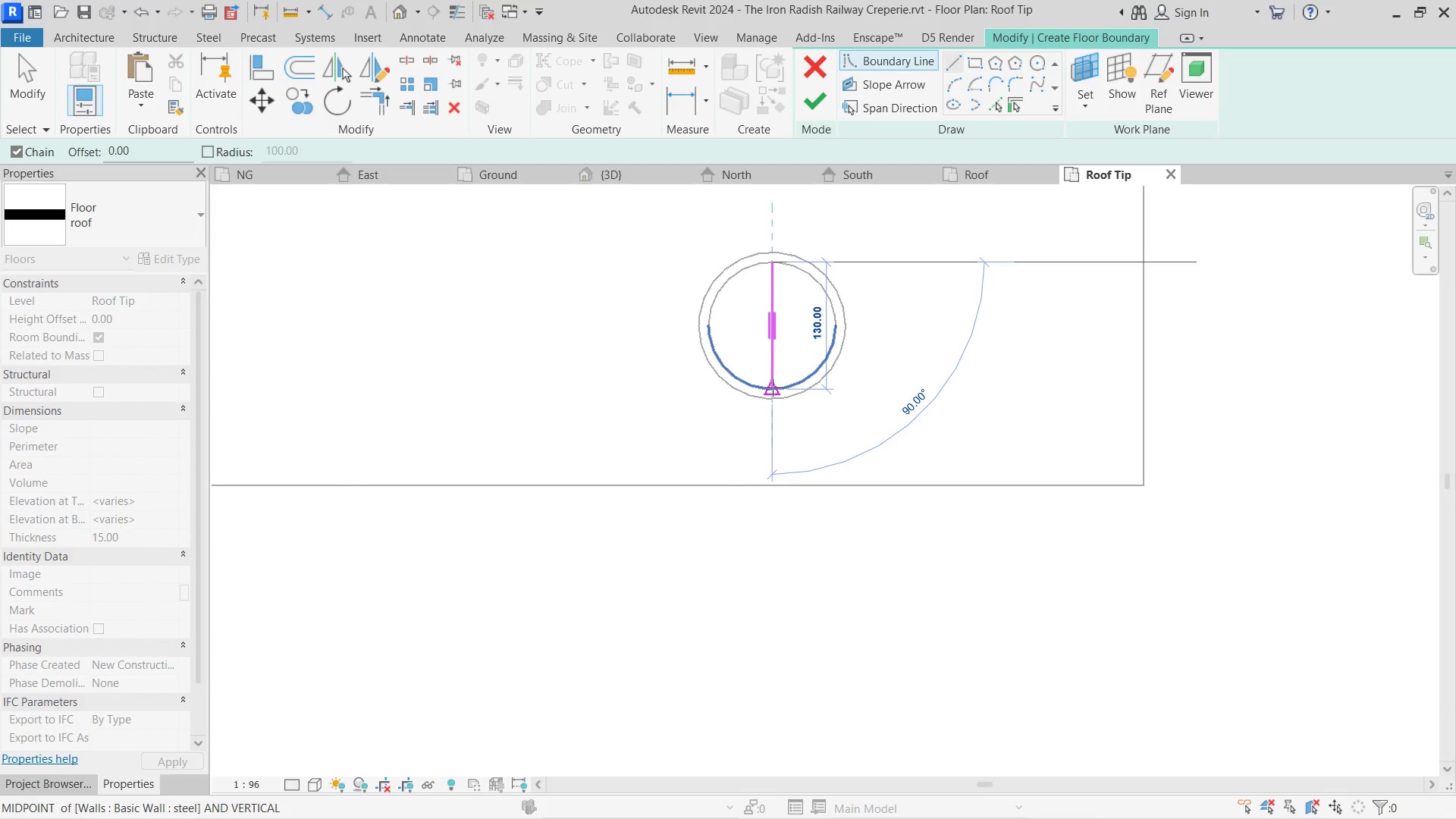 
left_click([770, 386])
 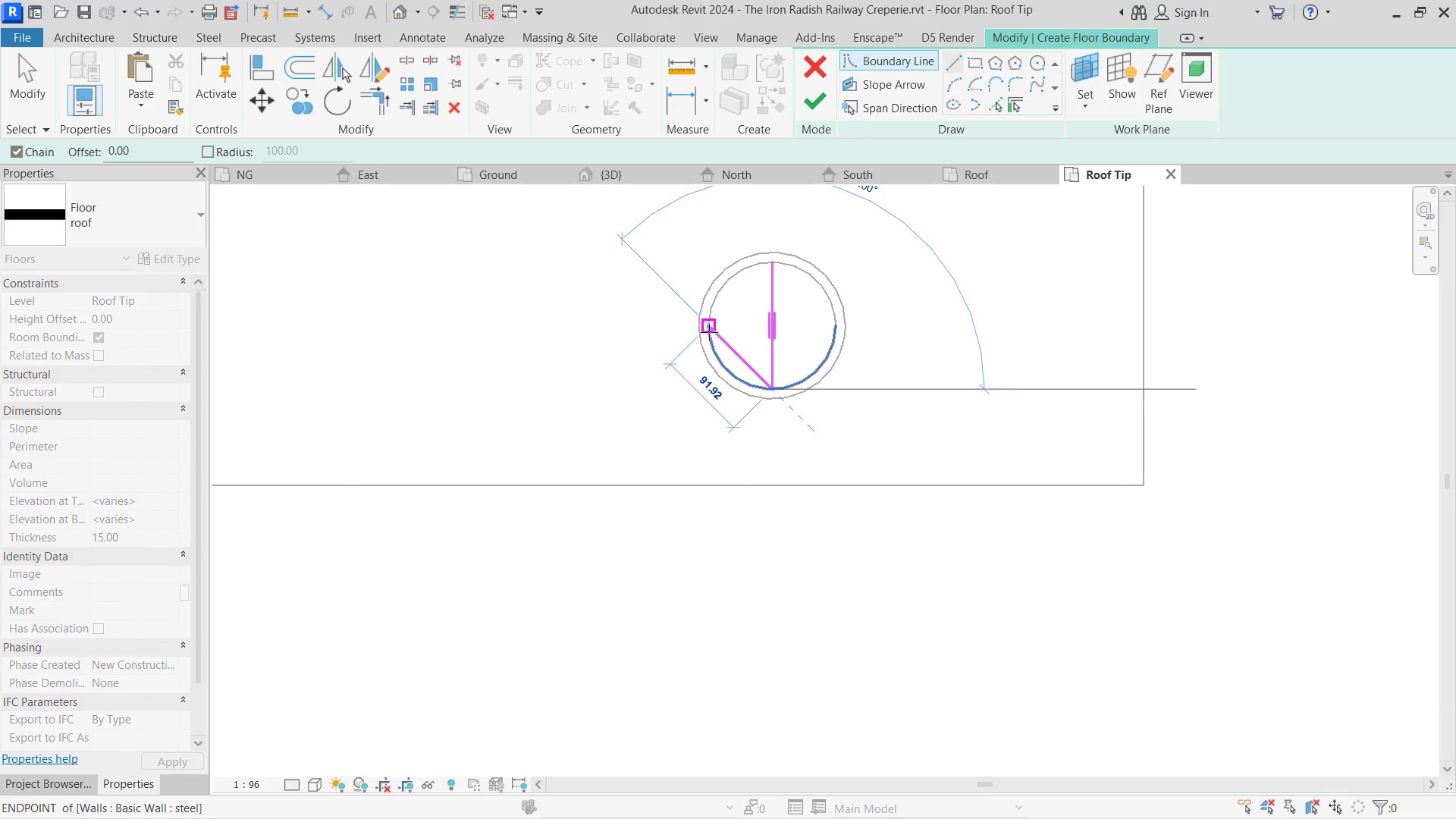 
left_click([708, 331])
 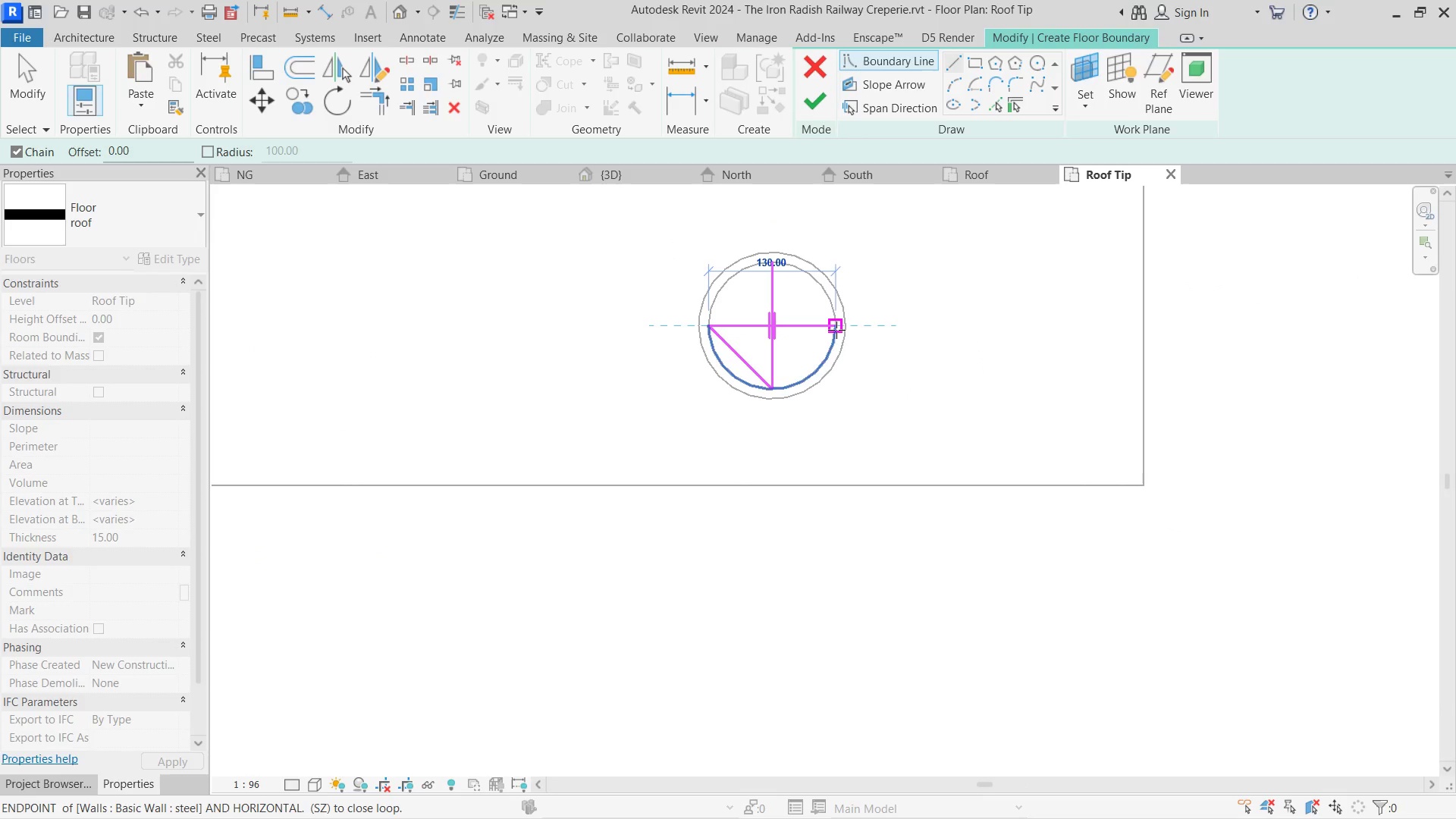 
left_click([836, 330])
 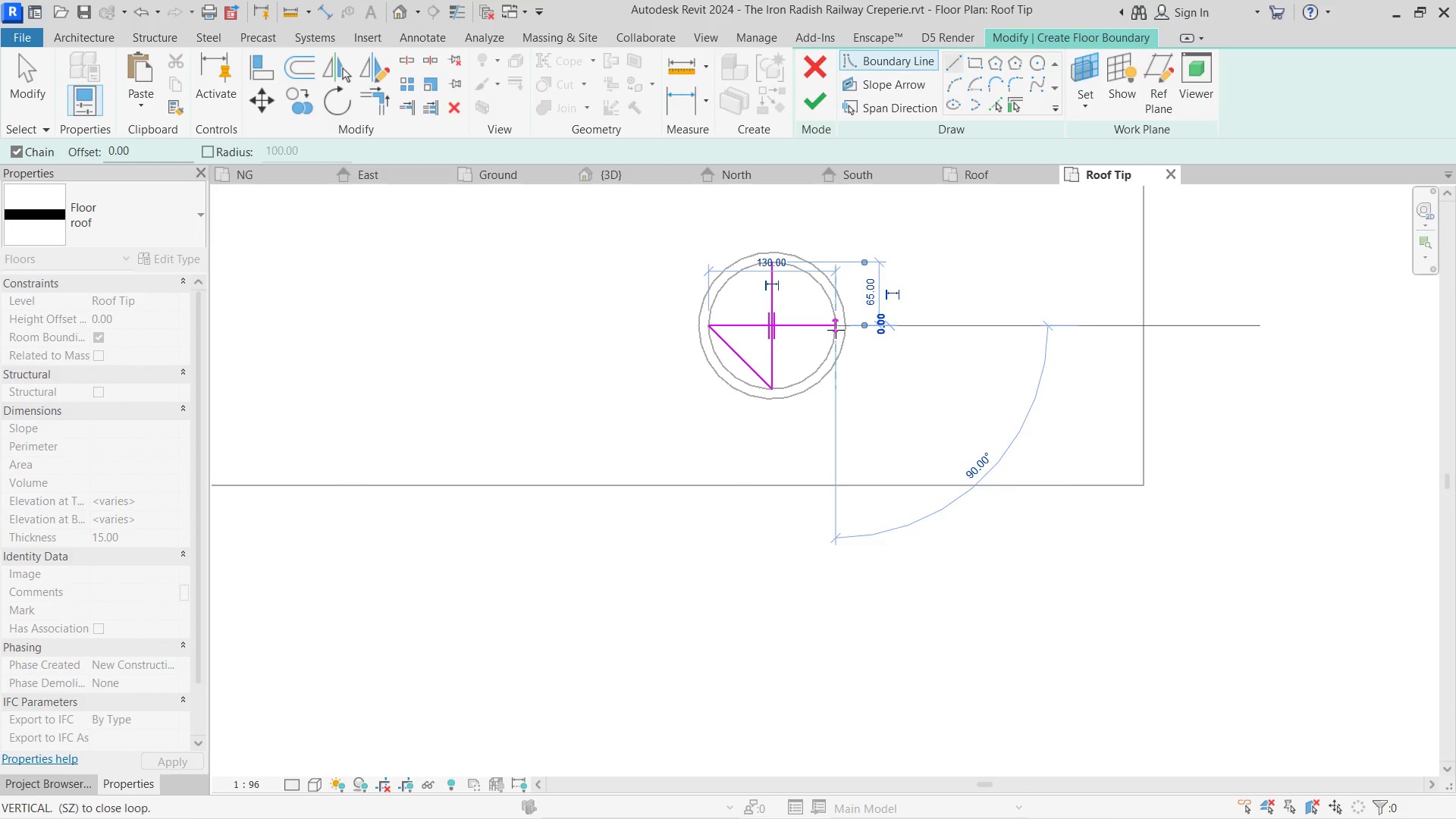 
key(Escape)
 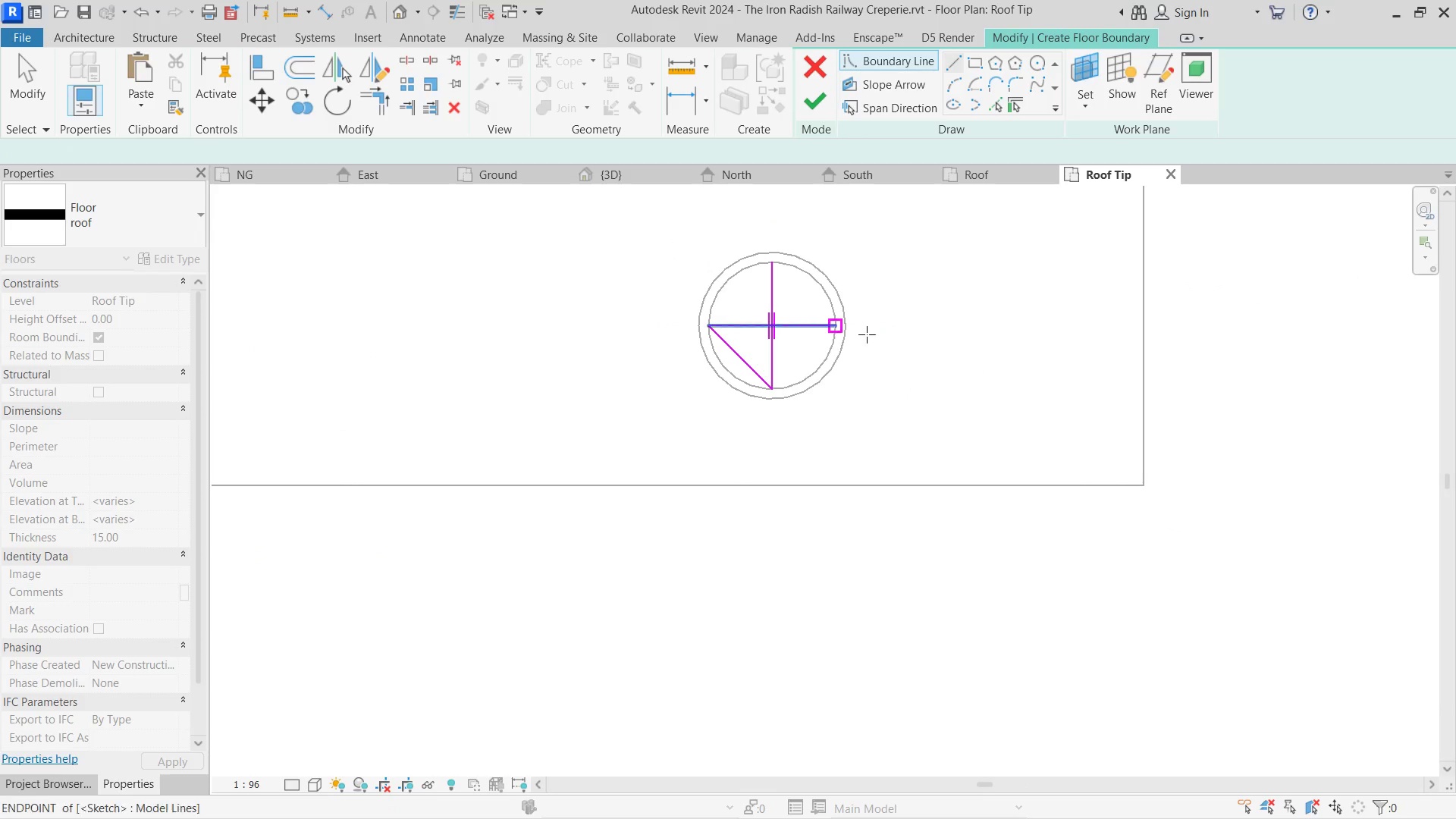 
key(Escape)
 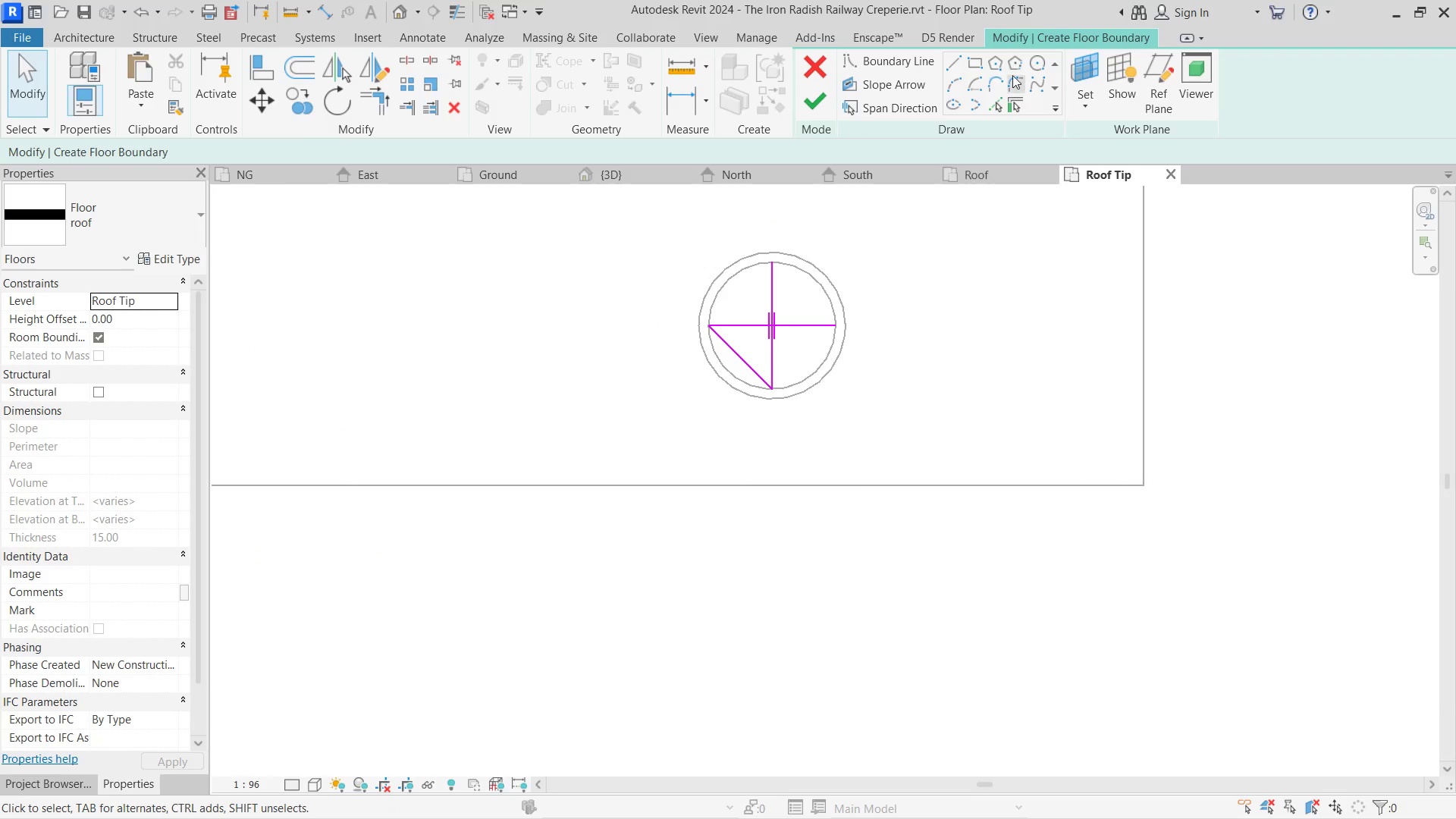 
left_click([1031, 61])
 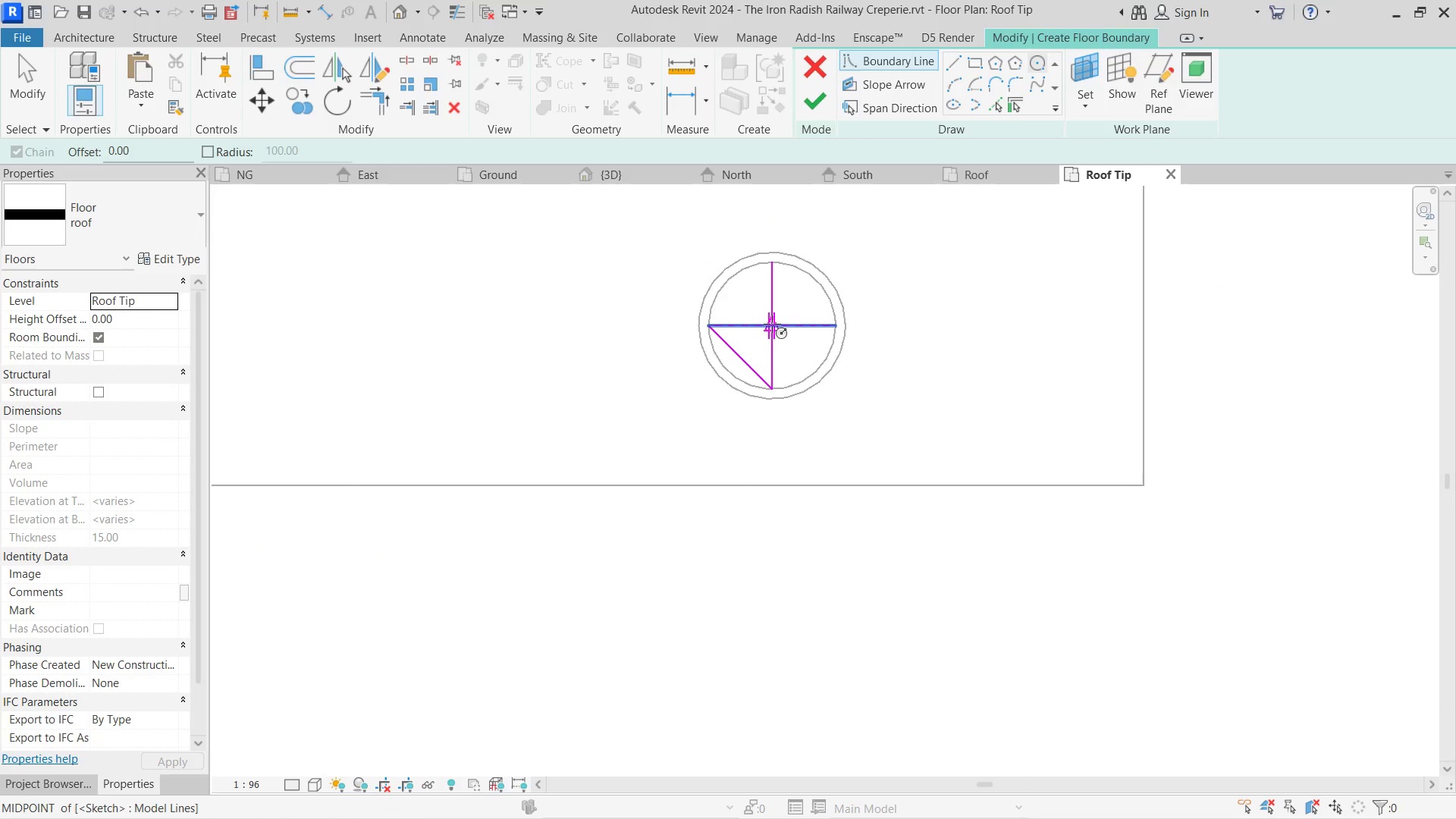 
left_click([770, 324])
 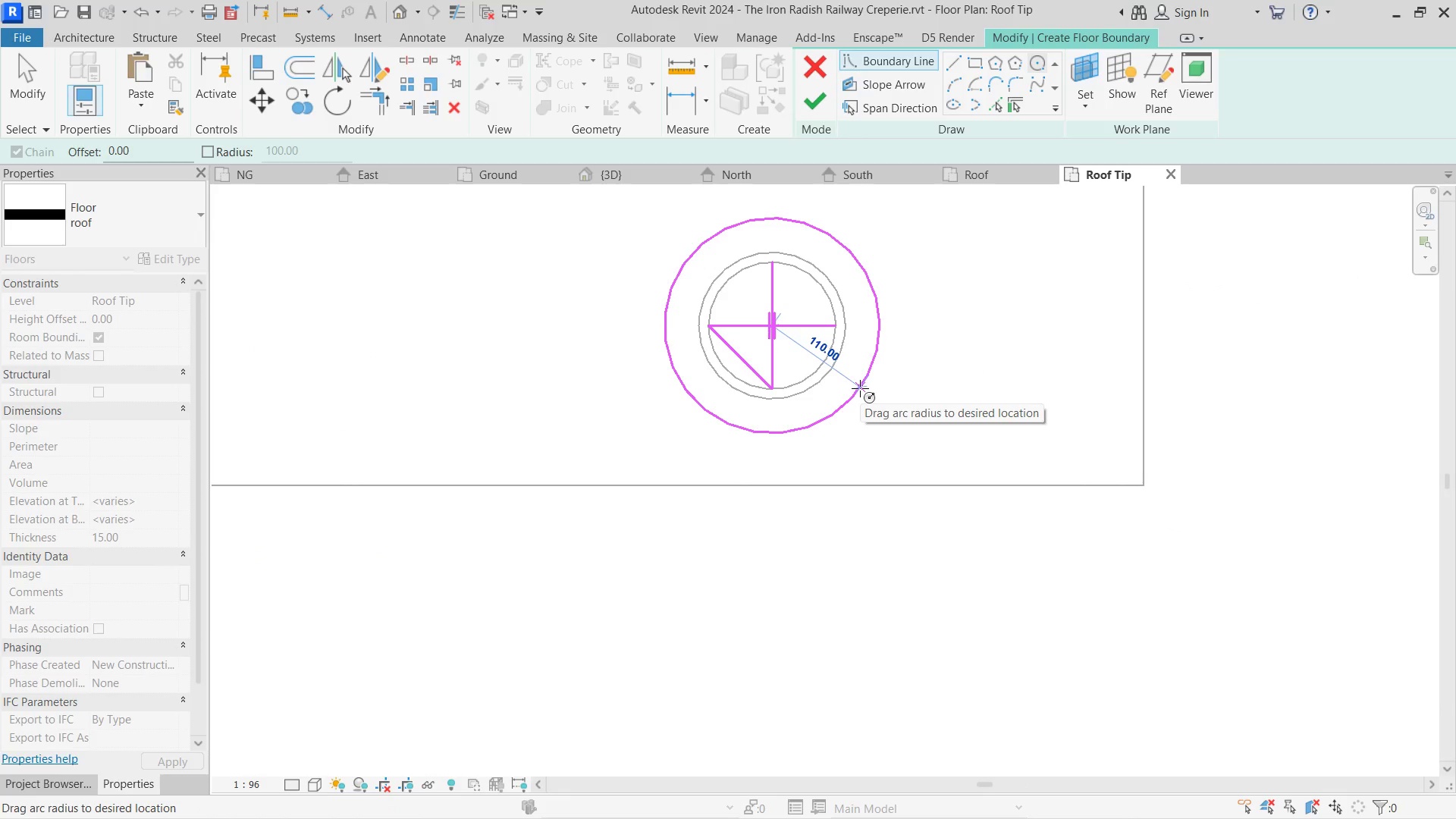 
left_click([860, 388])
 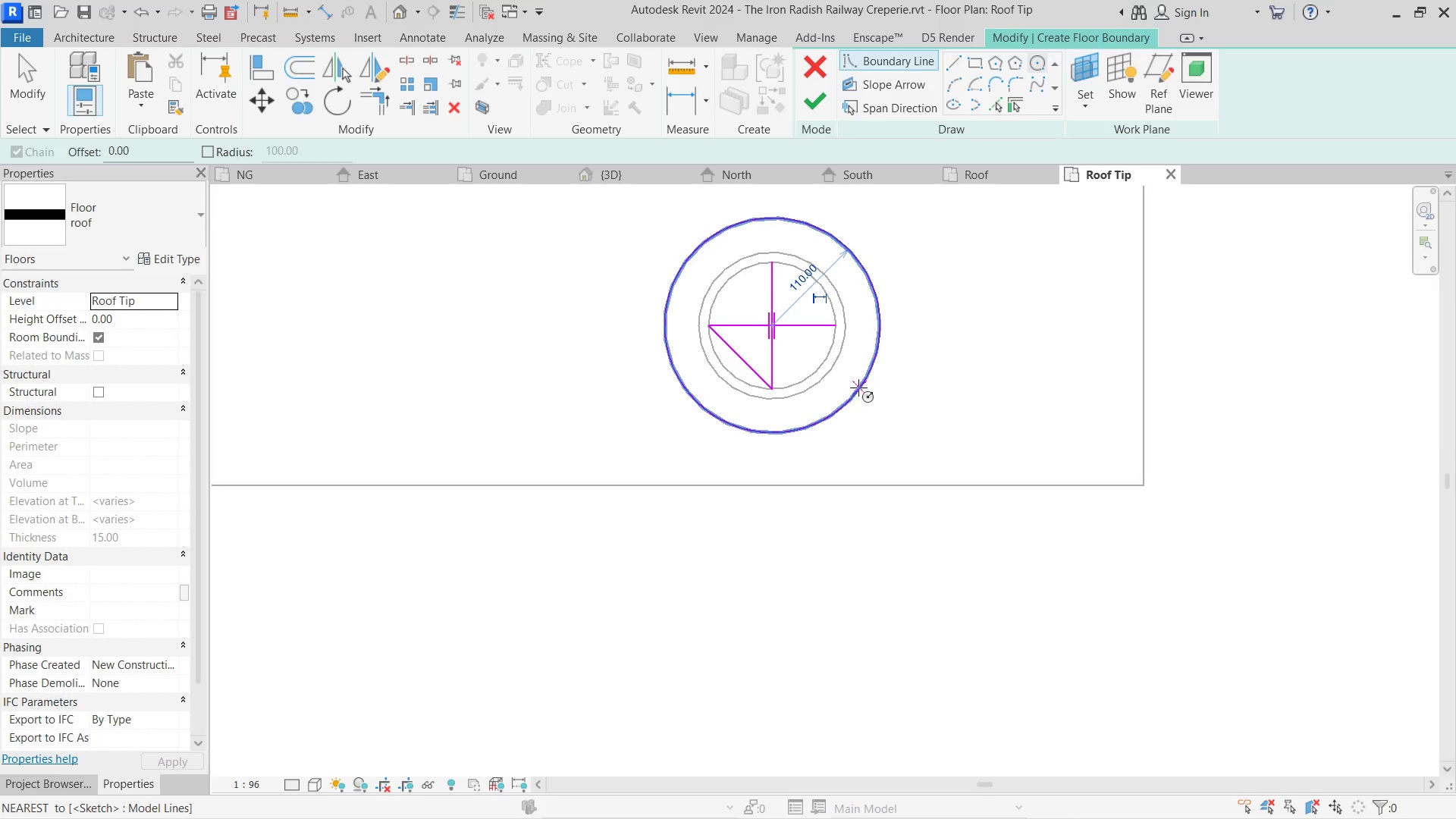 
key(Escape)
 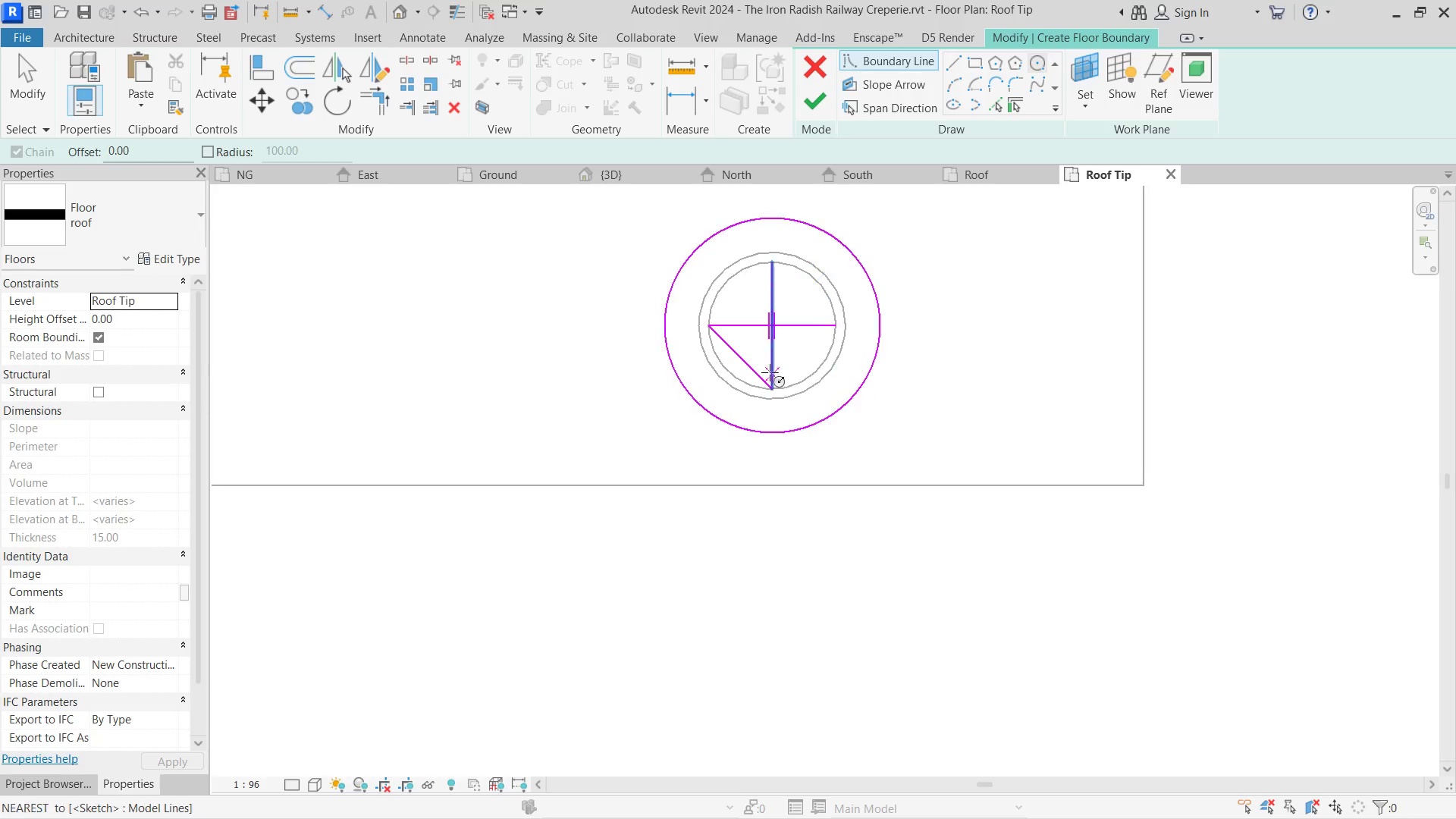 
key(Escape)
 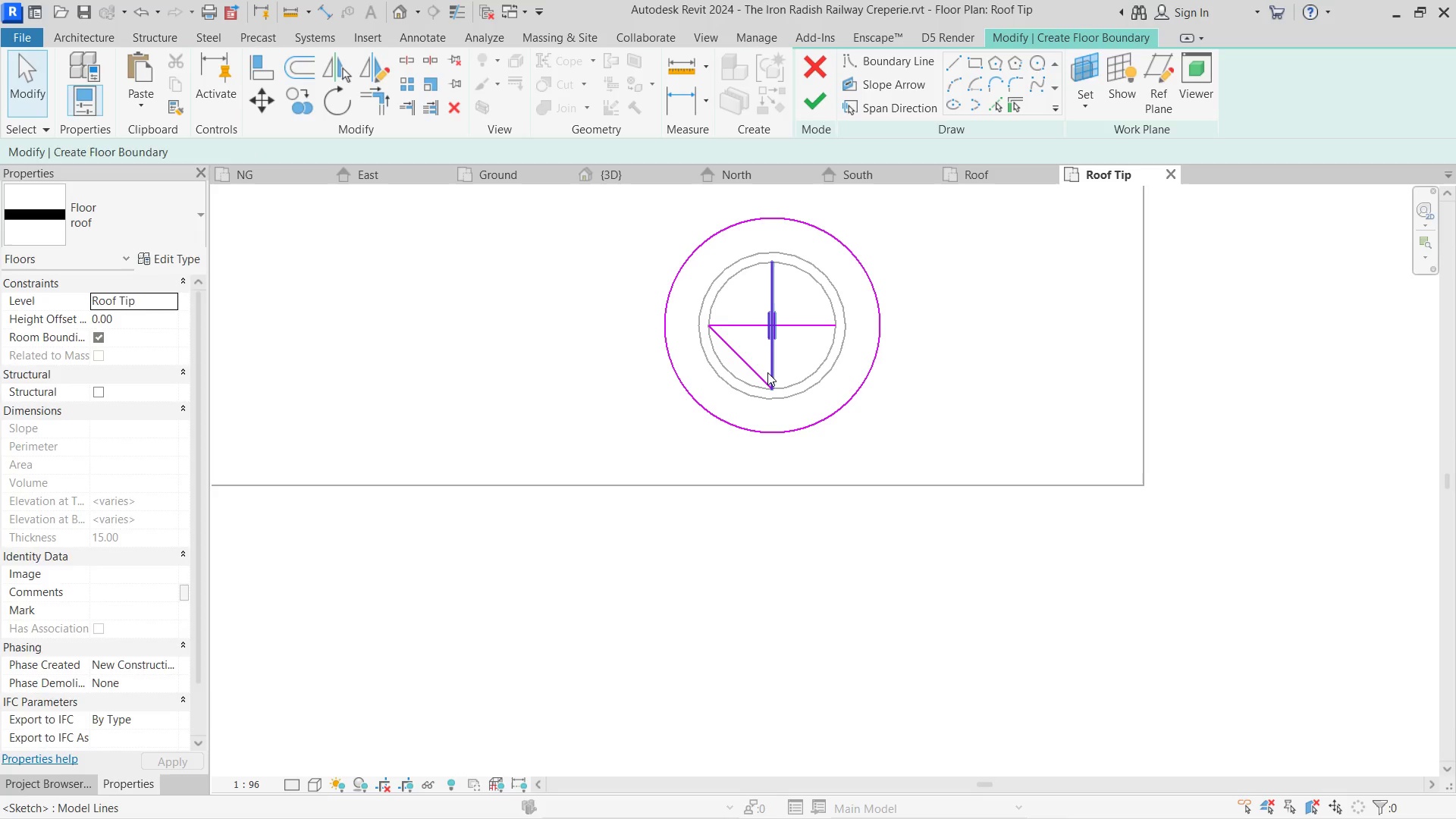 
left_click([767, 372])
 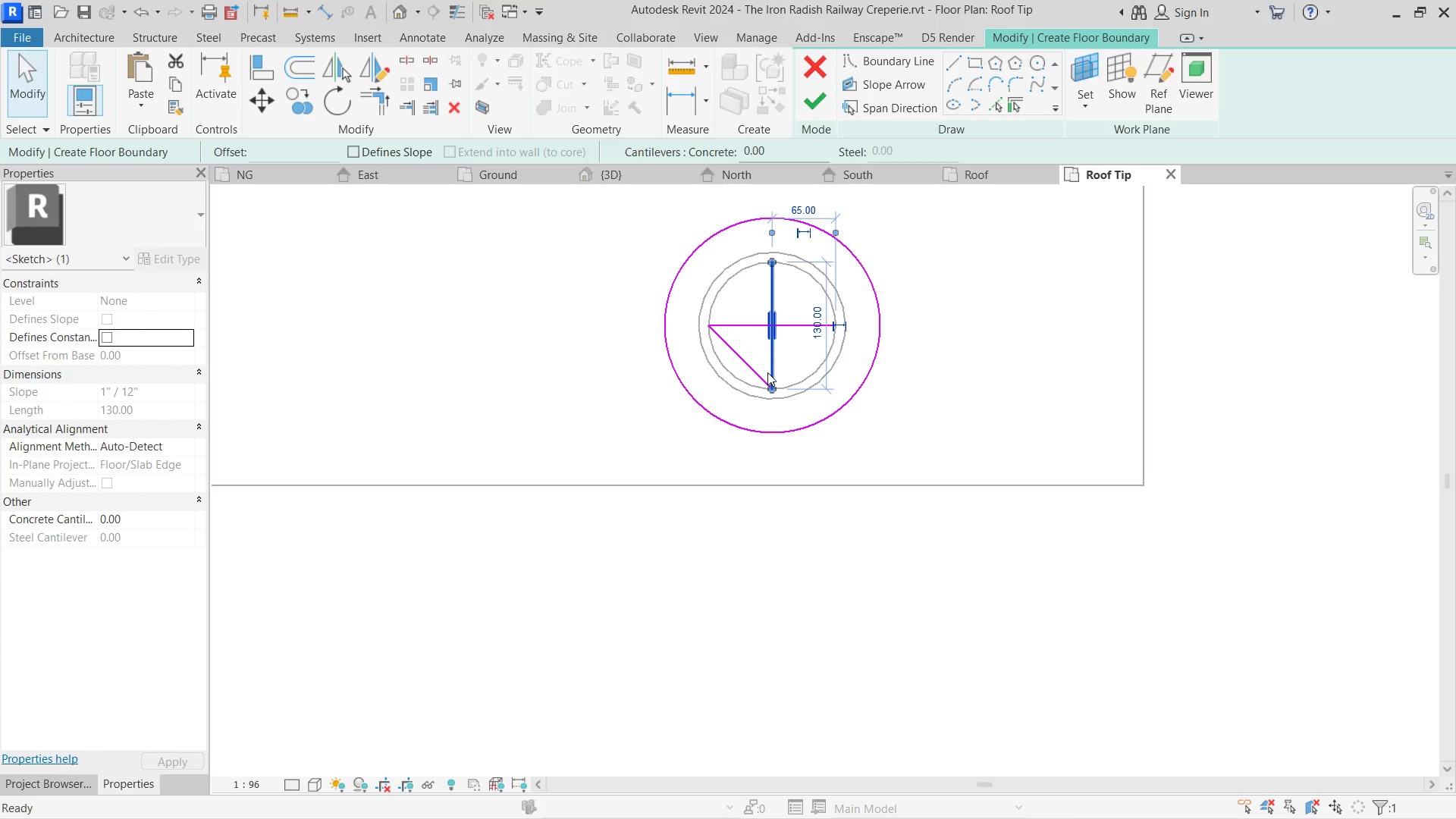 
key(Delete)
 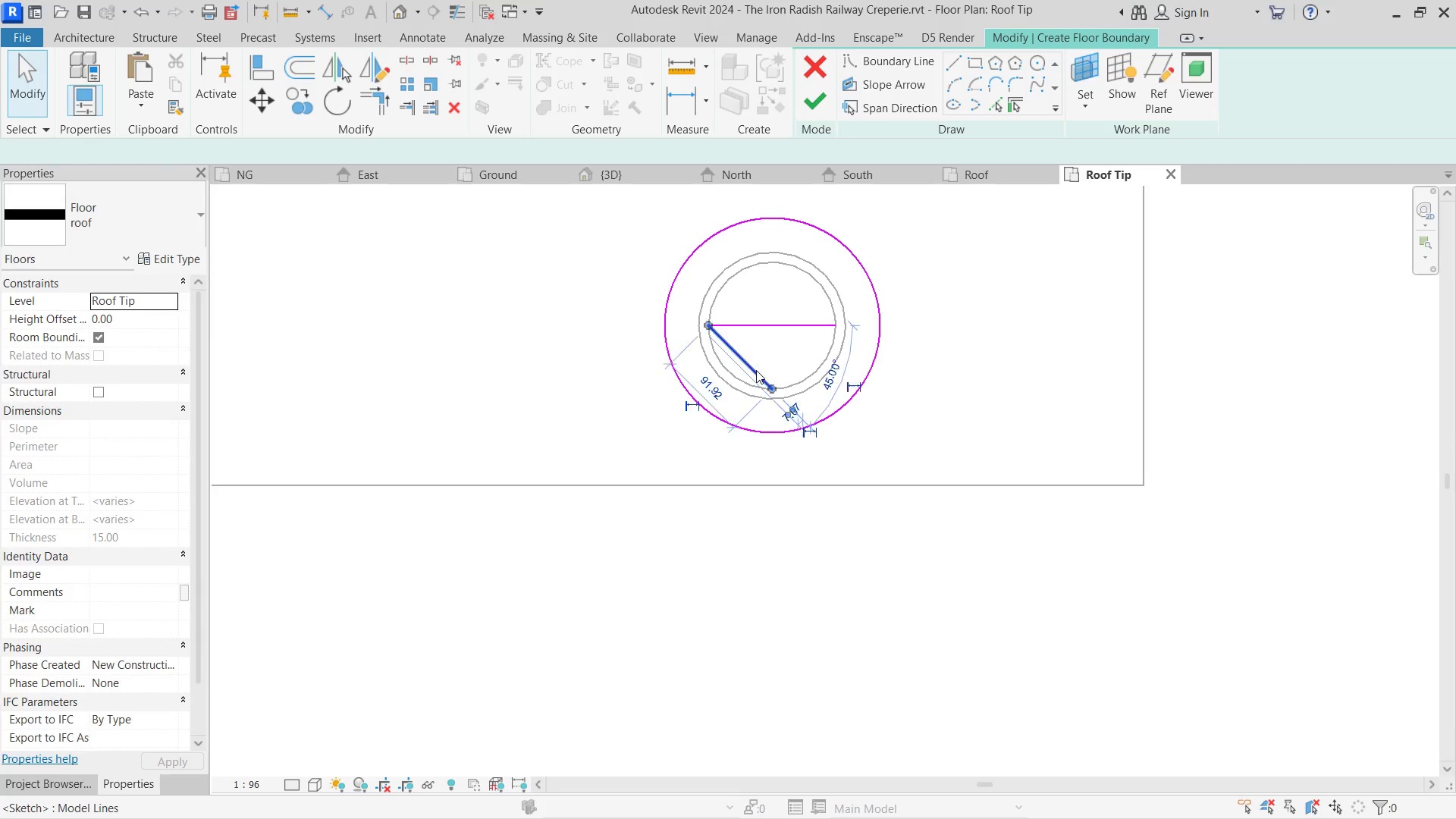 
key(Delete)
 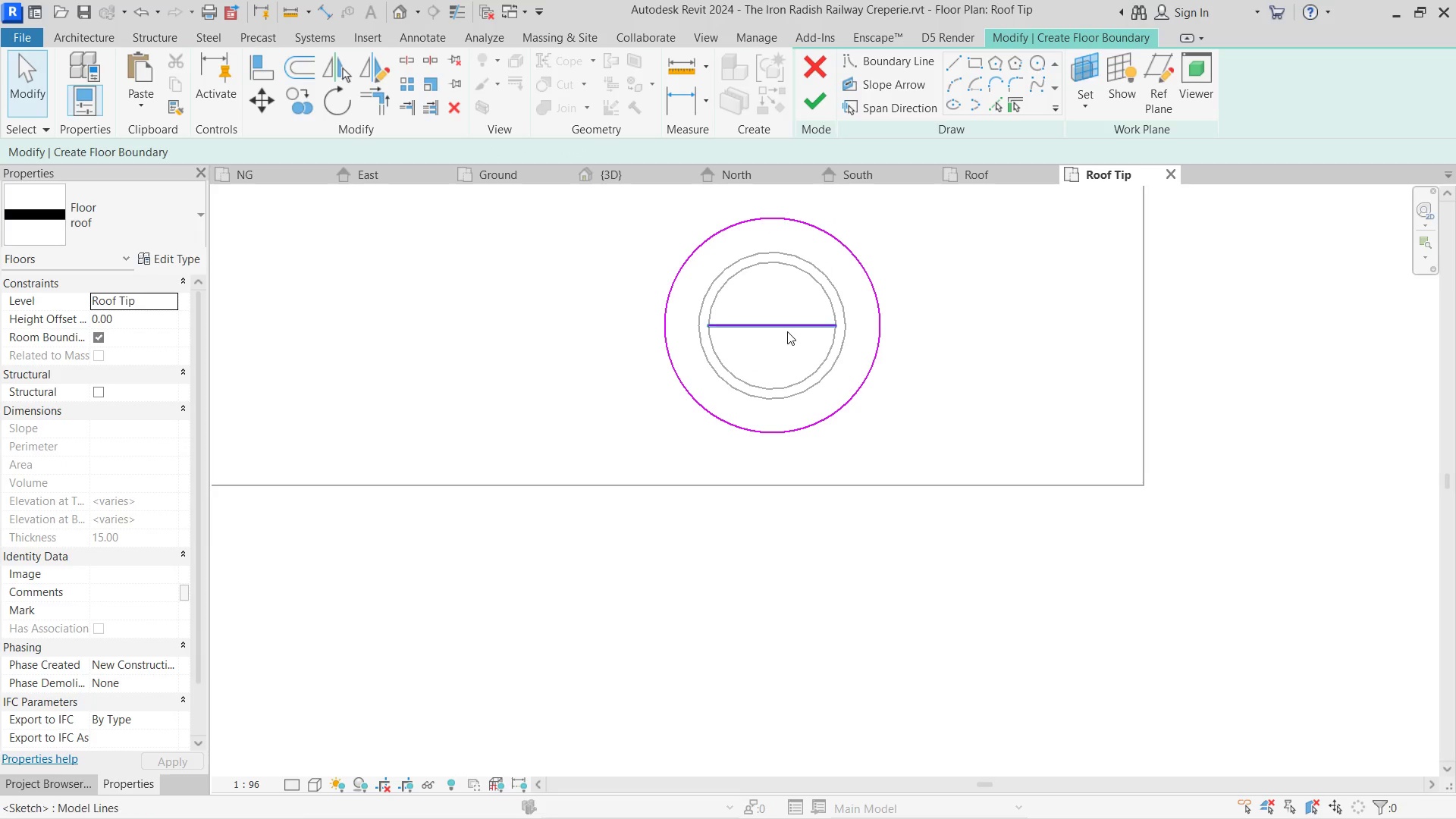 
left_click([789, 328])
 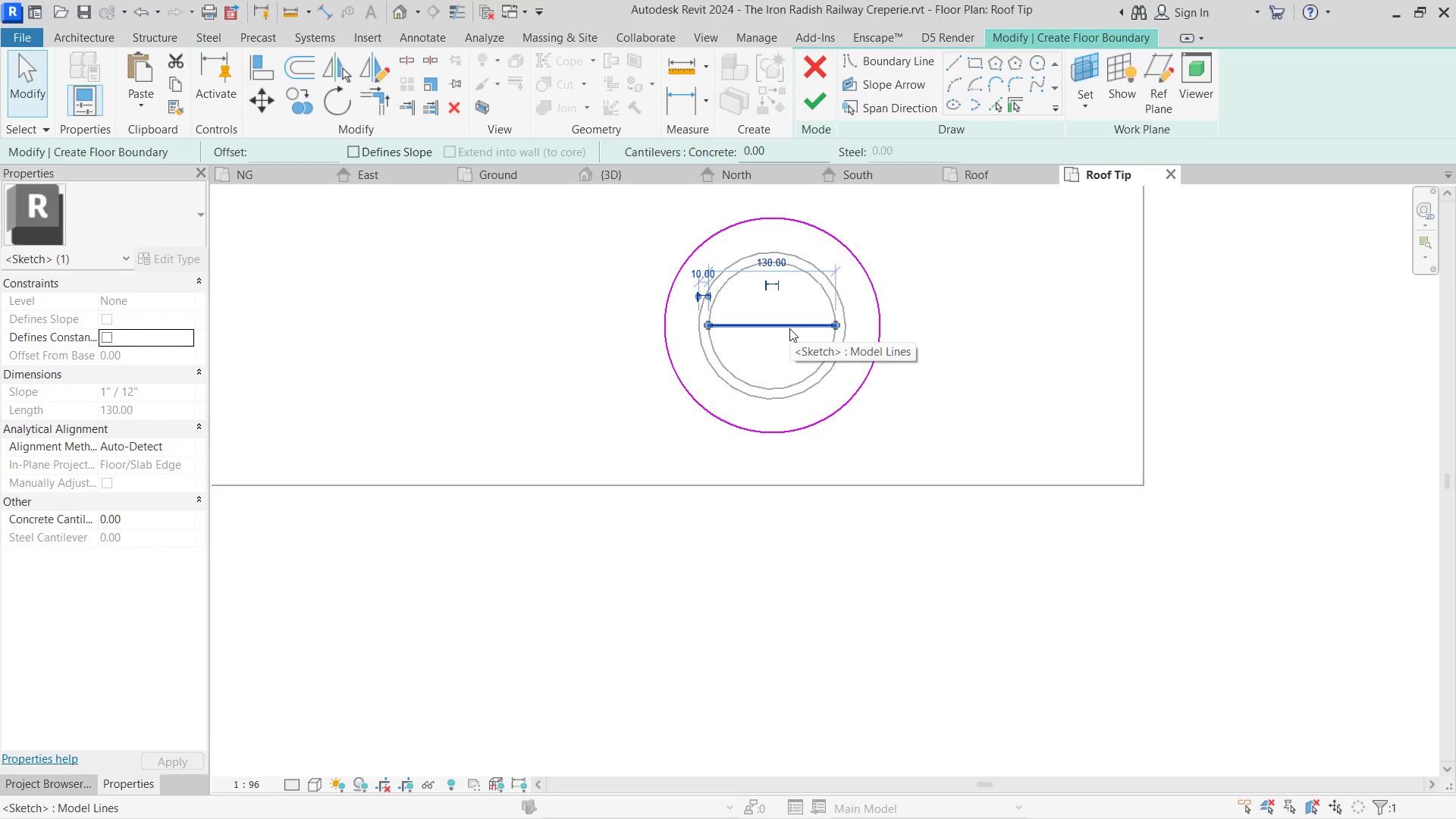 
key(Delete)
 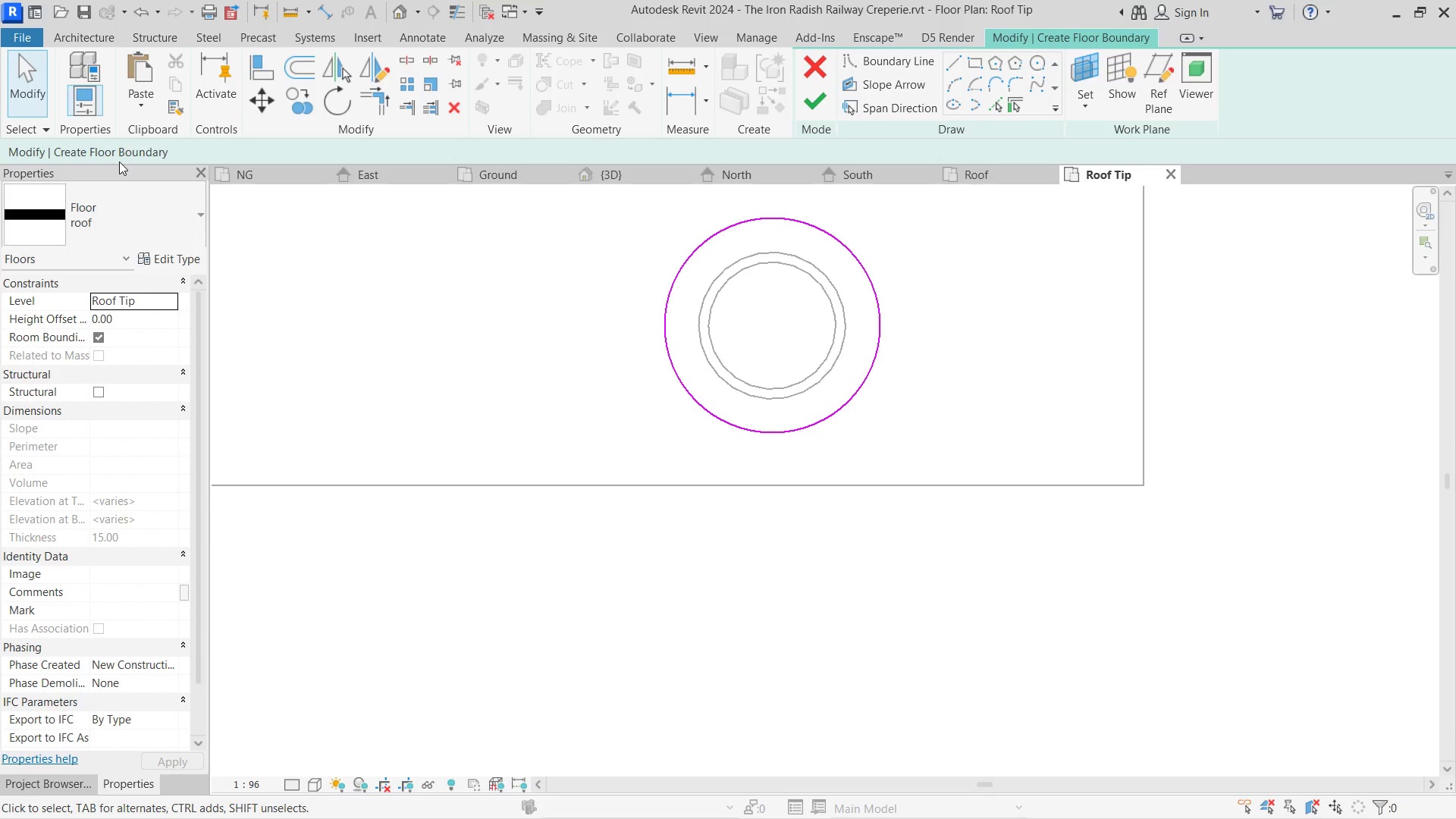 
left_click([139, 224])
 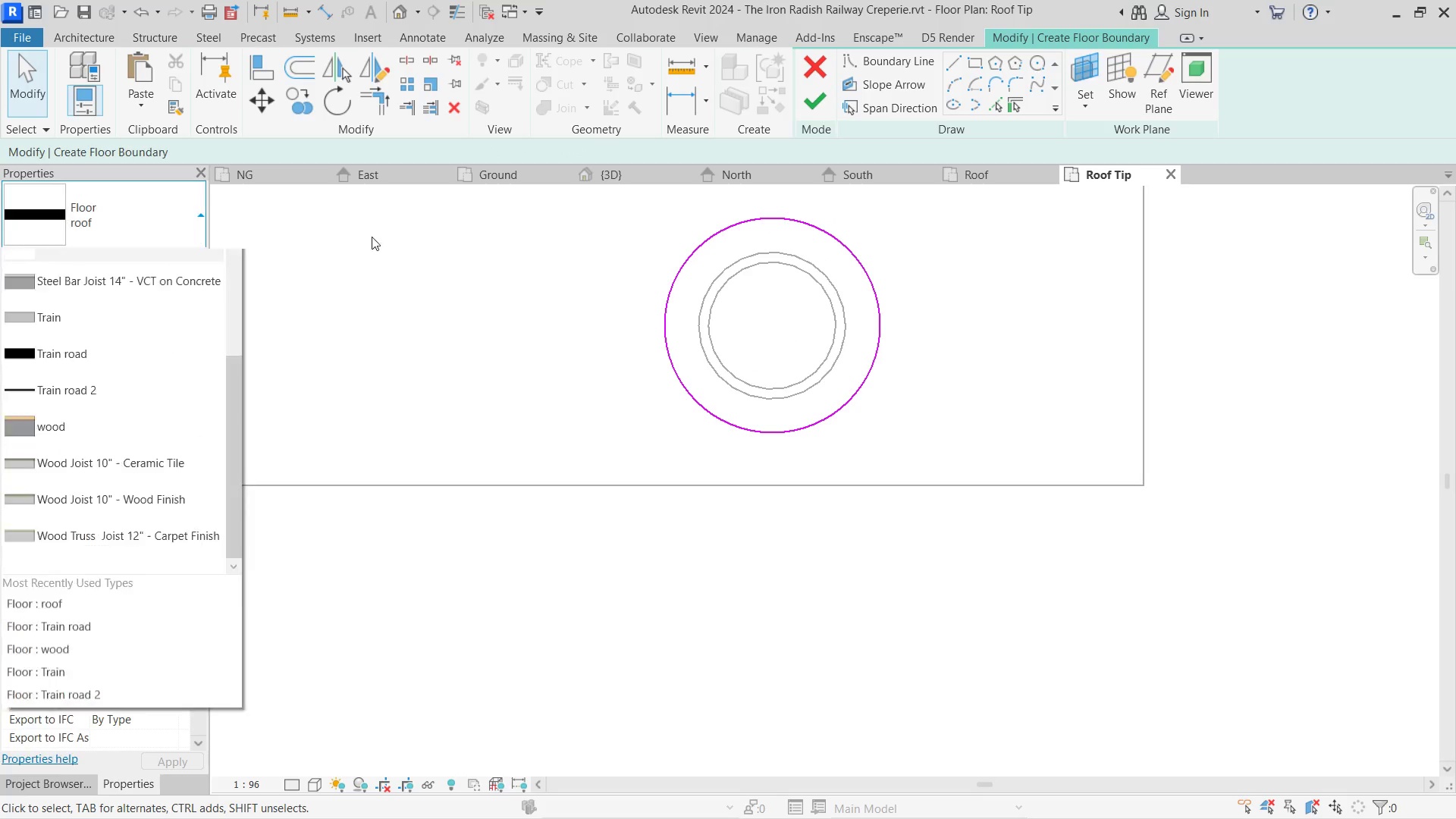 
key(Escape)
 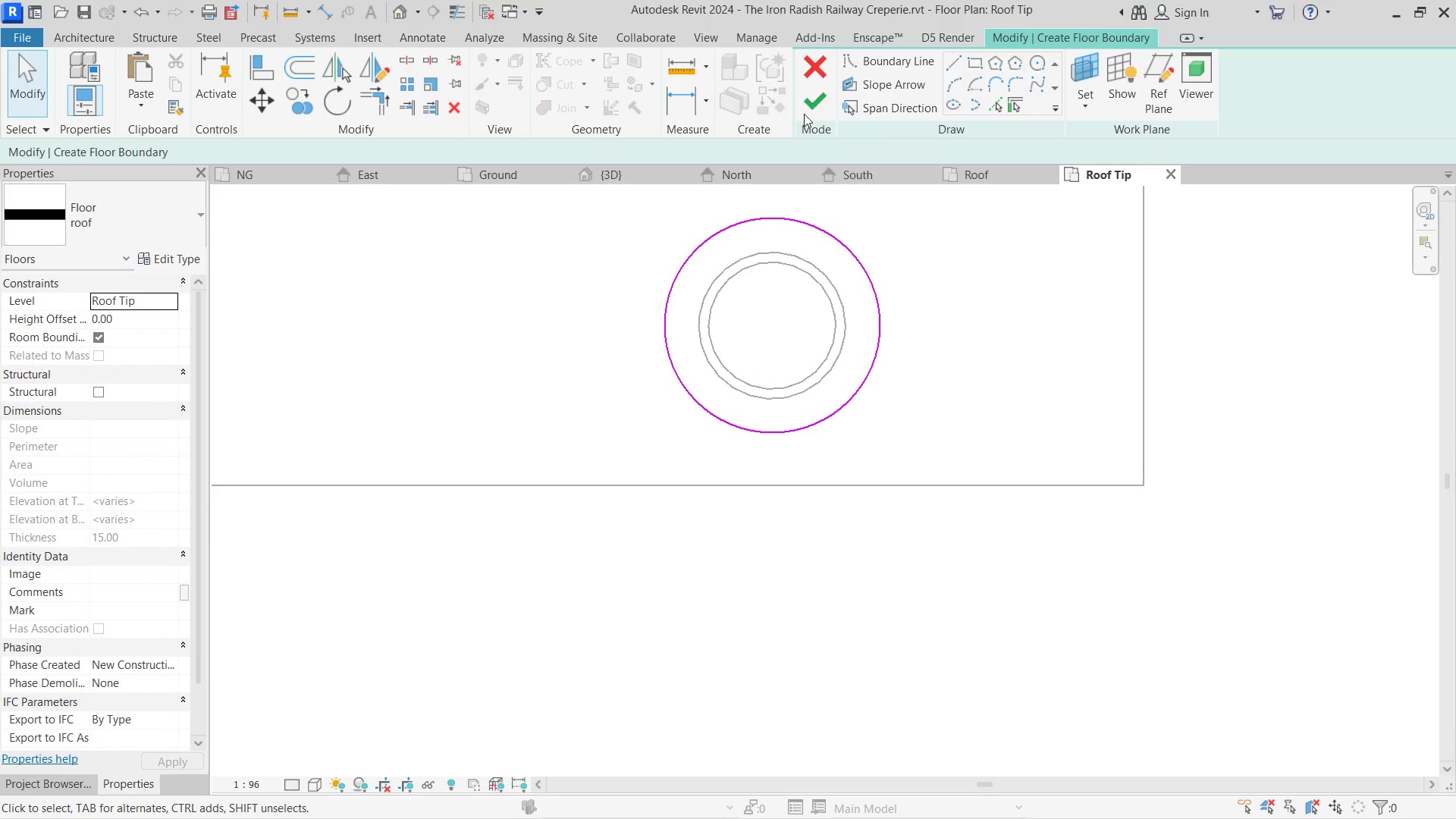 
left_click([811, 94])
 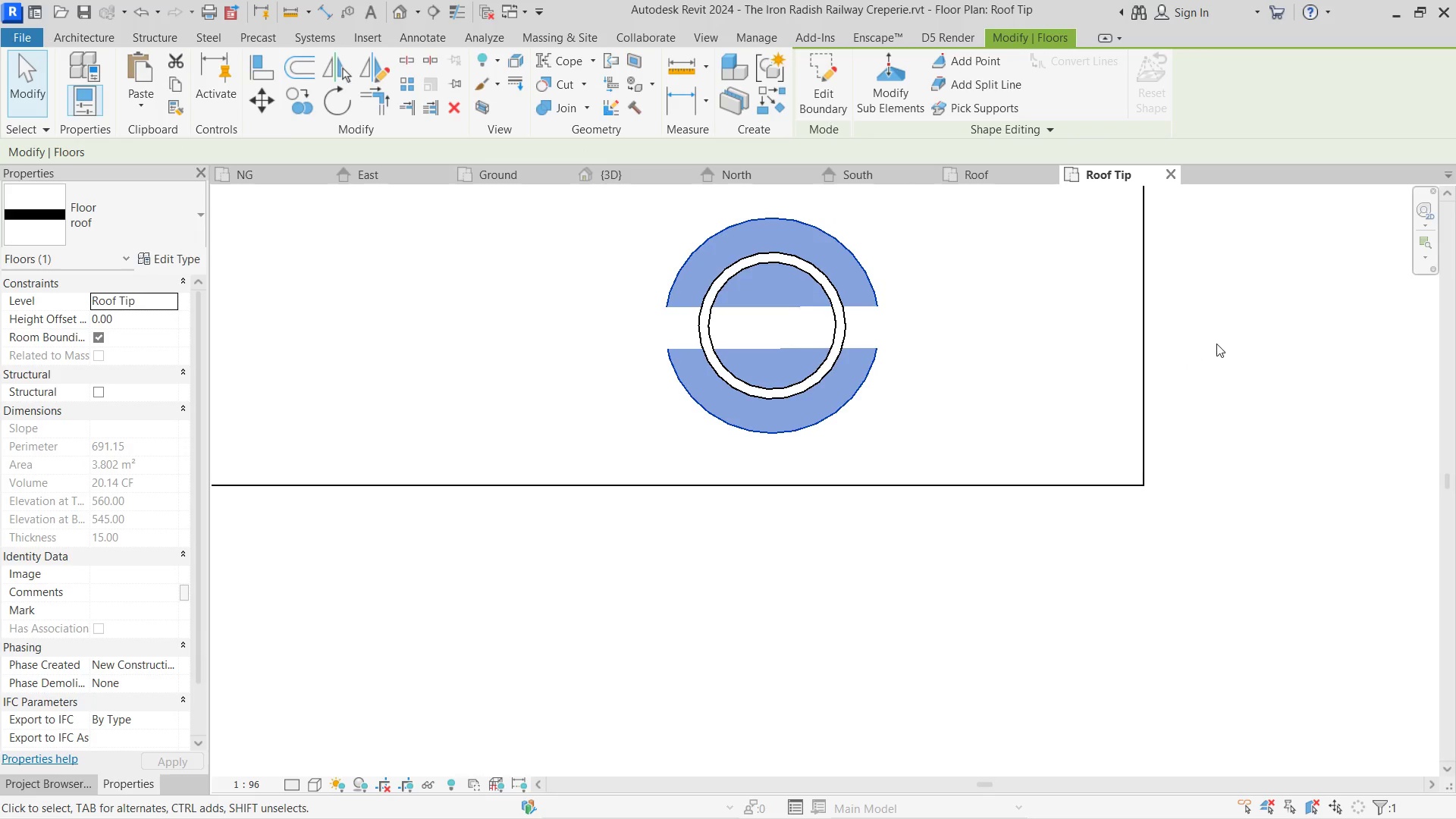 
left_click([1221, 343])
 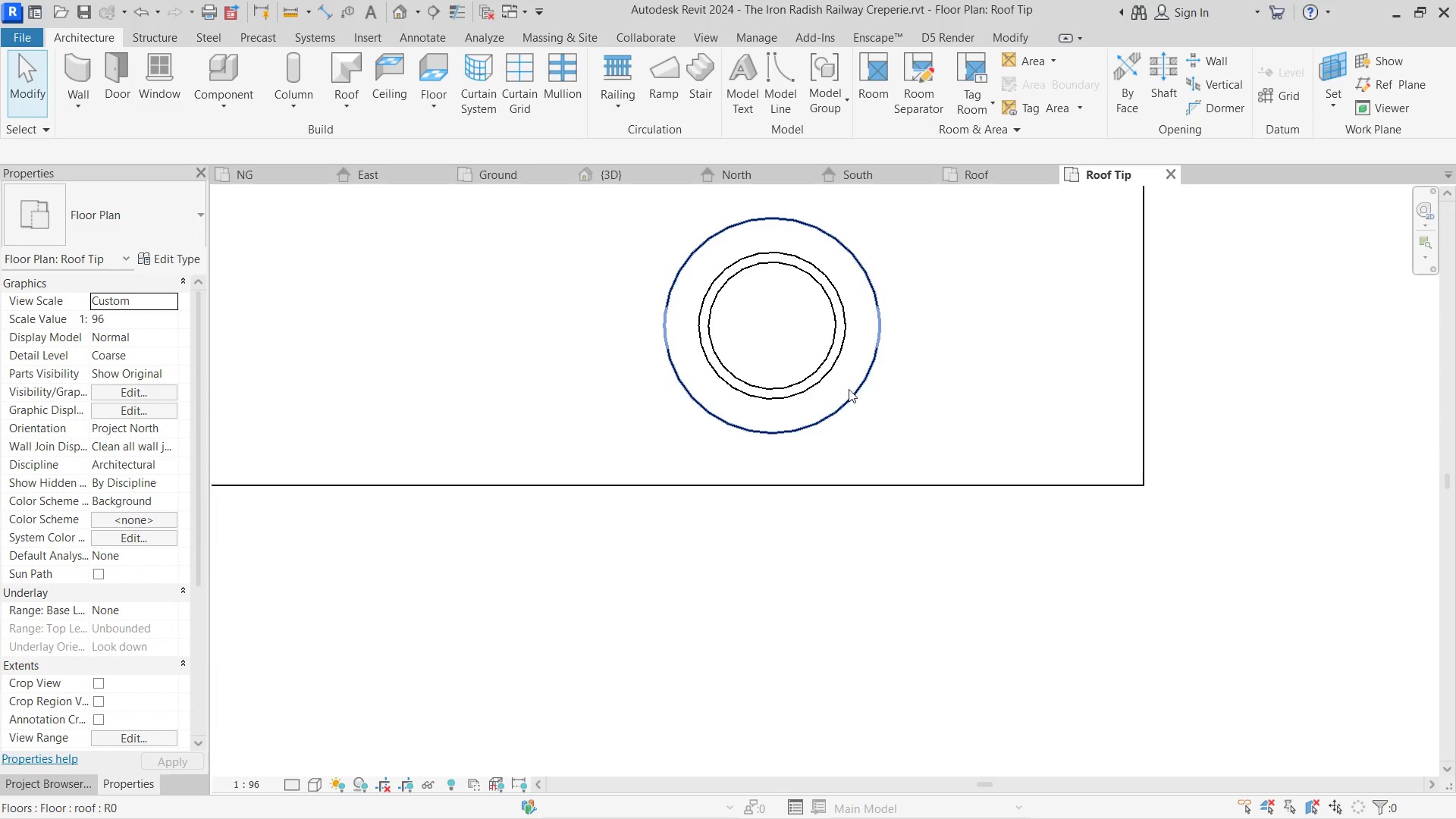 
left_click([847, 388])
 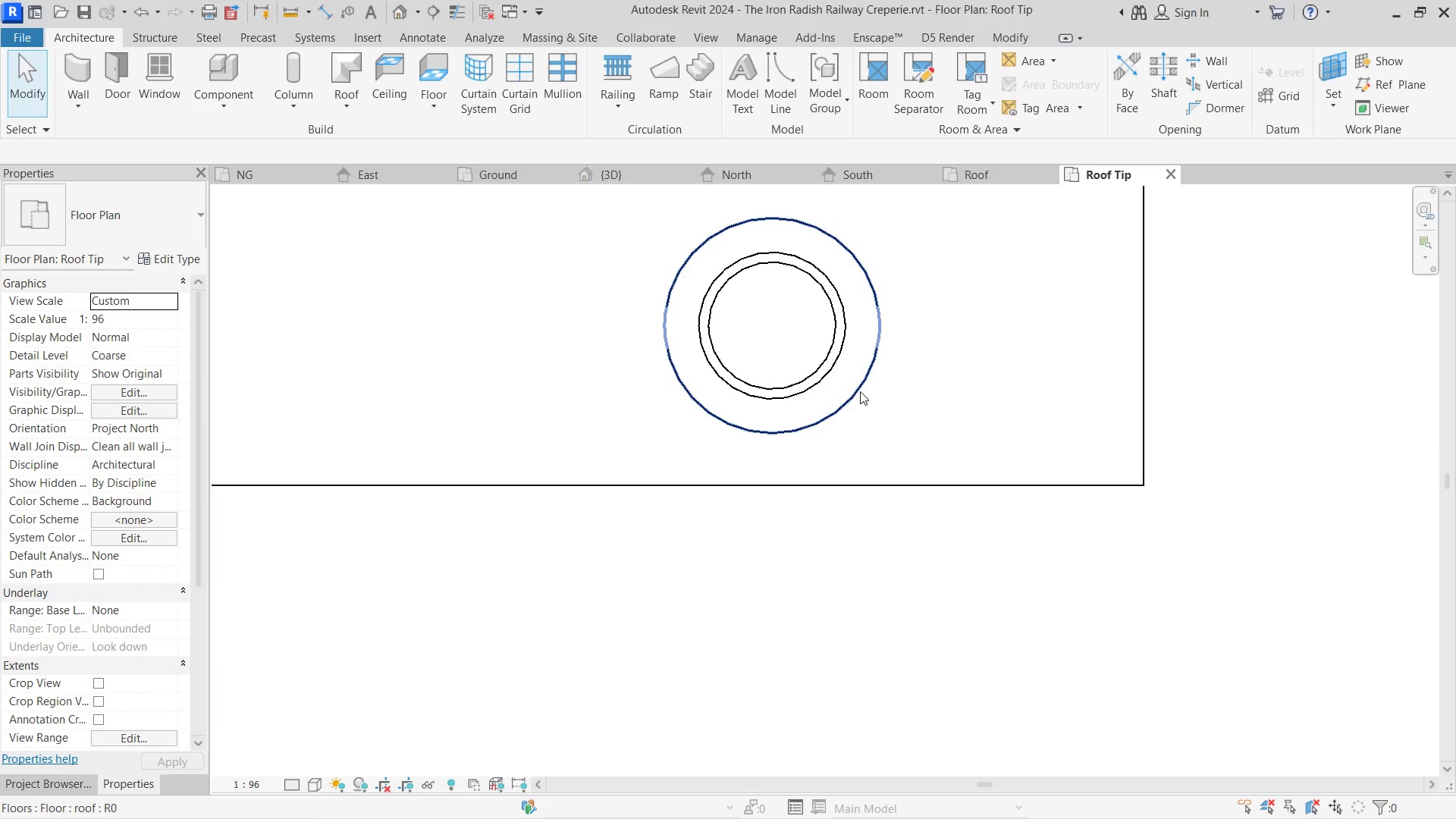 
left_click([859, 391])
 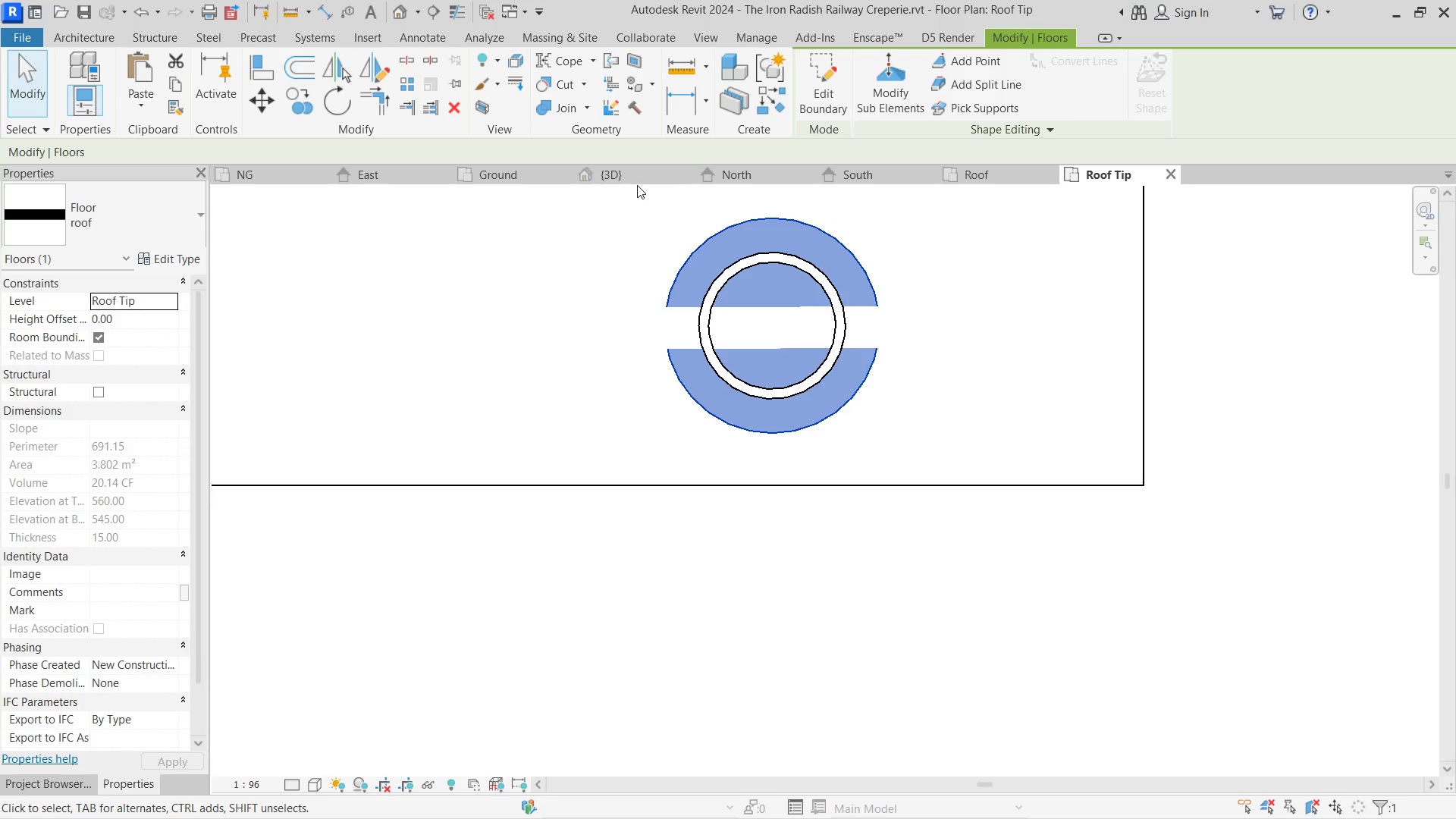 
left_click([635, 179])
 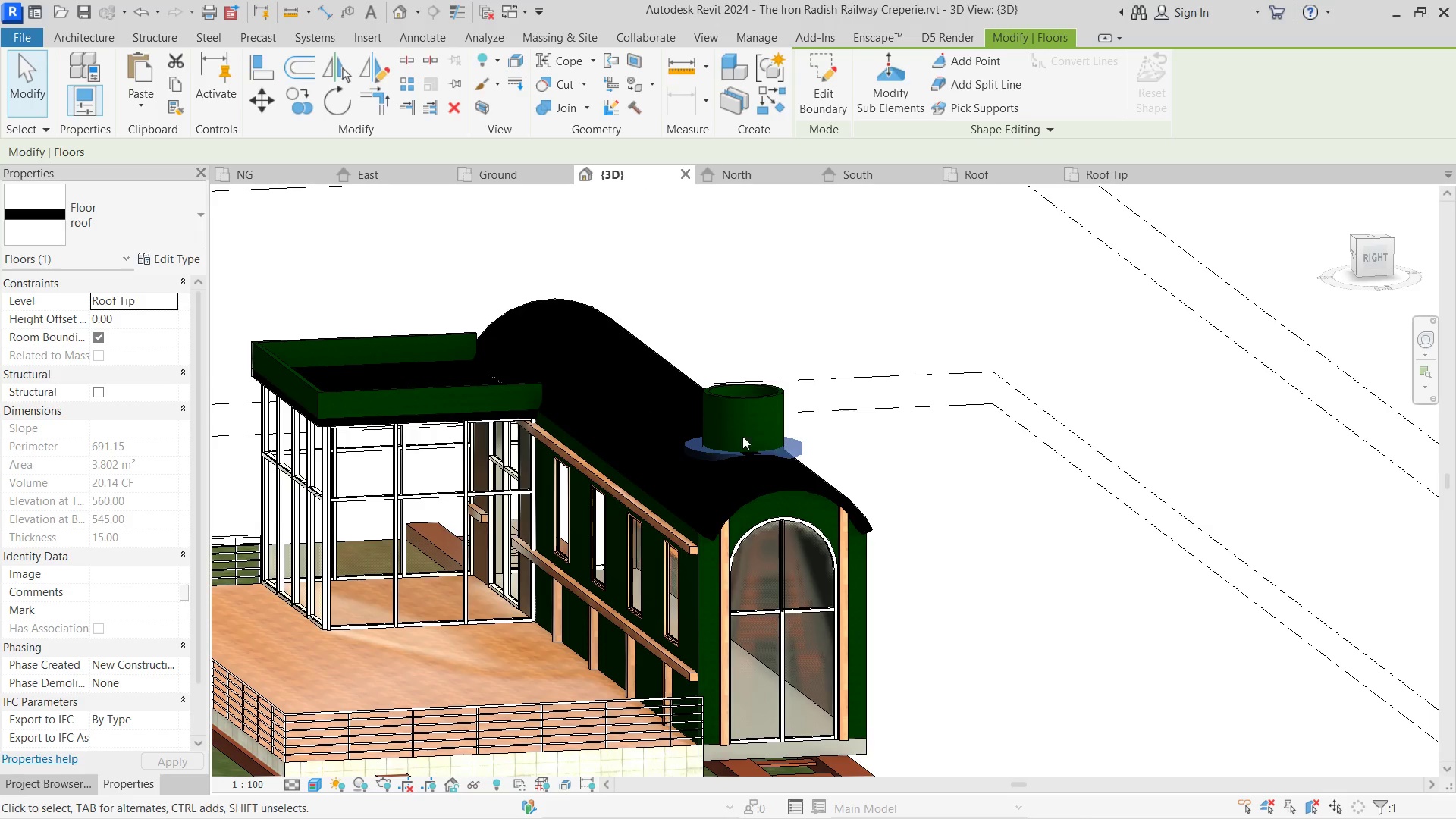 
hold_key(key=ShiftLeft, duration=0.64)
right_click([880, 471])
 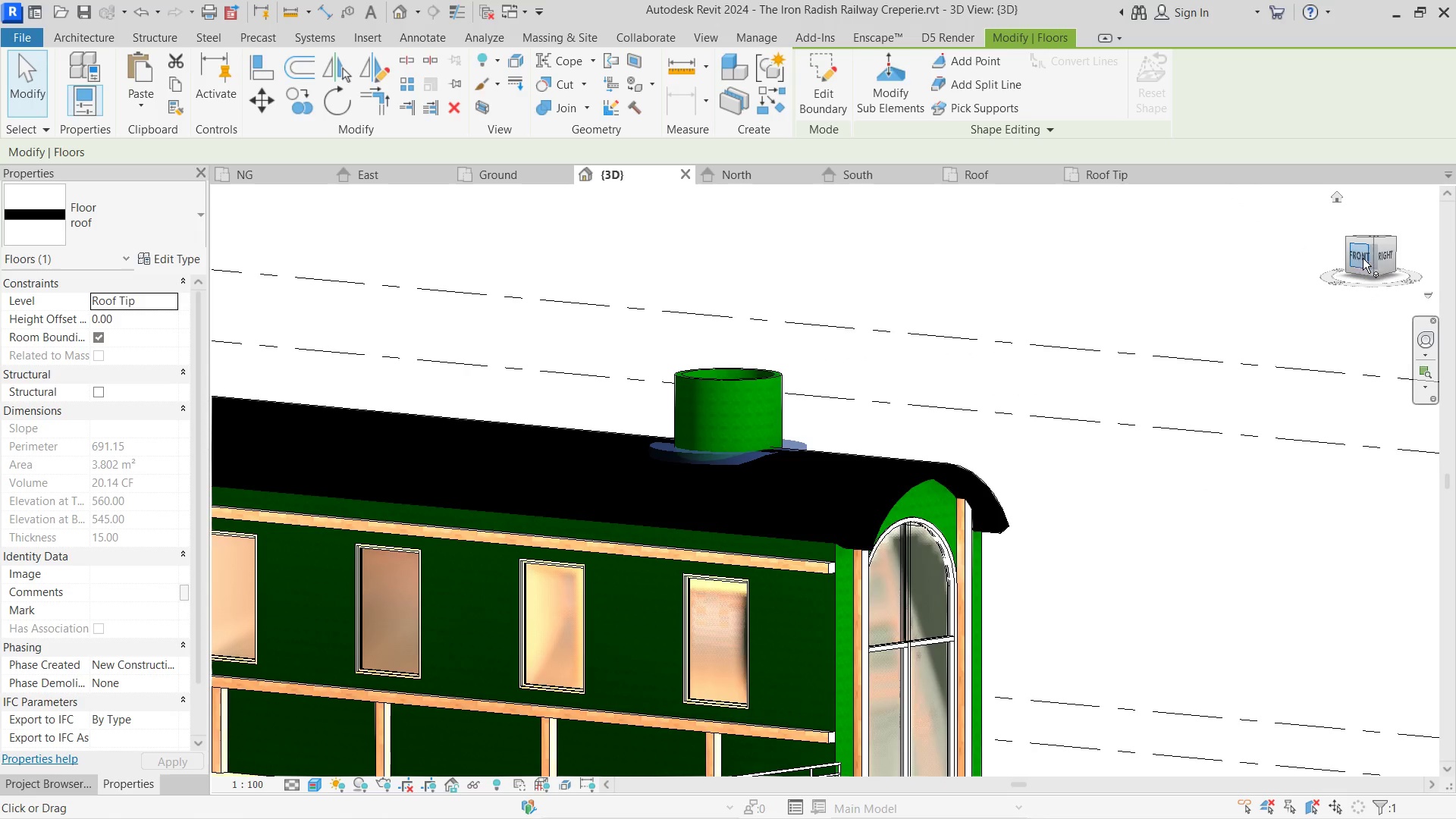 
scroll: coordinate [791, 441], scroll_direction: up, amount: 2.0
 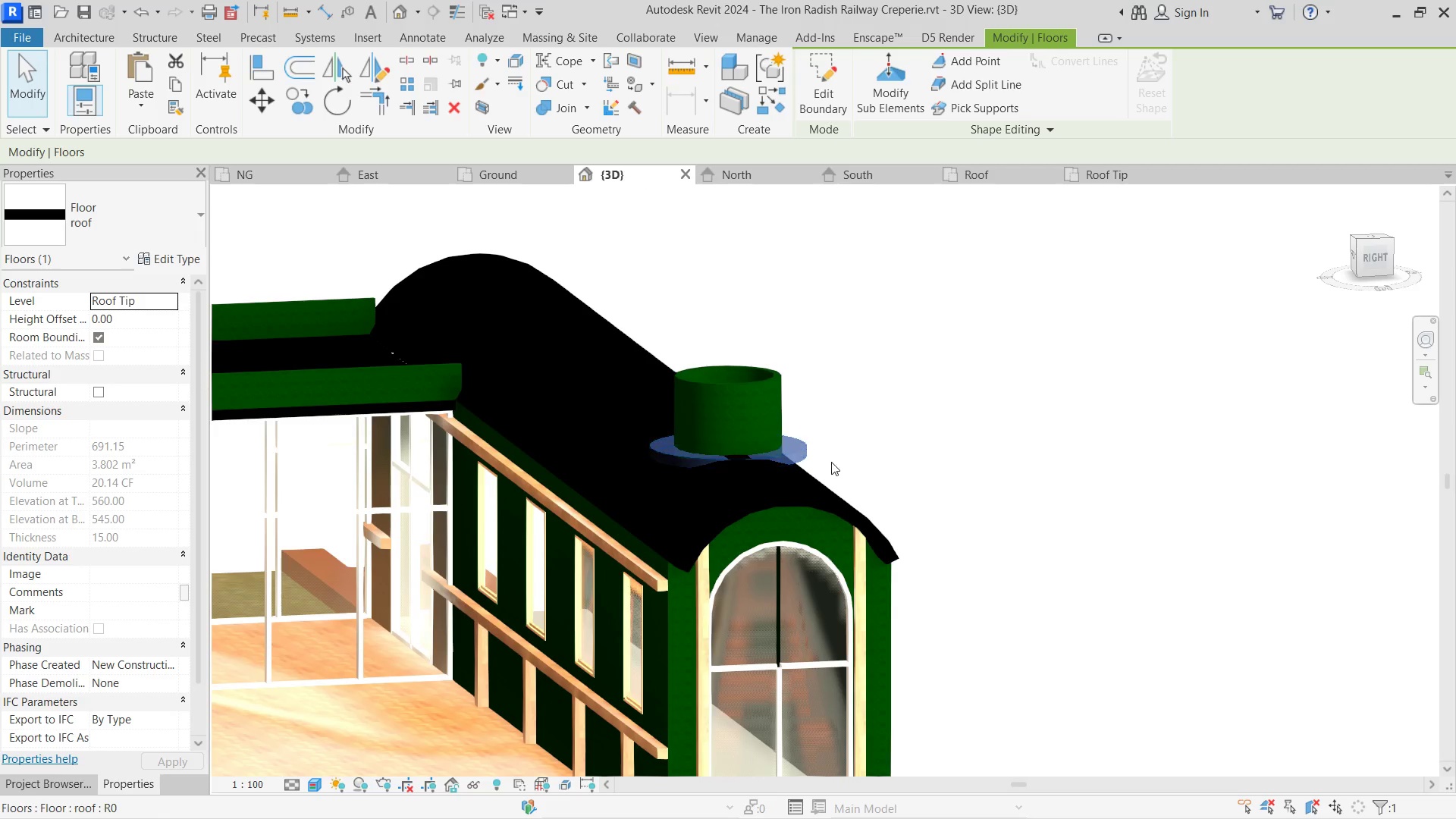 
left_click([1379, 258])
 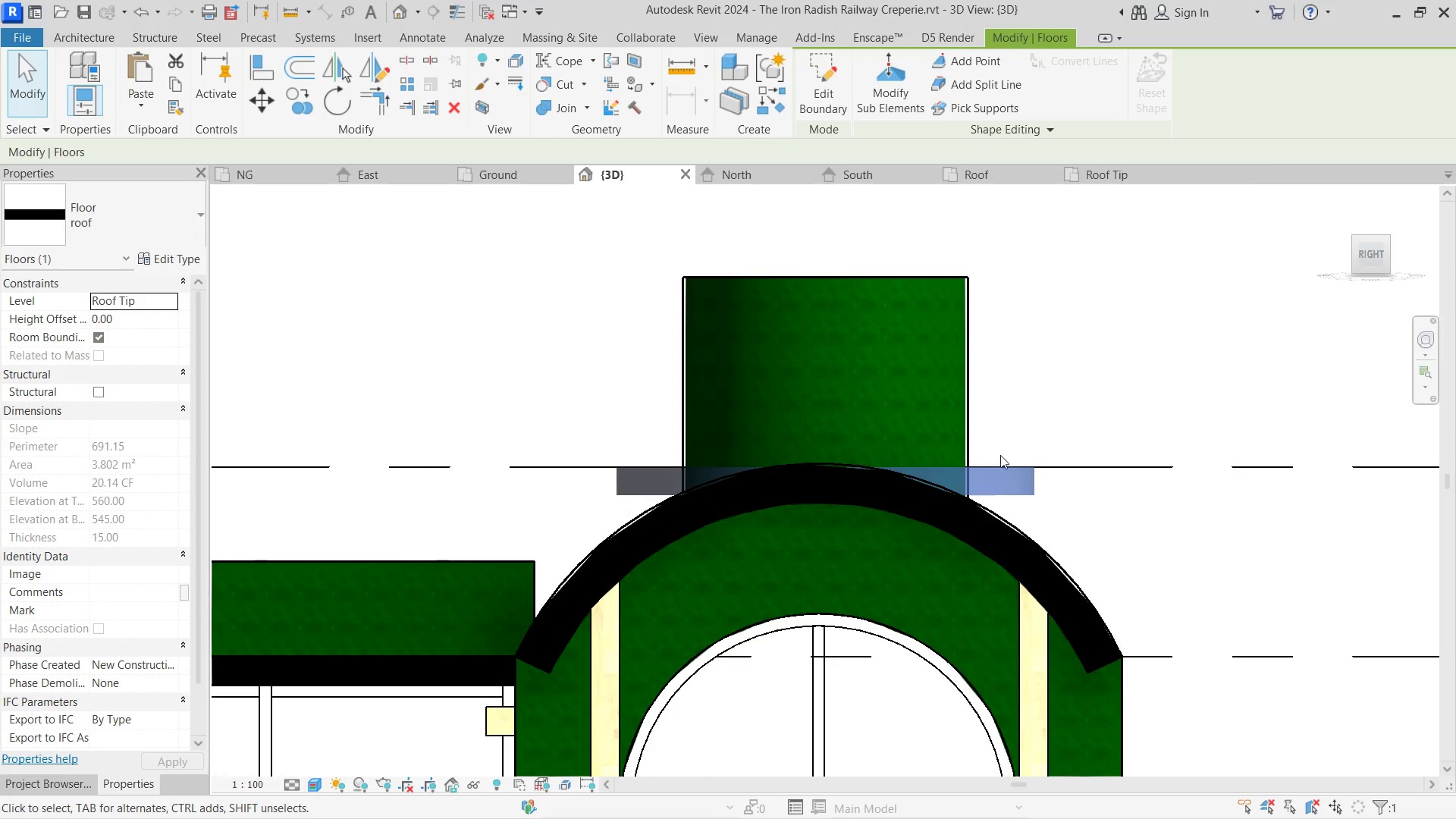 
left_click_drag(start_coordinate=[1011, 470], to_coordinate=[1006, 283])
 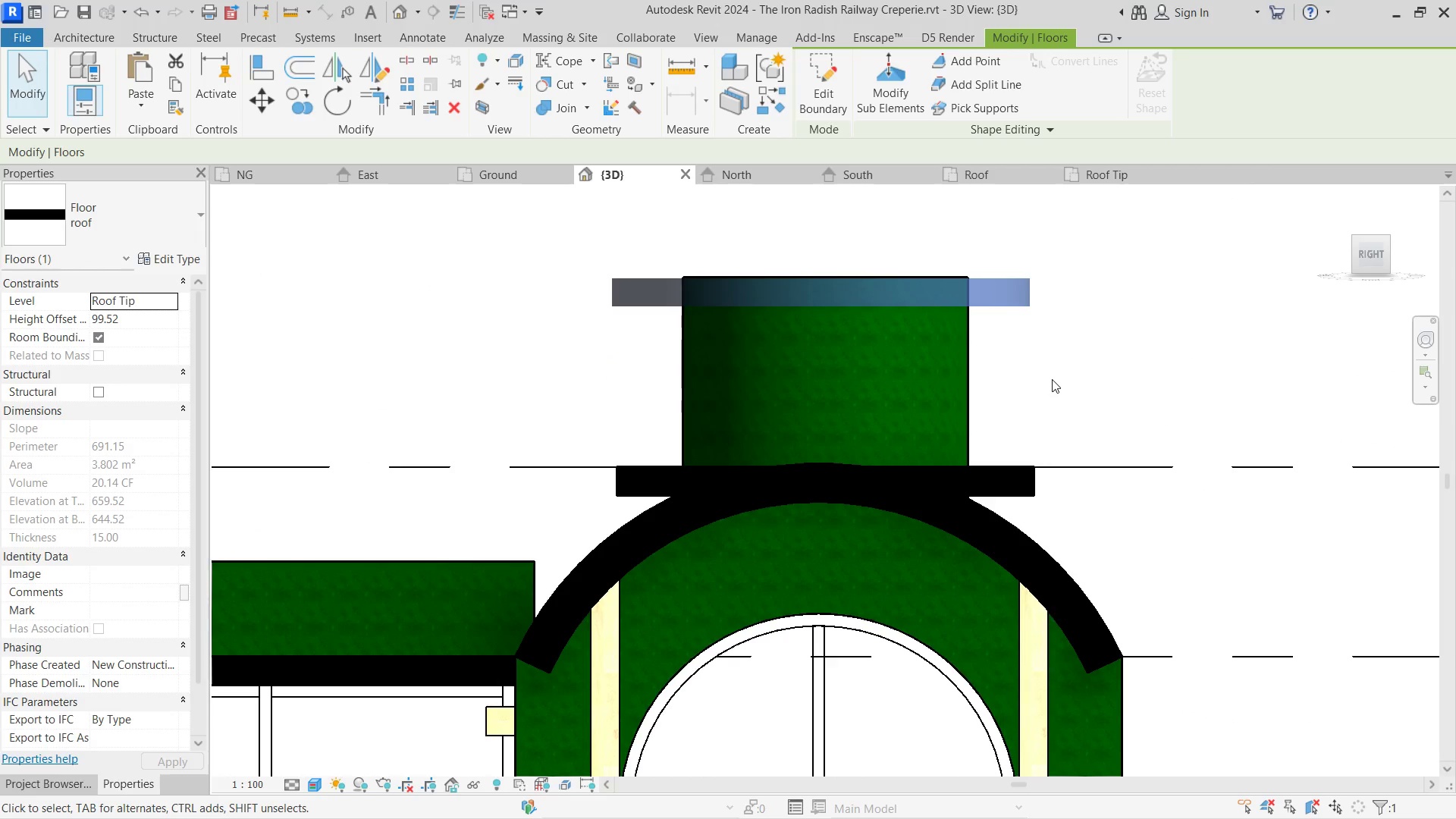 
hold_key(key=ControlLeft, duration=1.56)
 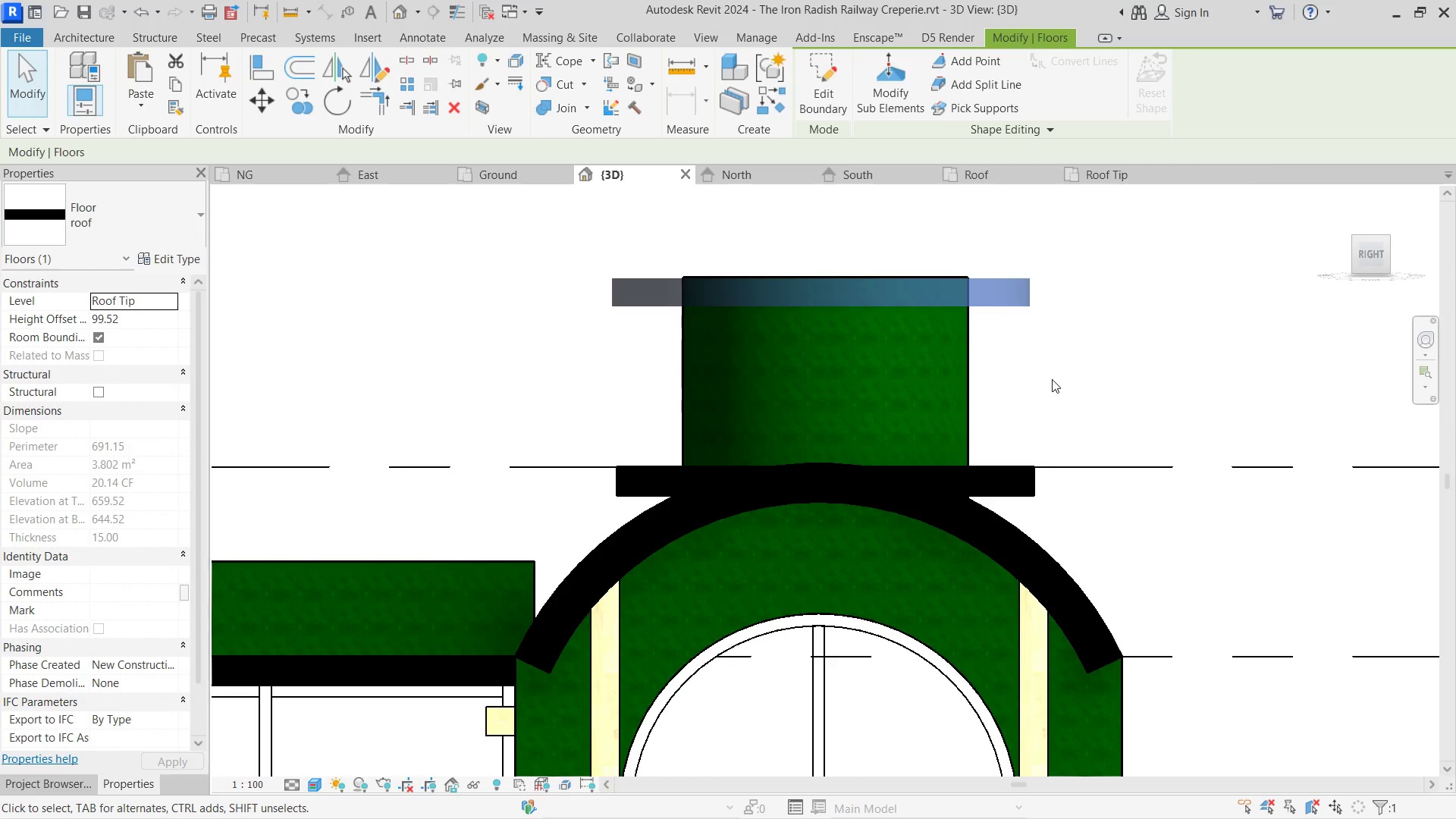 
left_click([1052, 379])
 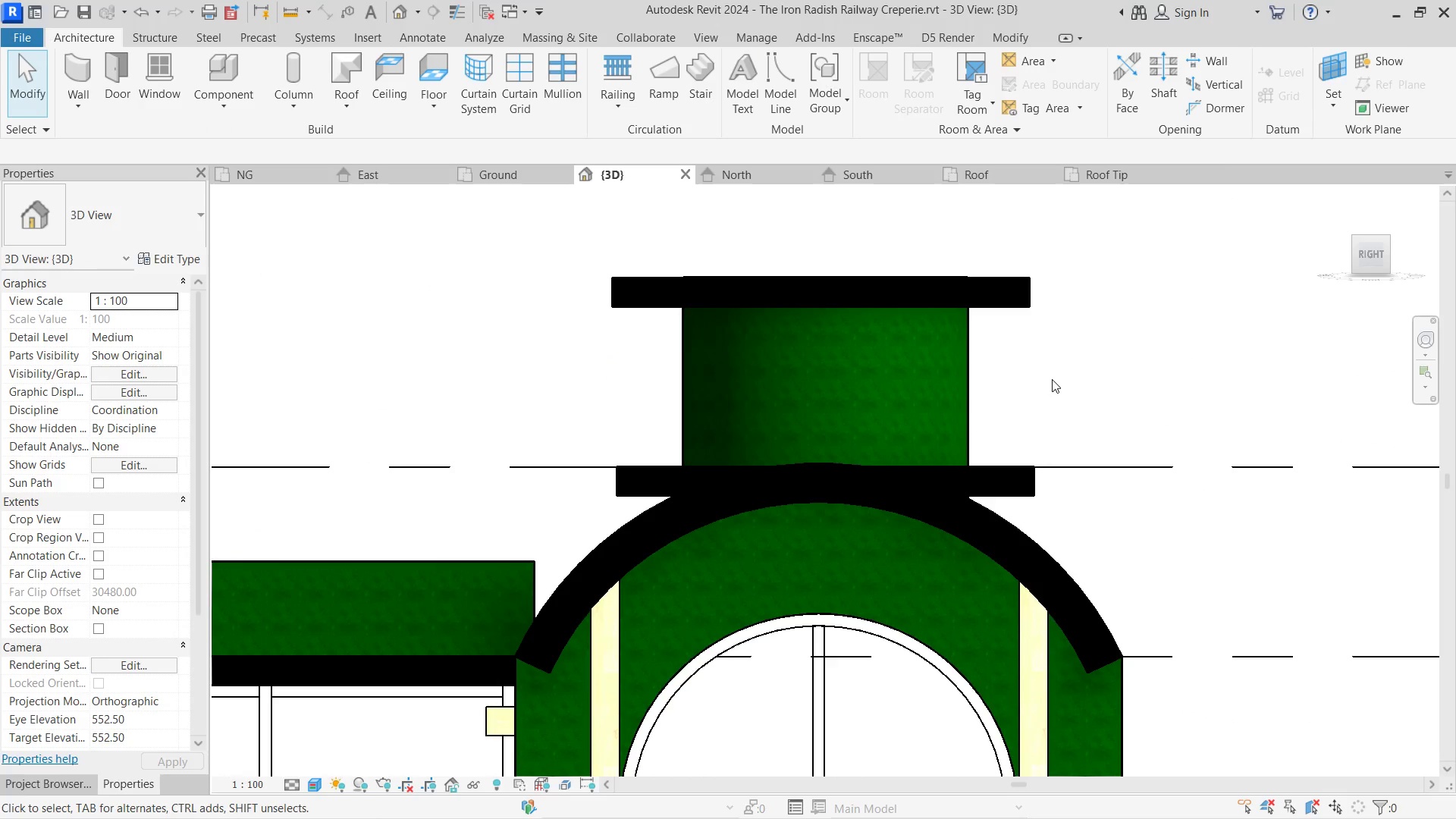 
hold_key(key=ShiftLeft, duration=0.41)
double_click([1052, 448])
 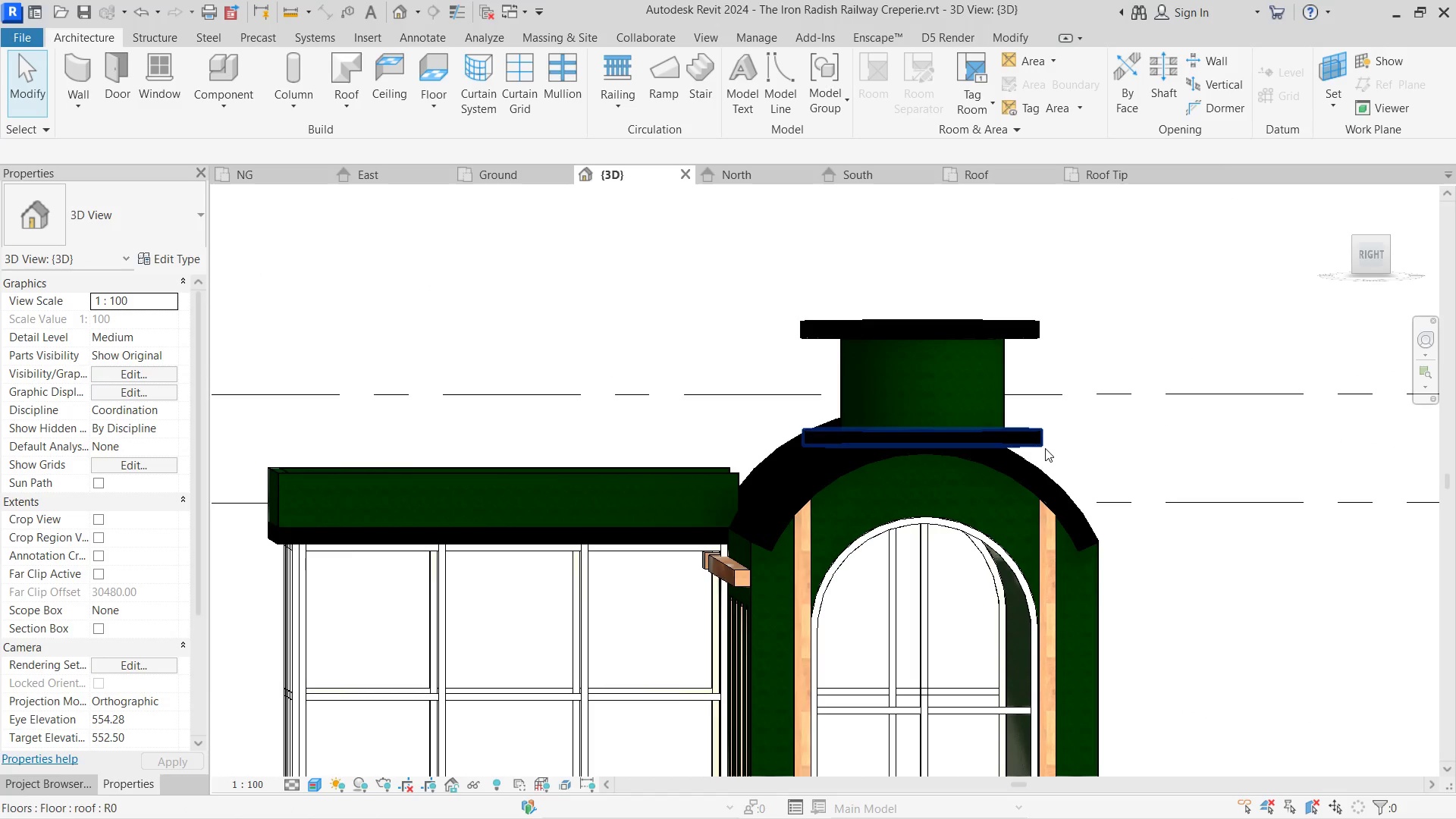 
scroll: coordinate [1052, 379], scroll_direction: down, amount: 4.0
 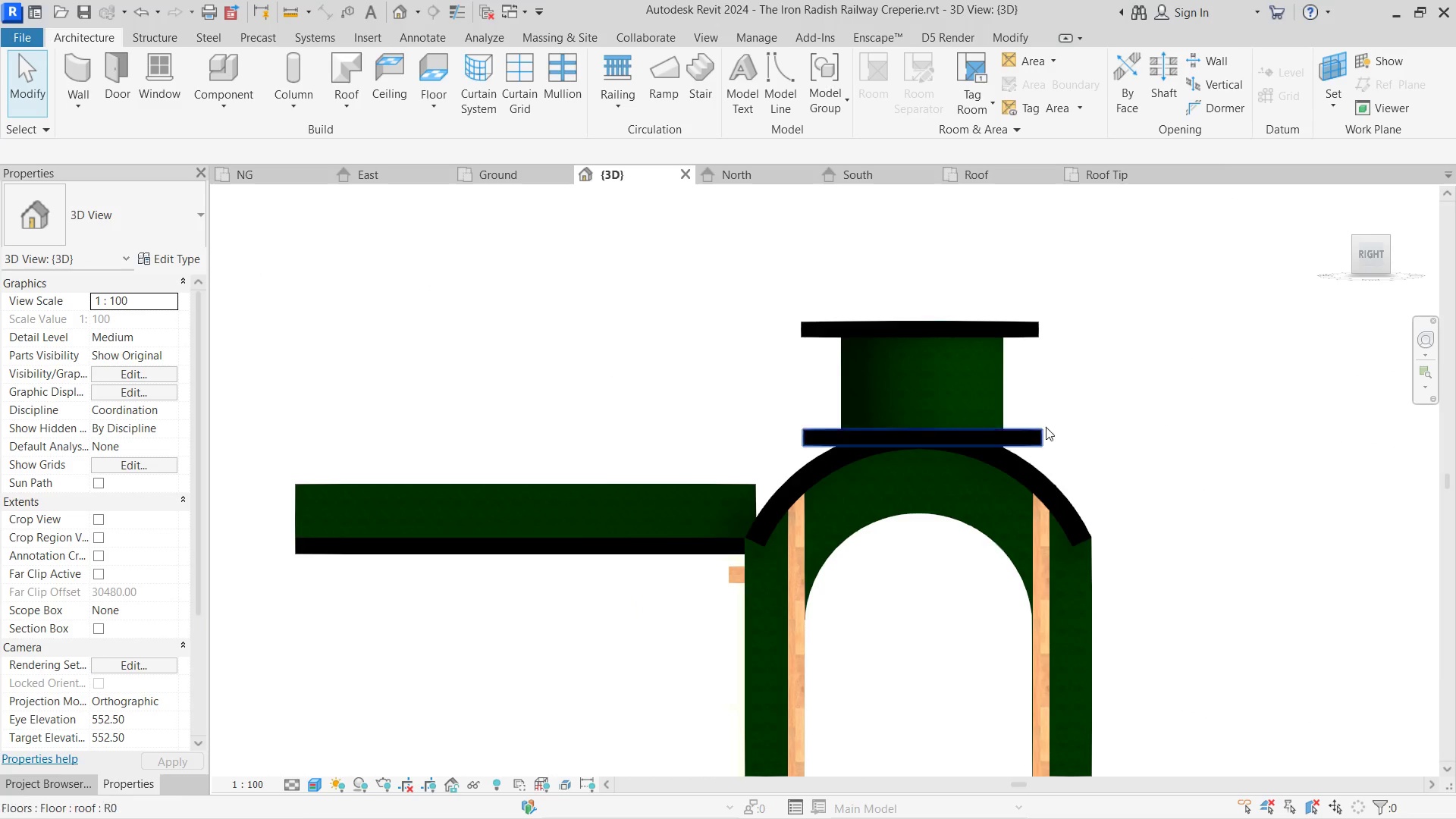 
left_click([1044, 448])
 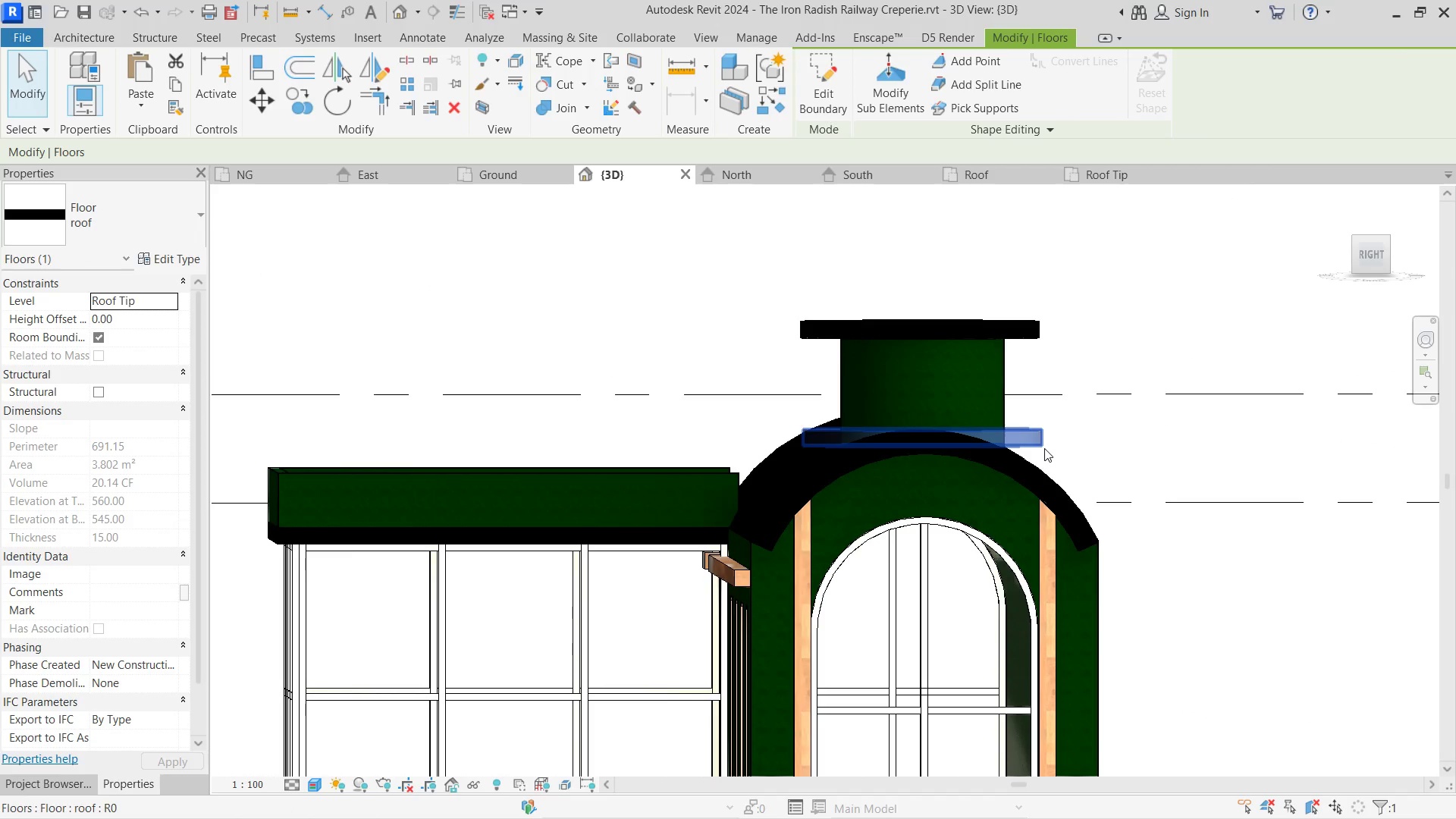 
key(Delete)
 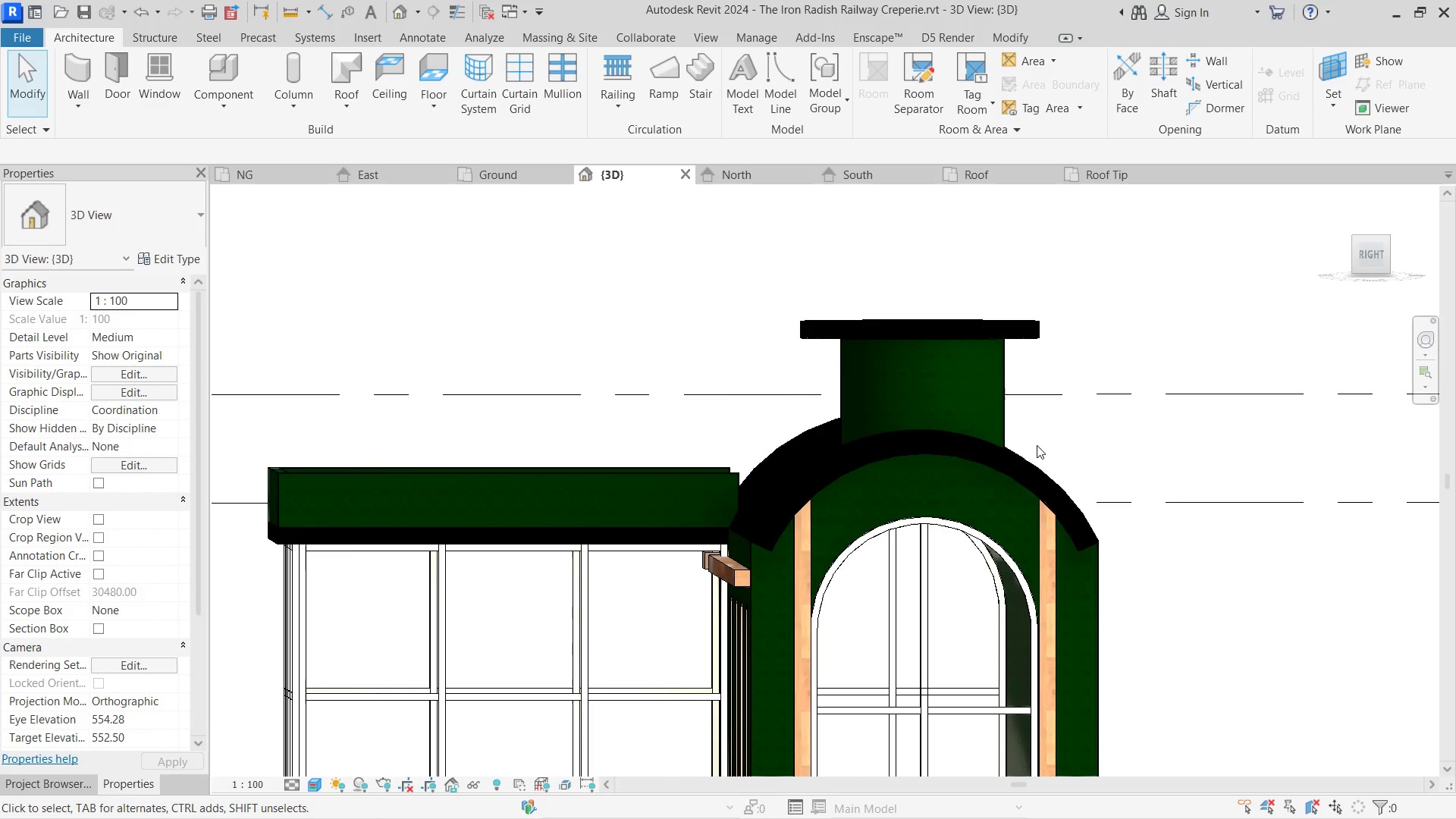 
hold_key(key=ShiftLeft, duration=1.12)
right_click([795, 387])
 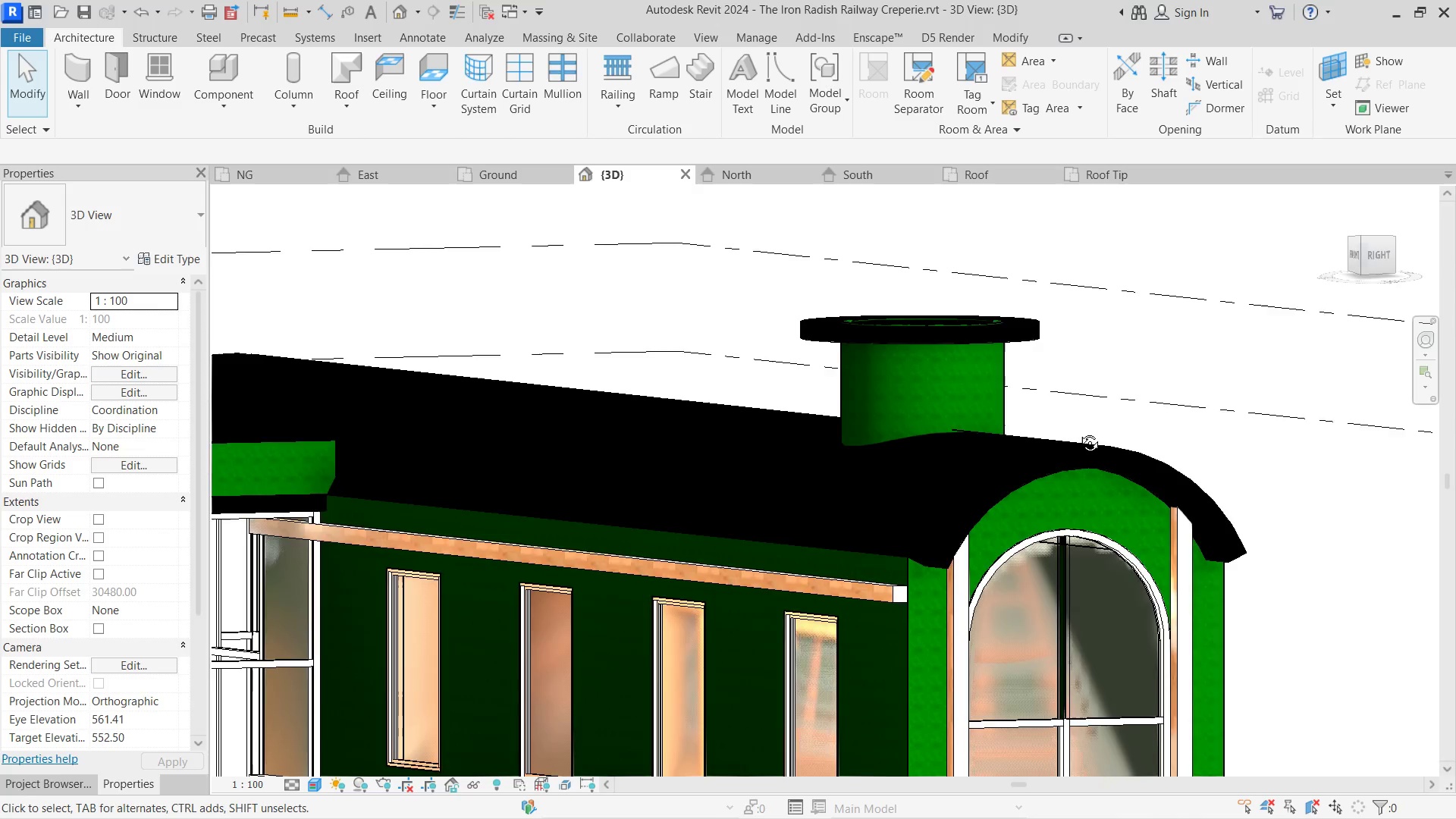 
triple_click([1127, 446])
 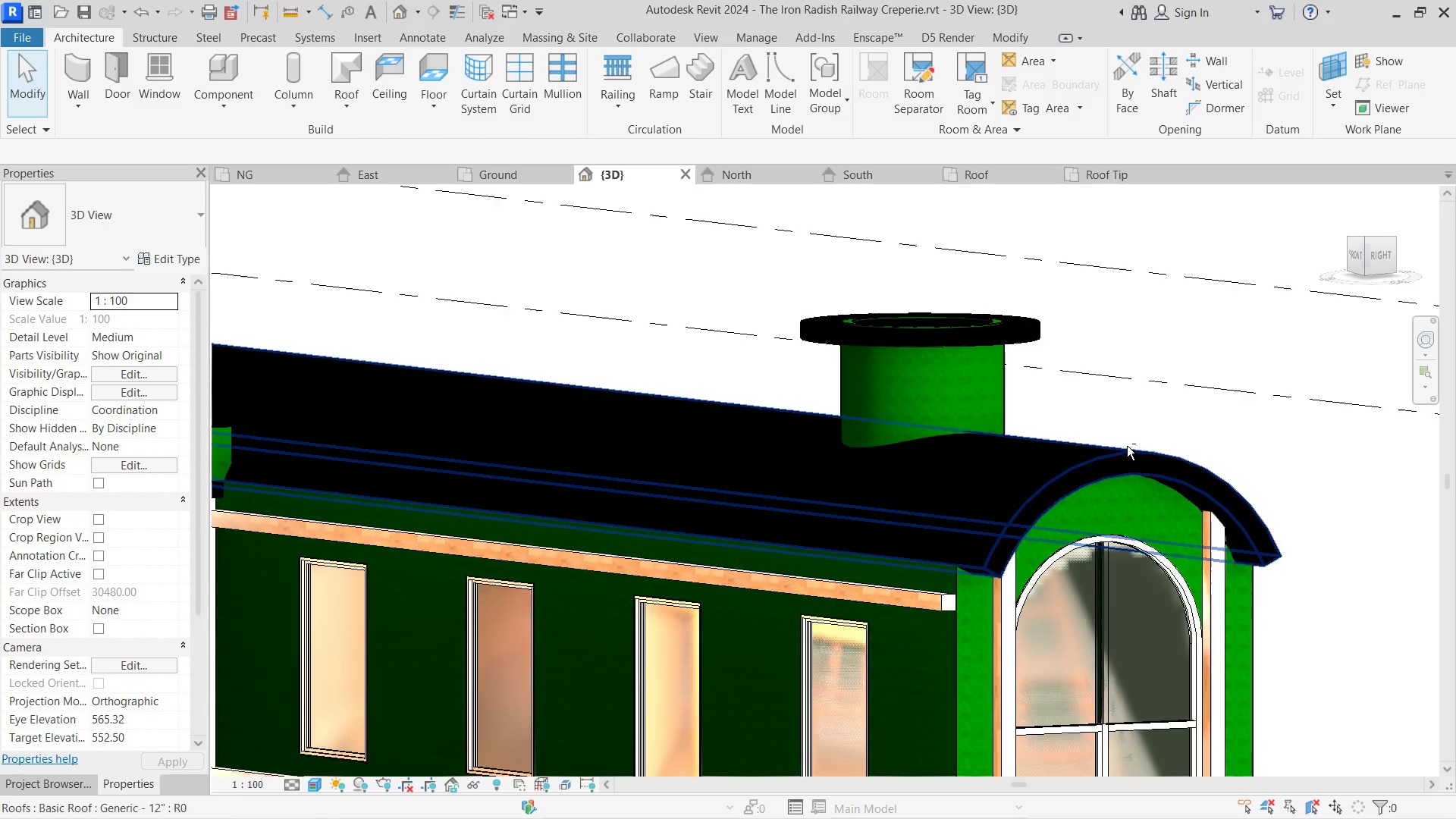 
triple_click([1127, 446])
 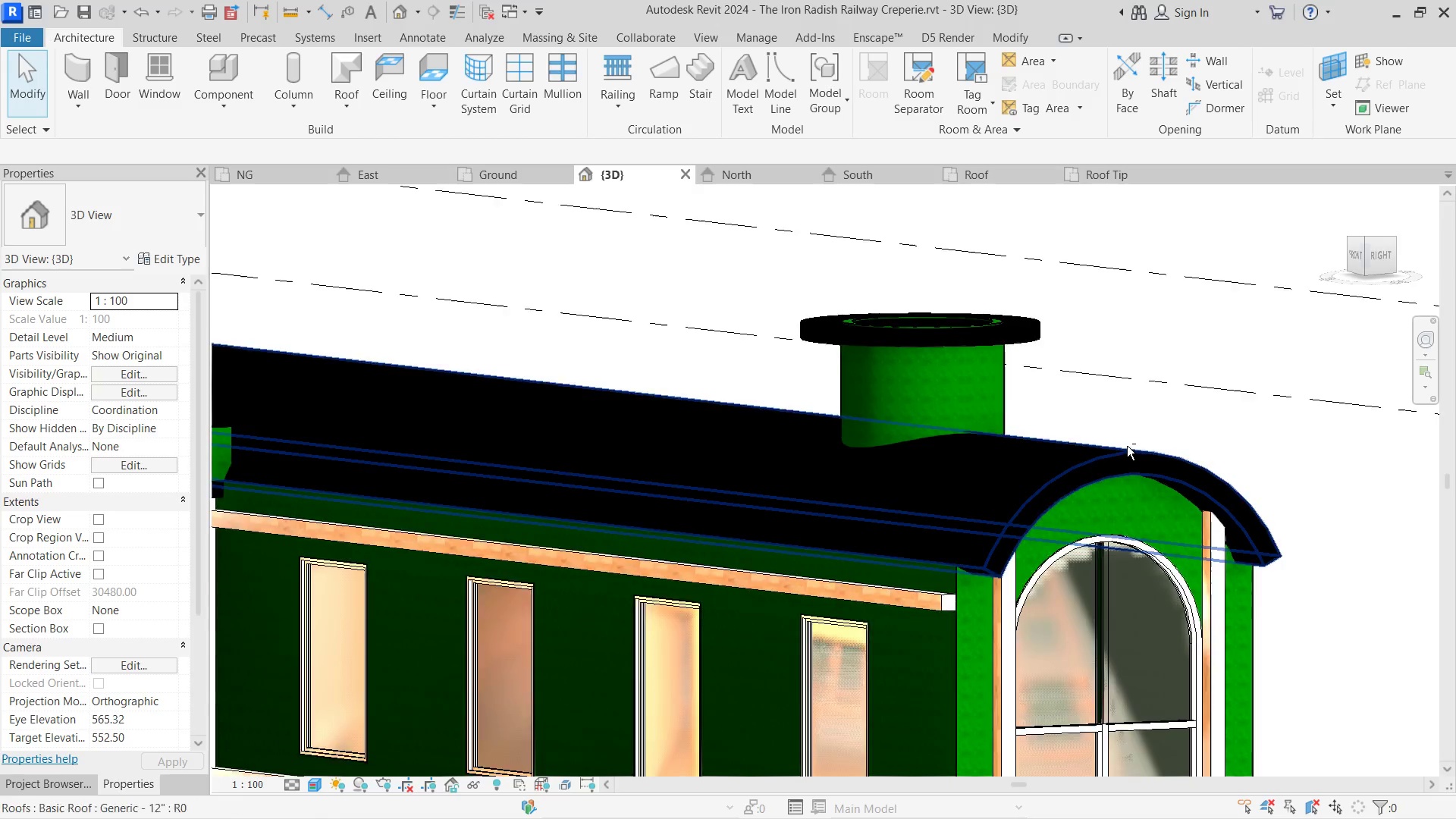 
triple_click([1127, 446])
 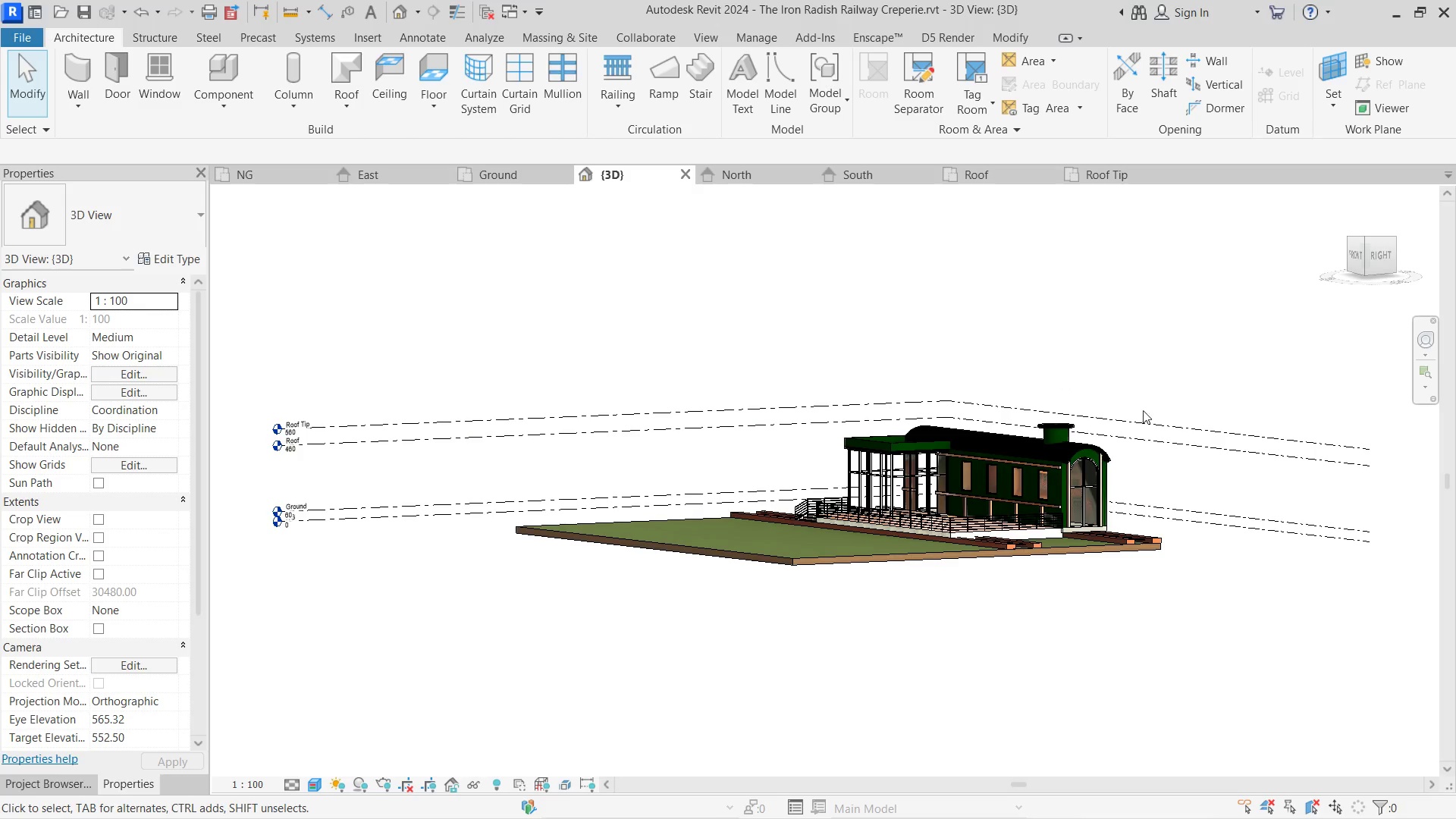 
scroll: coordinate [1056, 444], scroll_direction: up, amount: 7.0
 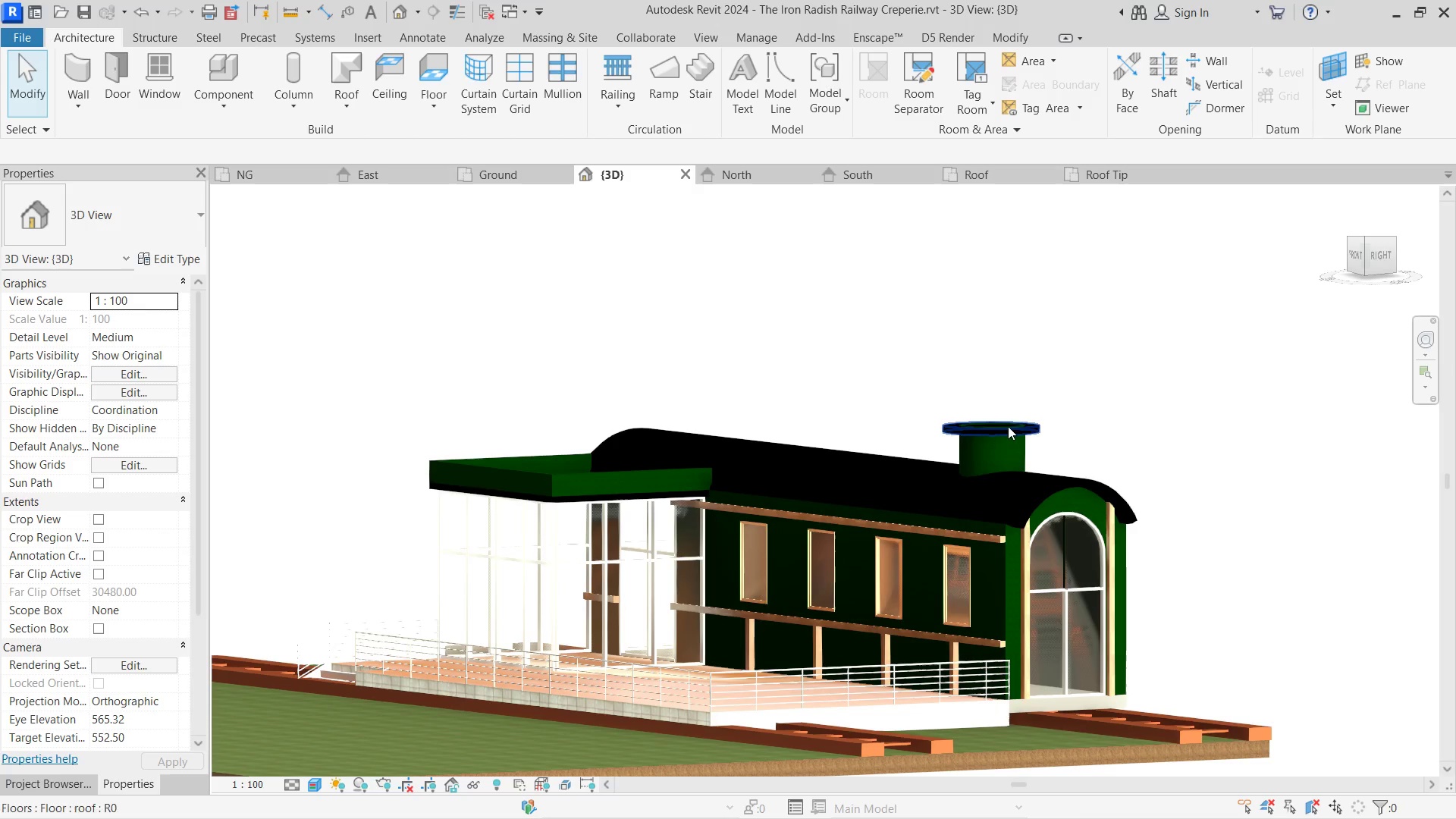 
left_click([1016, 426])
 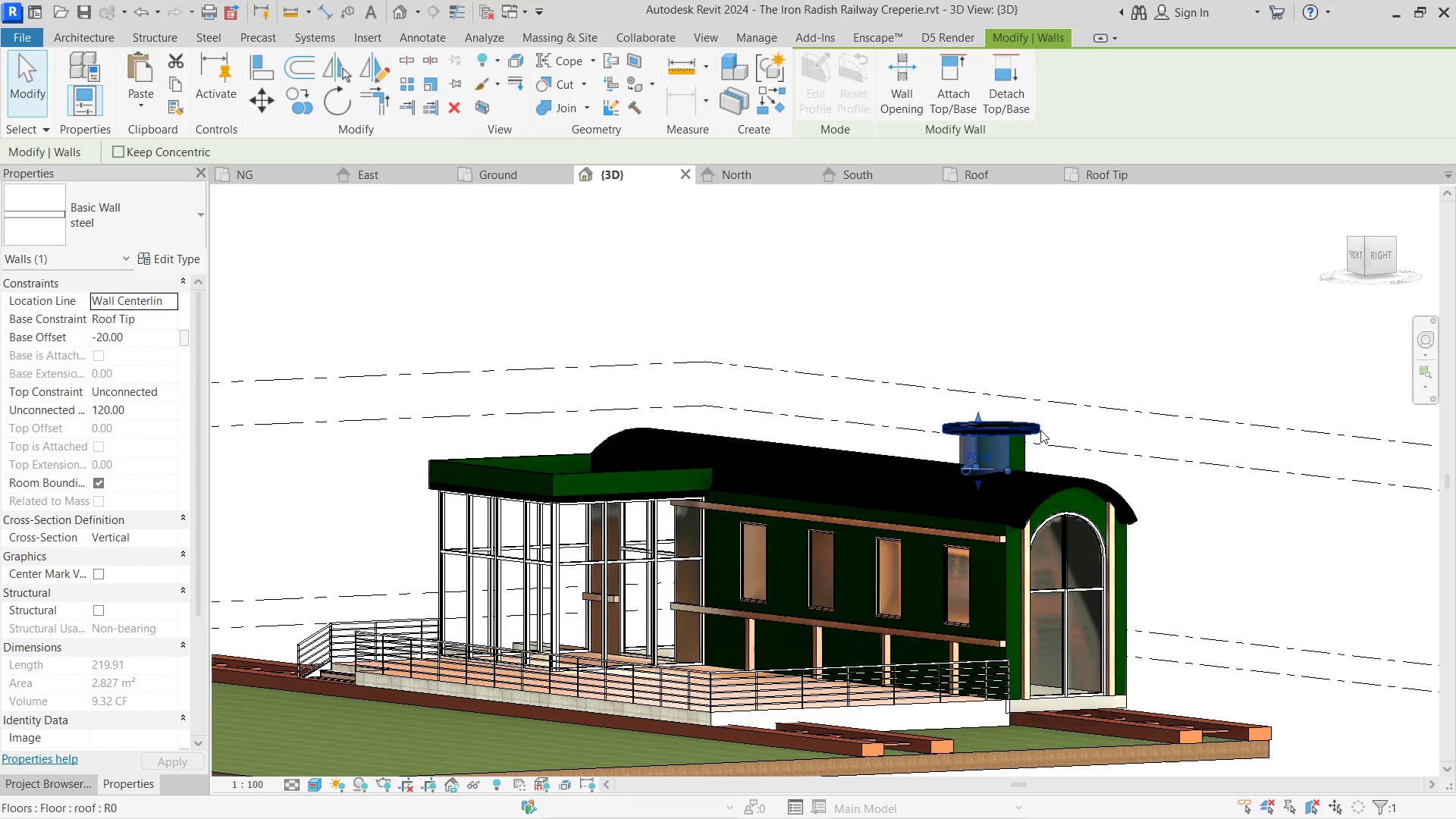 
left_click([1025, 422])
 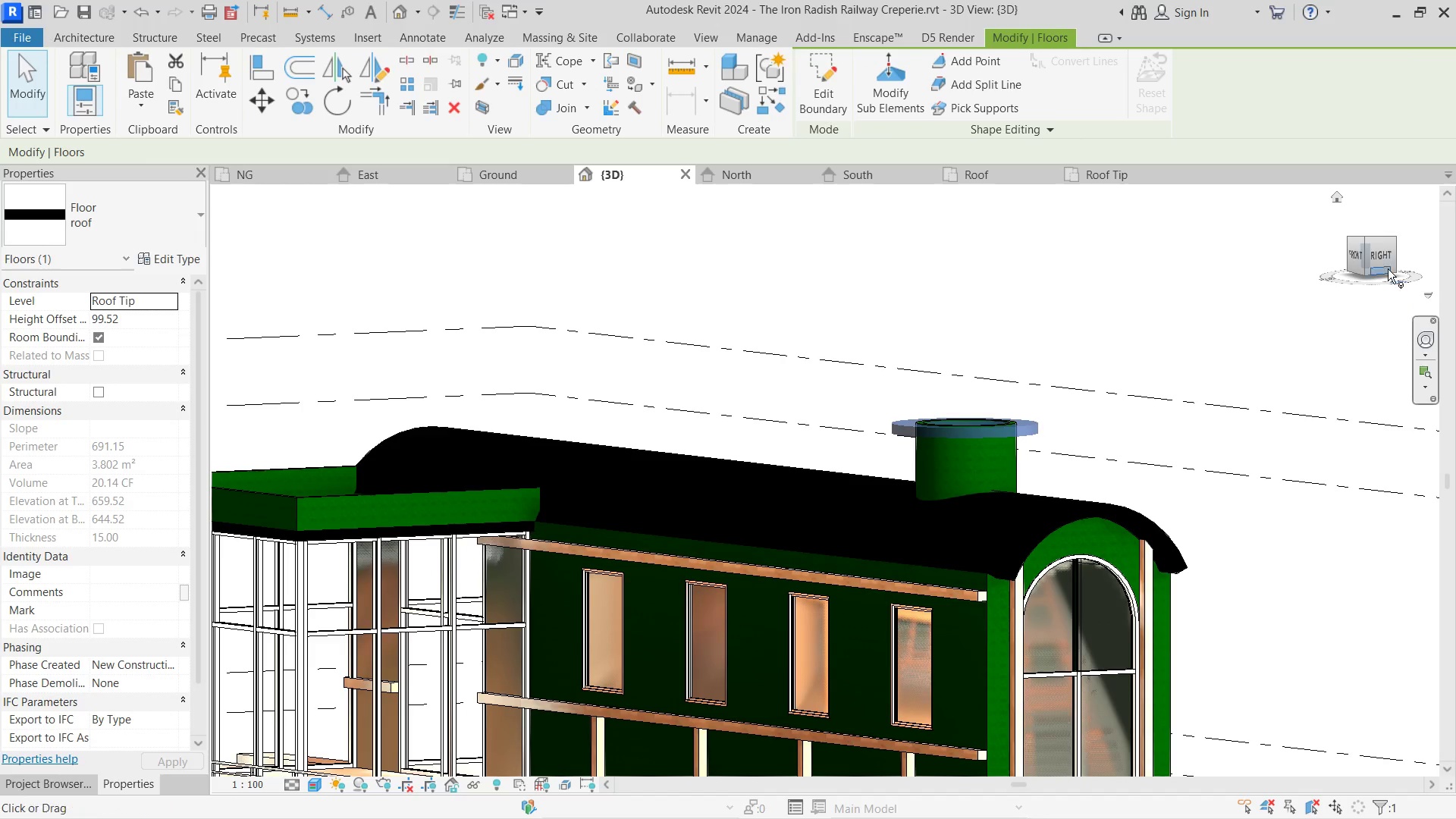 
scroll: coordinate [1042, 430], scroll_direction: up, amount: 3.0
 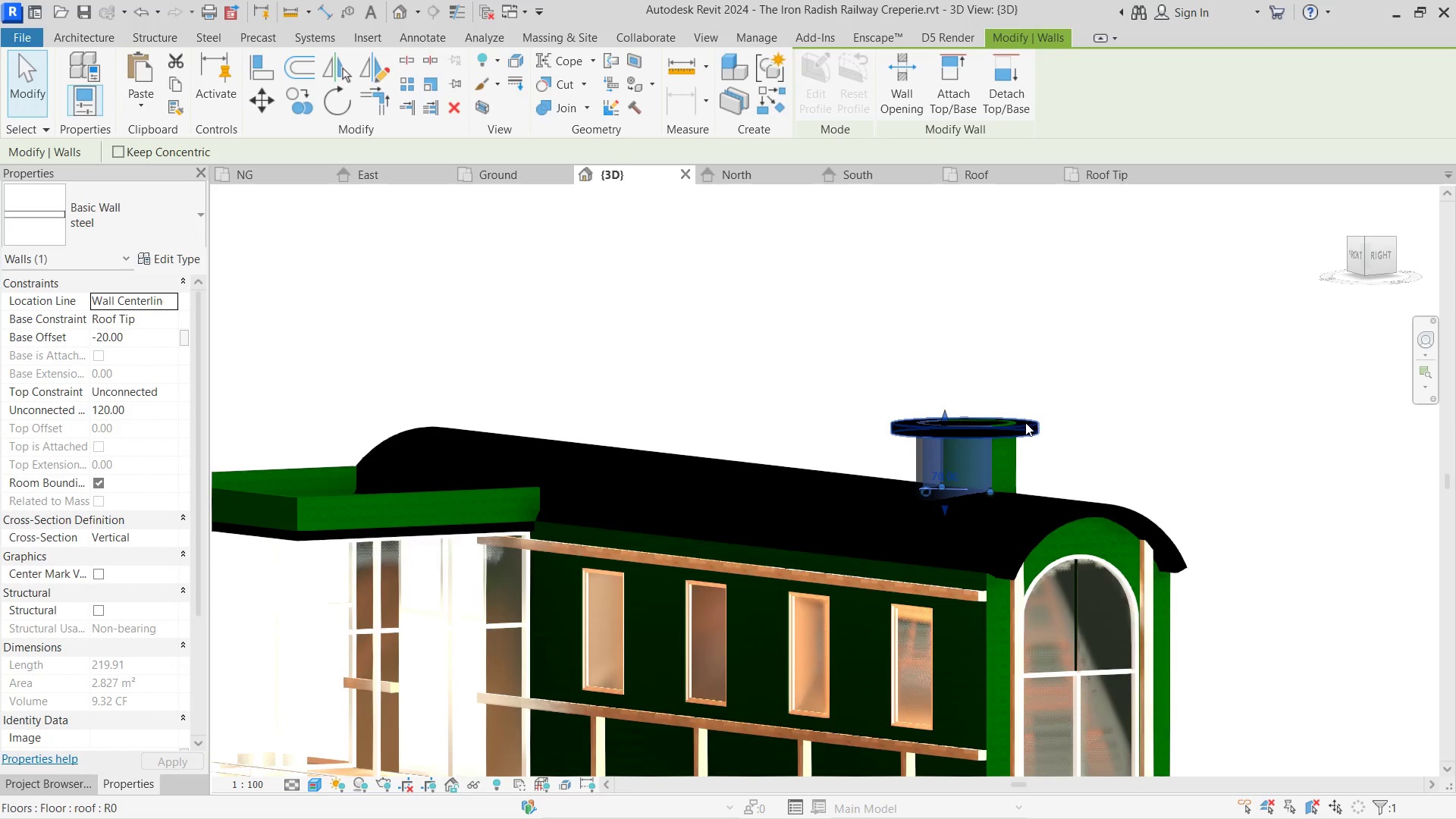 
left_click([1386, 264])
 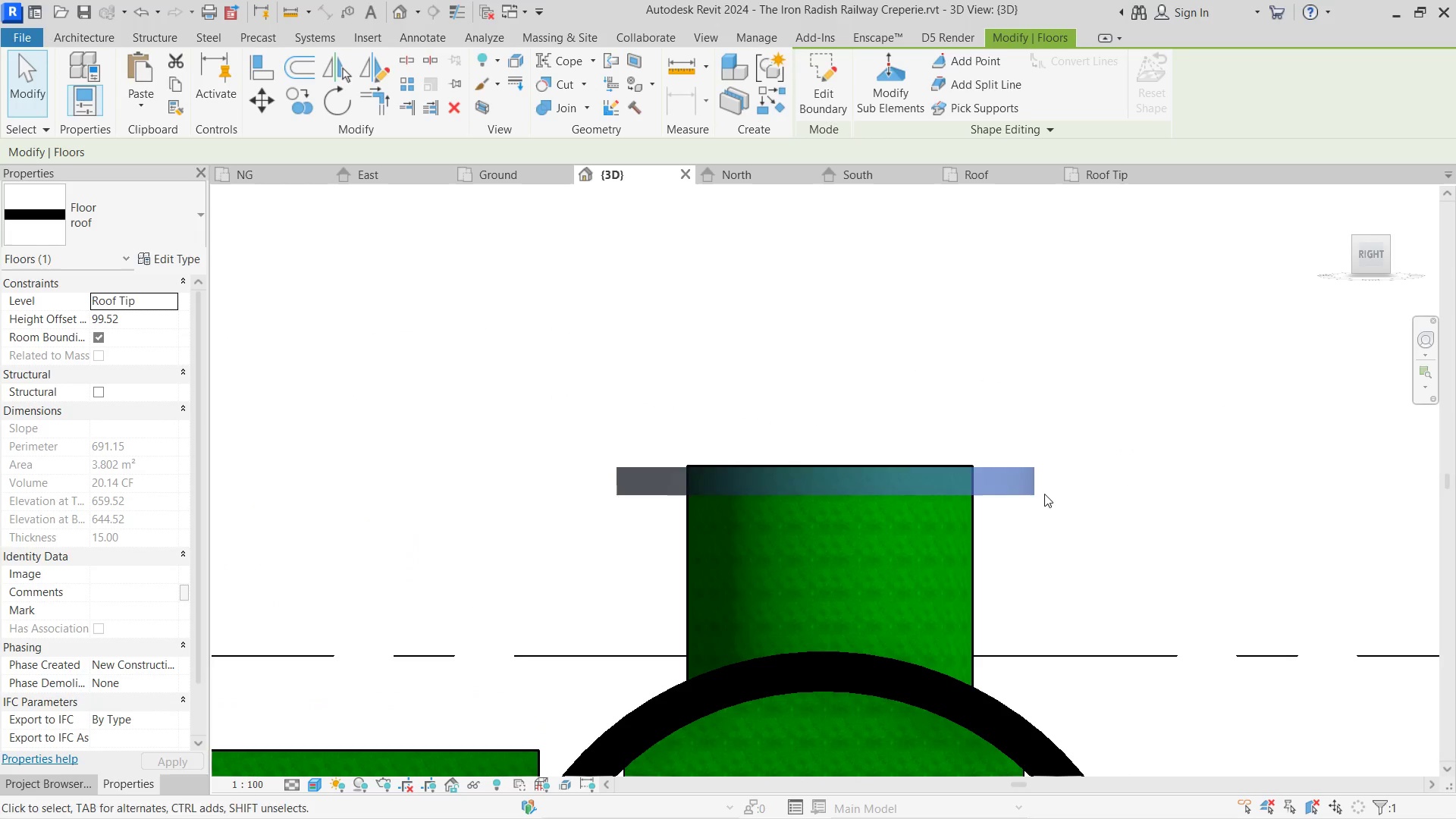 
left_click_drag(start_coordinate=[1018, 494], to_coordinate=[1018, 456])
 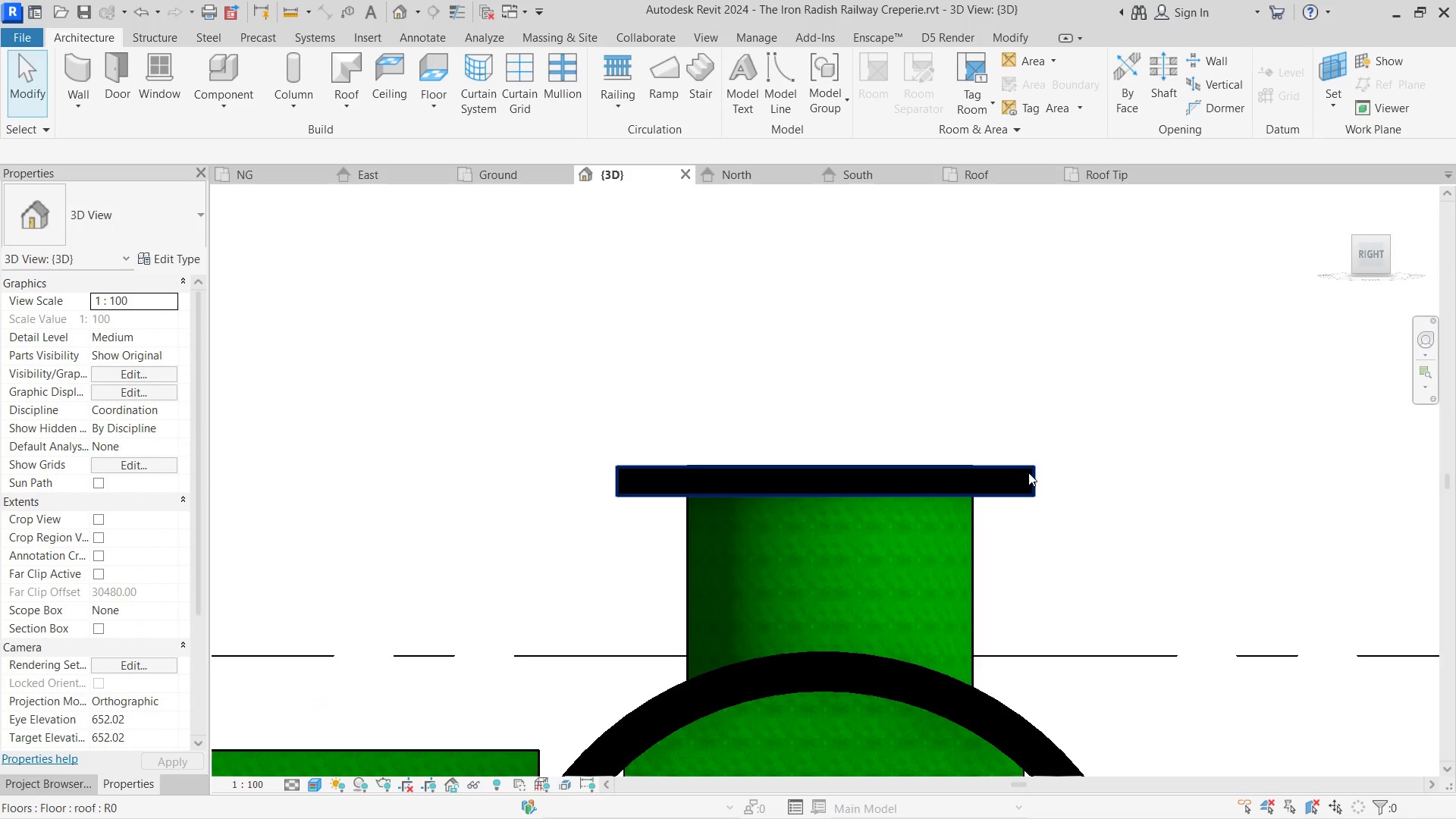 
hold_key(key=ControlLeft, duration=0.5)
 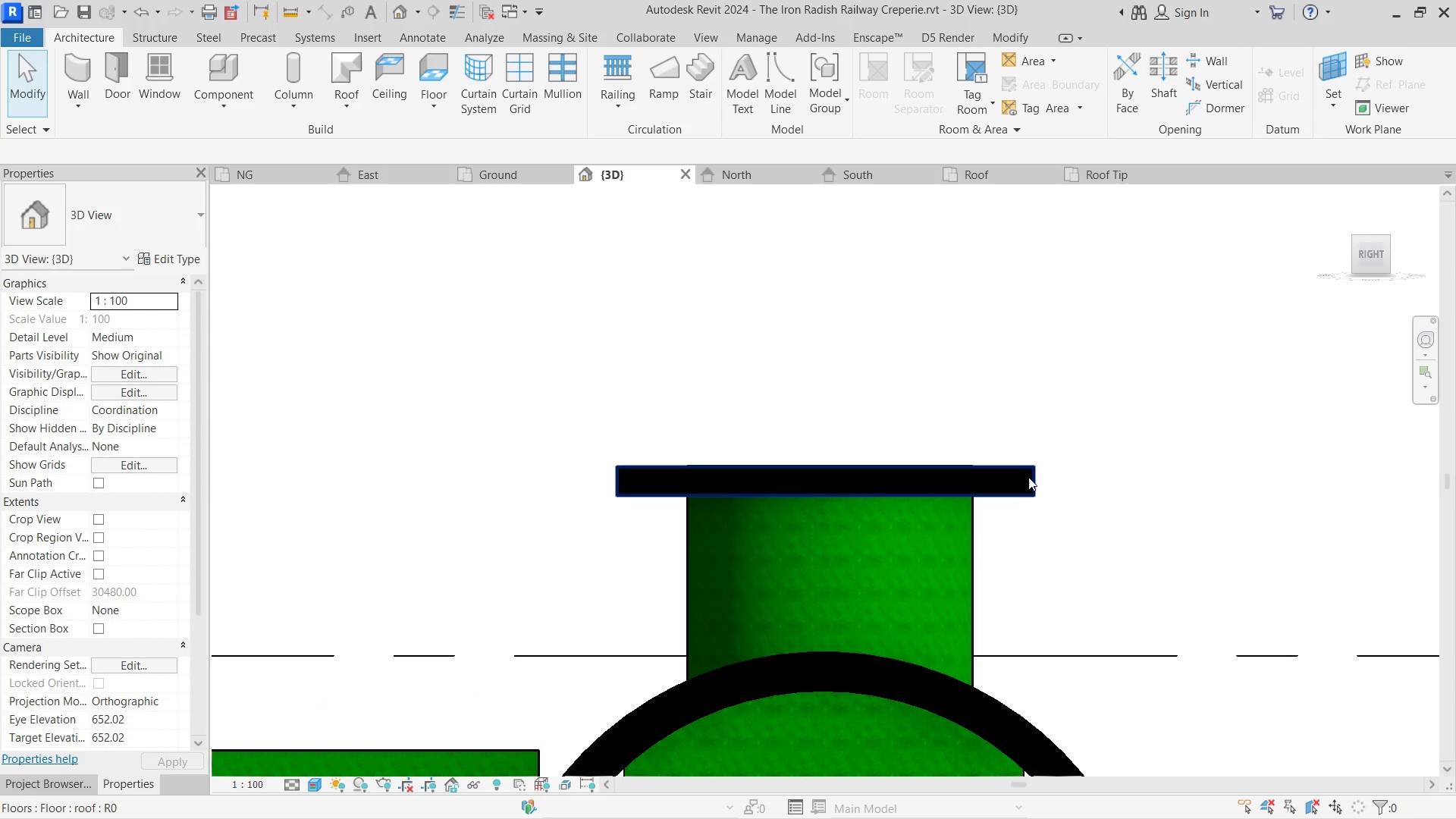 
left_click([1028, 472])
 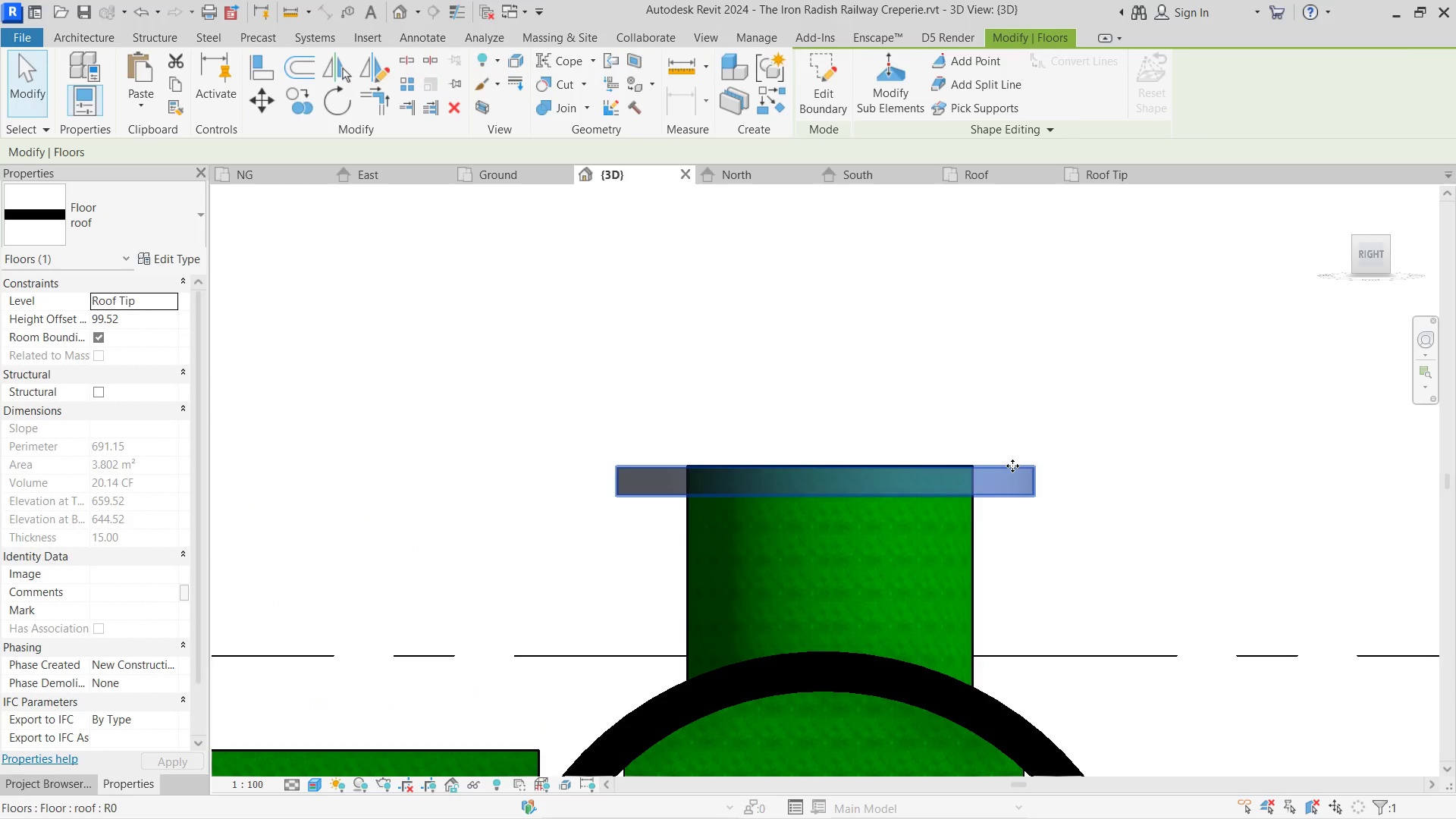 
left_click_drag(start_coordinate=[1012, 466], to_coordinate=[1012, 438])
 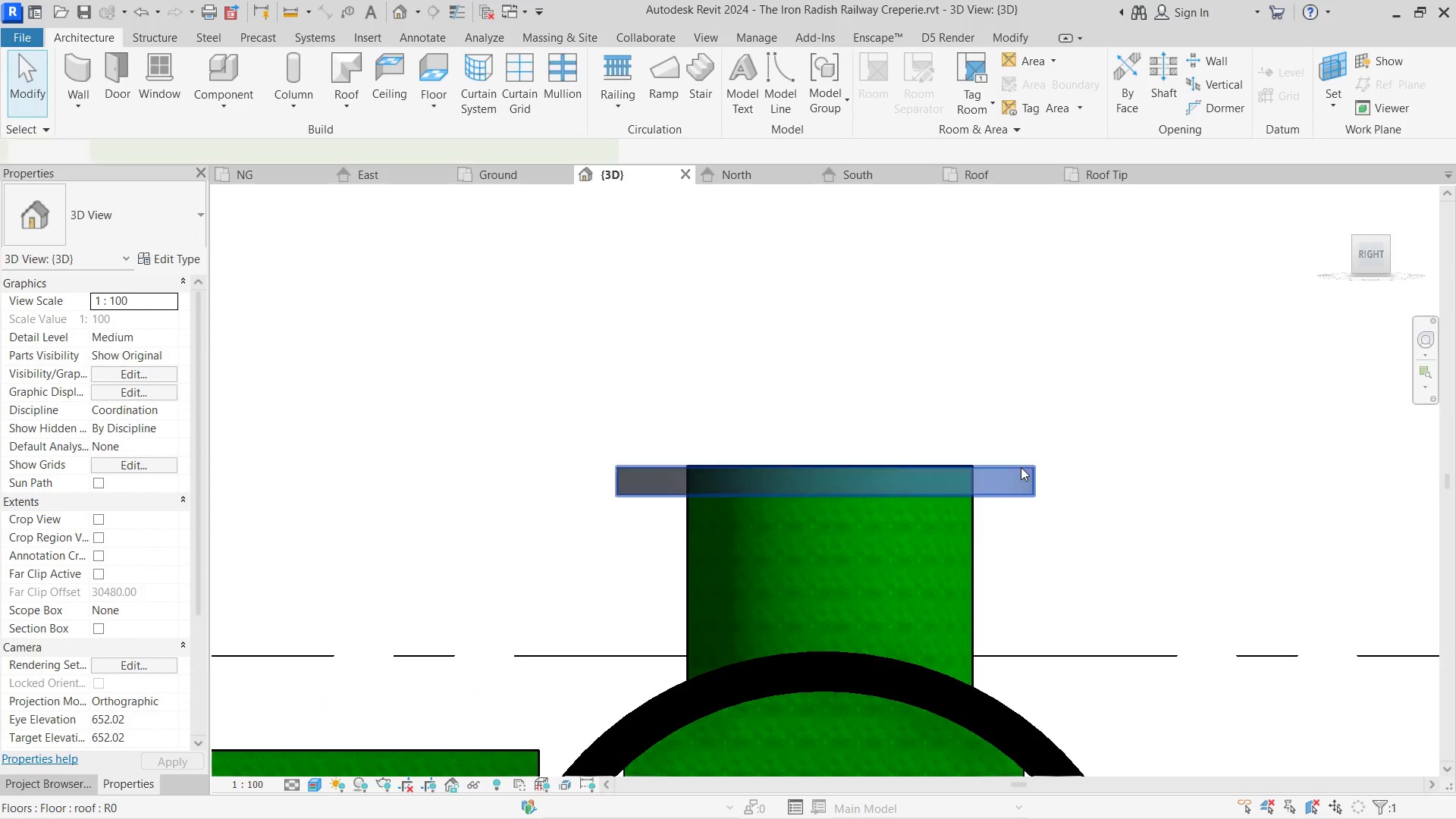 
key(Control+ControlLeft)
 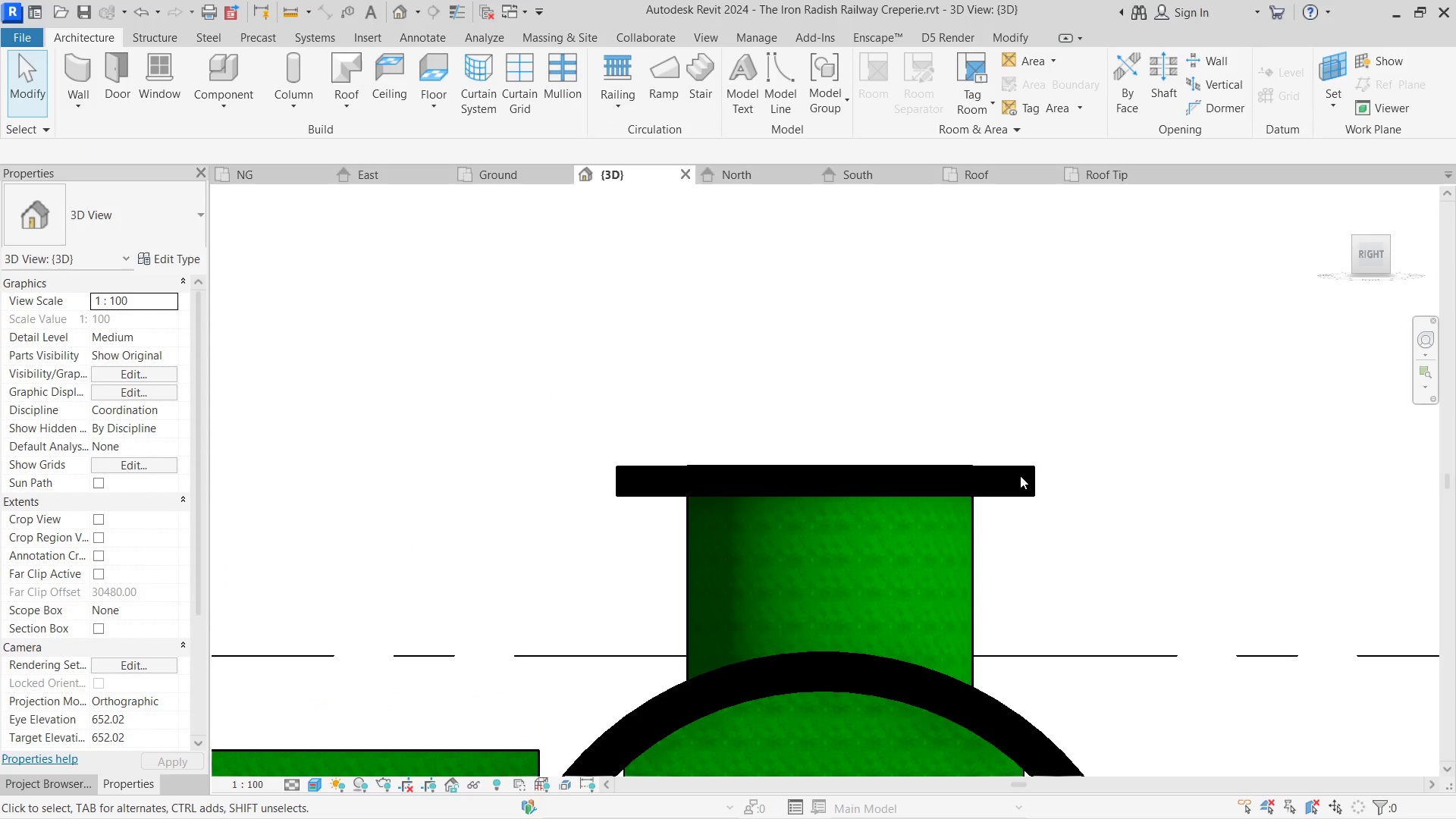 
left_click([1021, 467])
 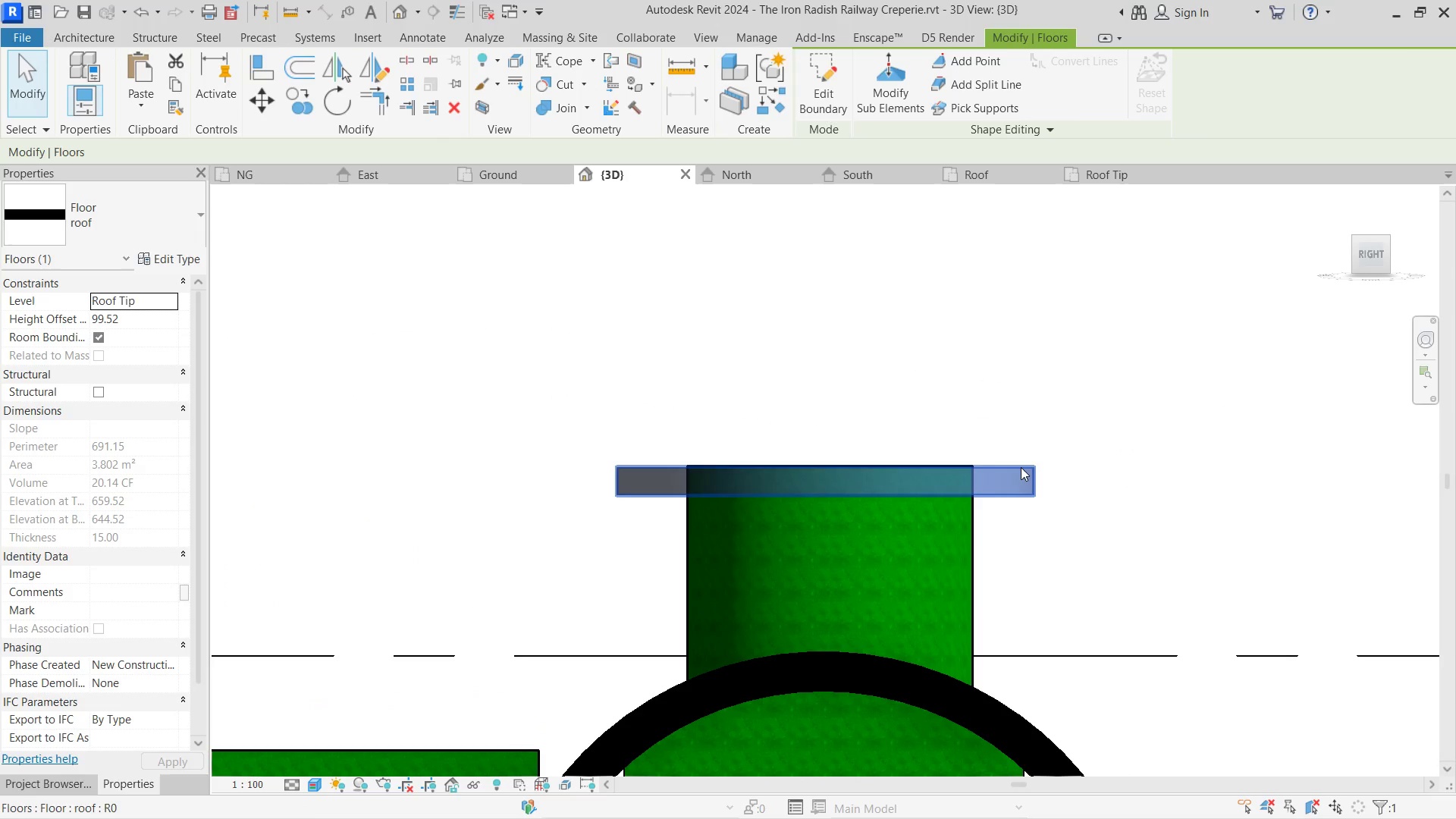 
key(ArrowUp)
 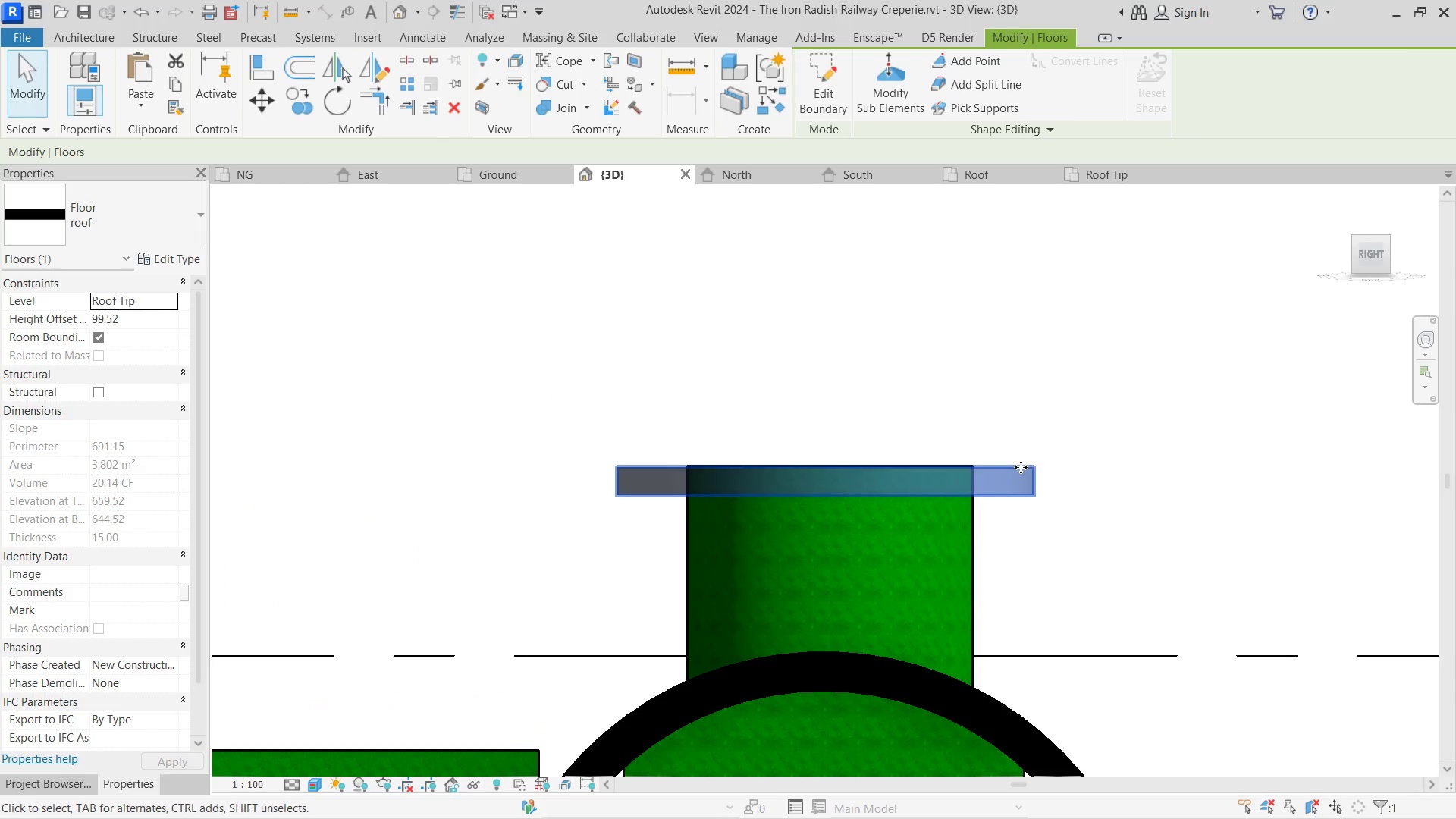 
key(ArrowUp)
 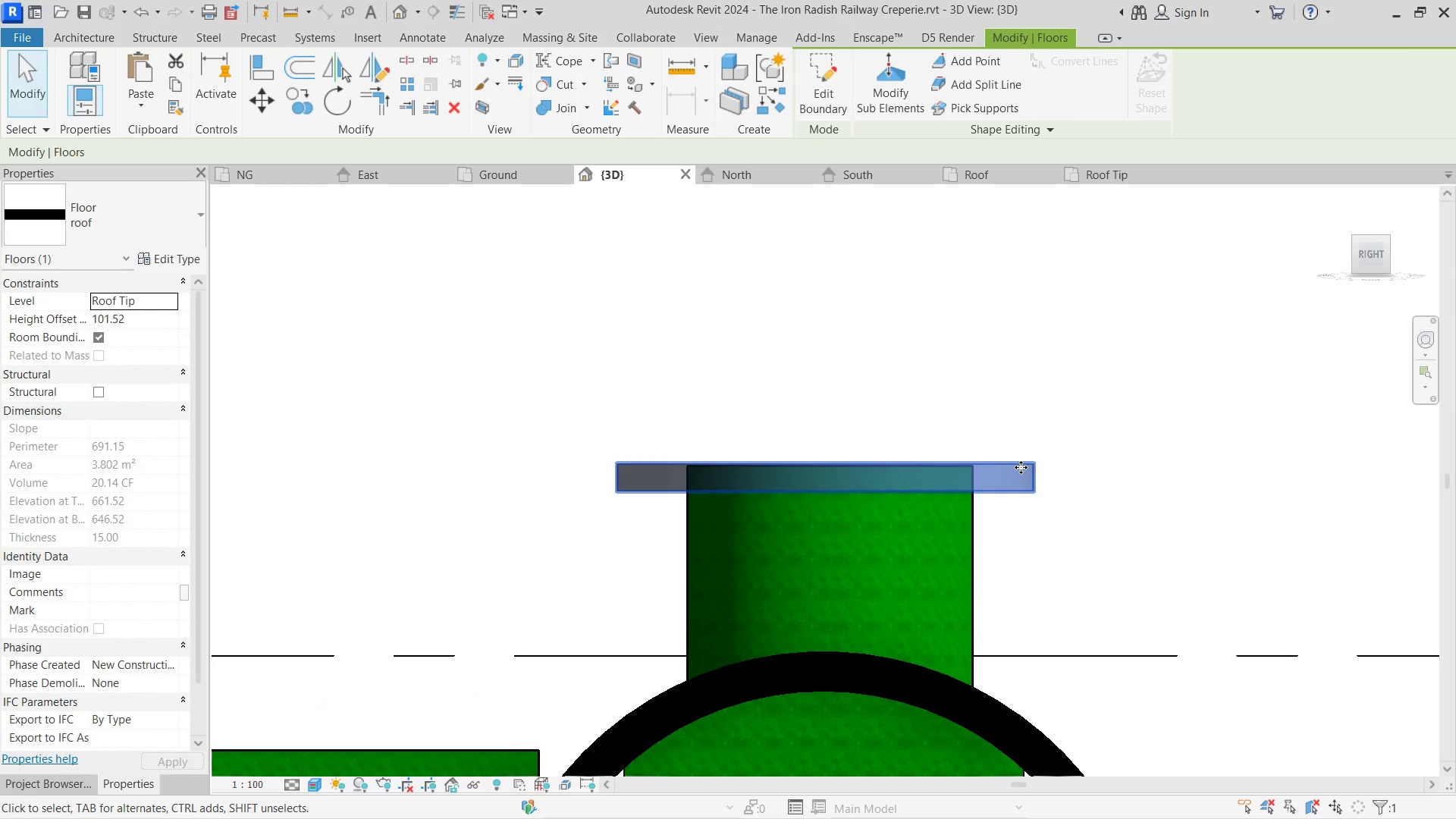 
key(ArrowUp)
 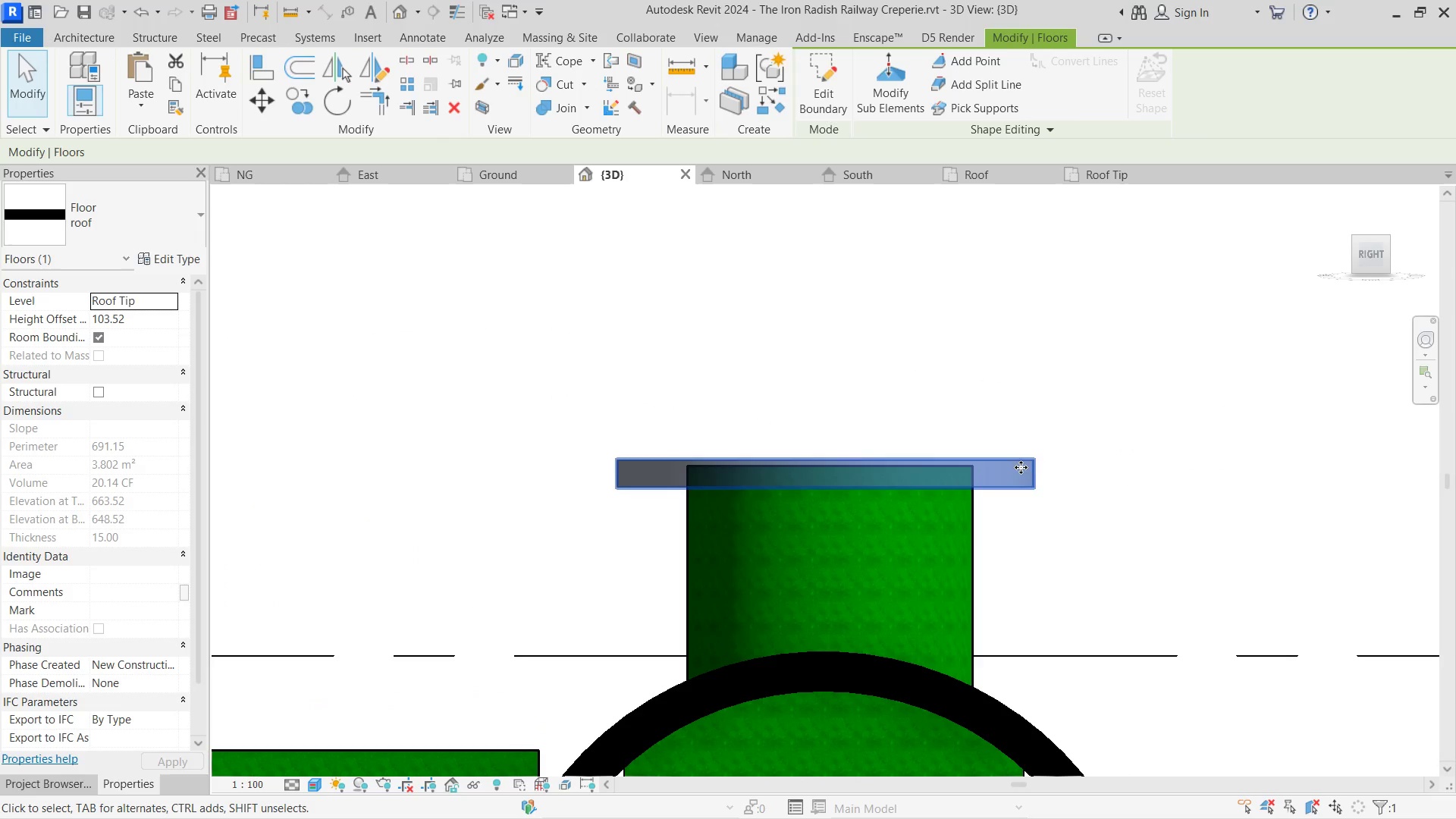 
key(ArrowUp)
 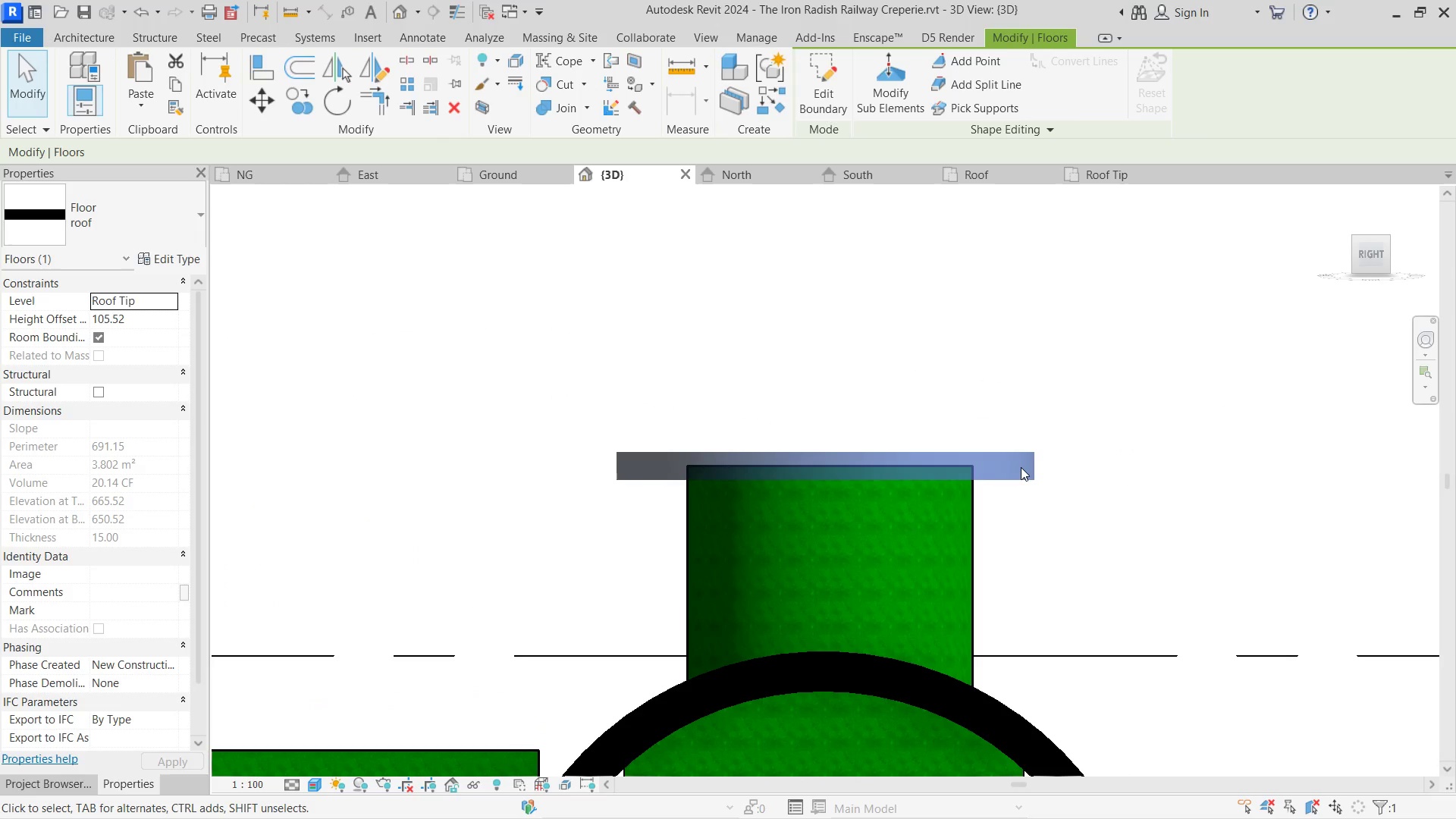 
key(ArrowUp)
 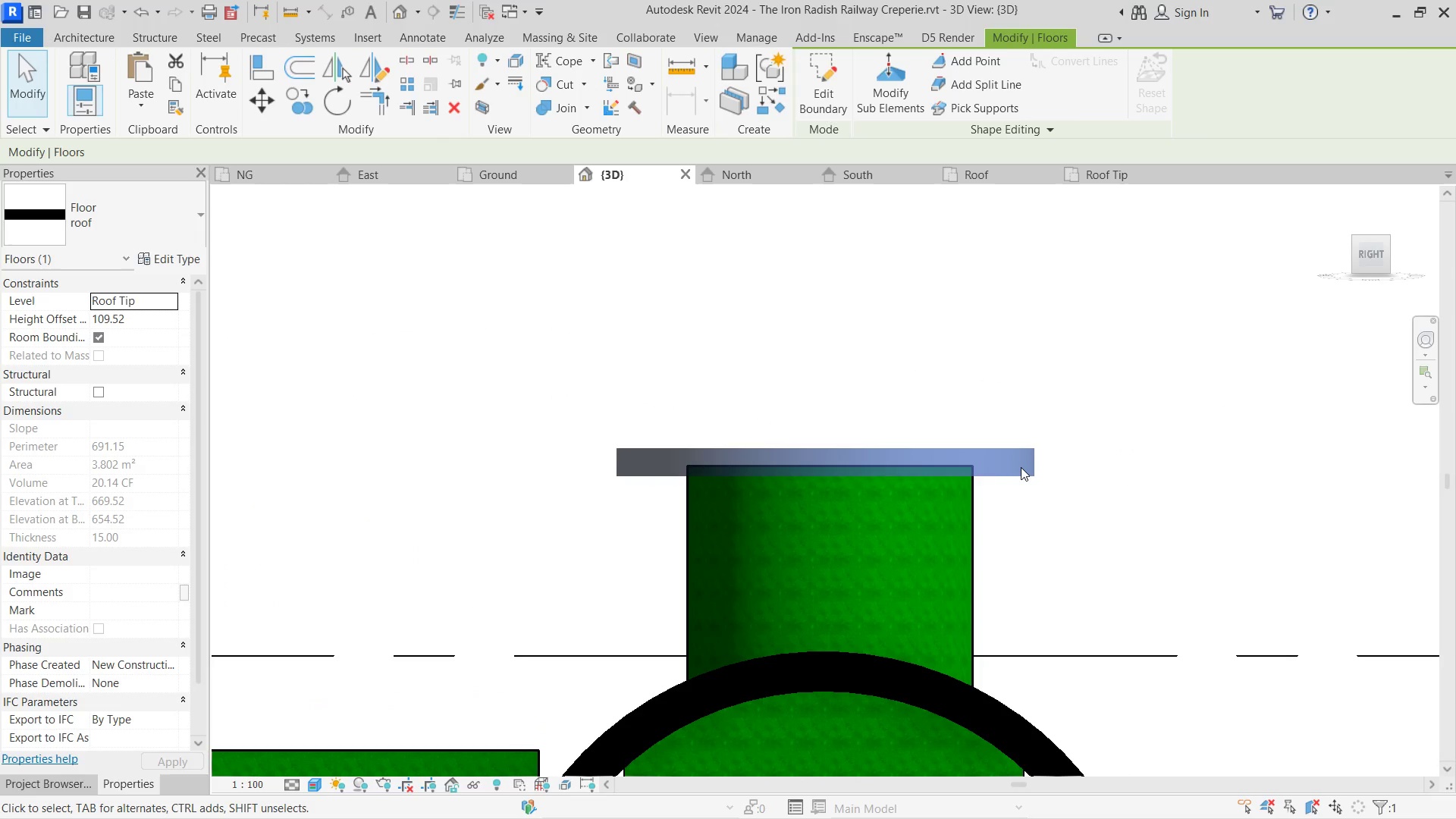 
key(ArrowDown)
 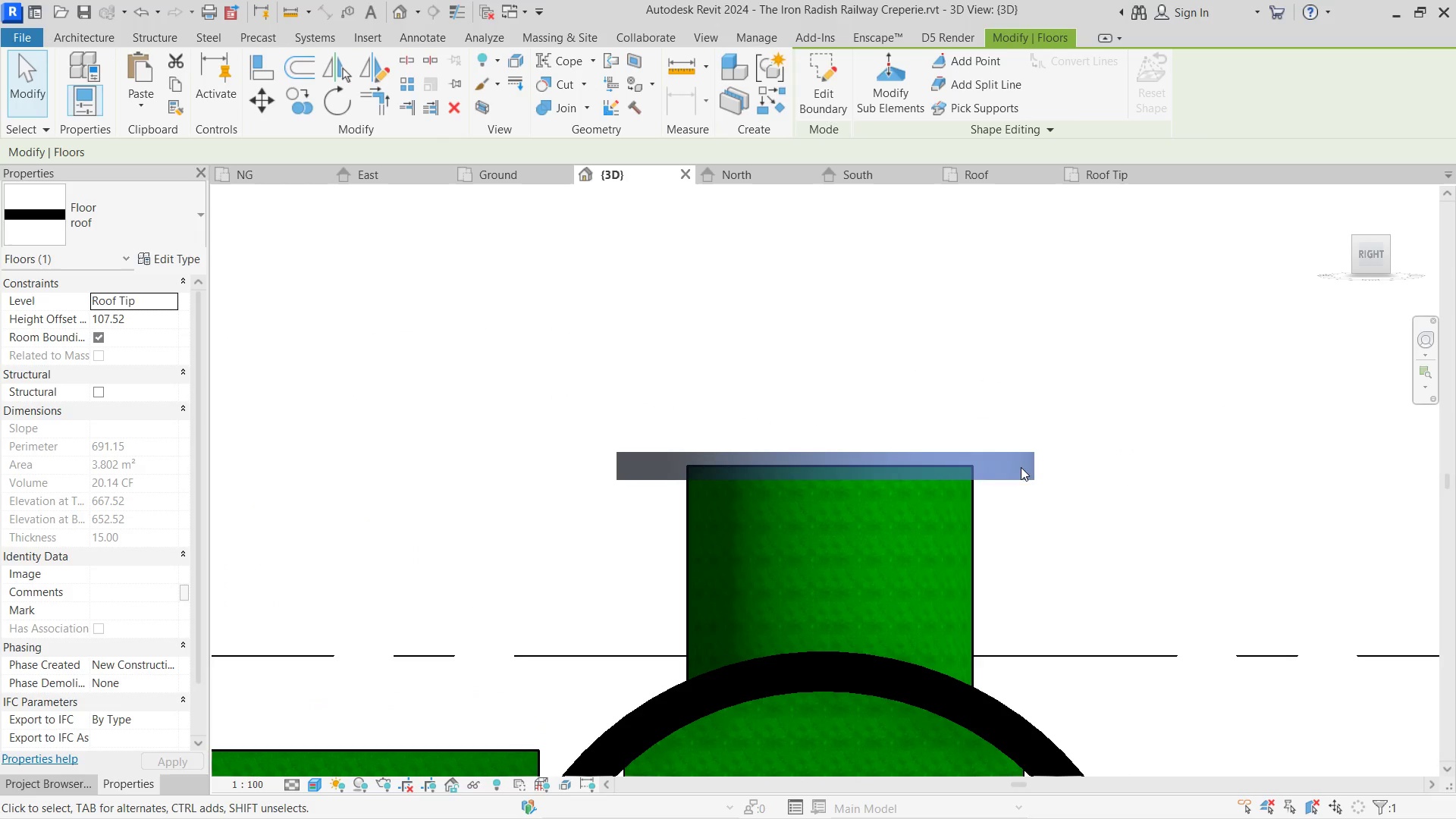 
left_click([1031, 340])
 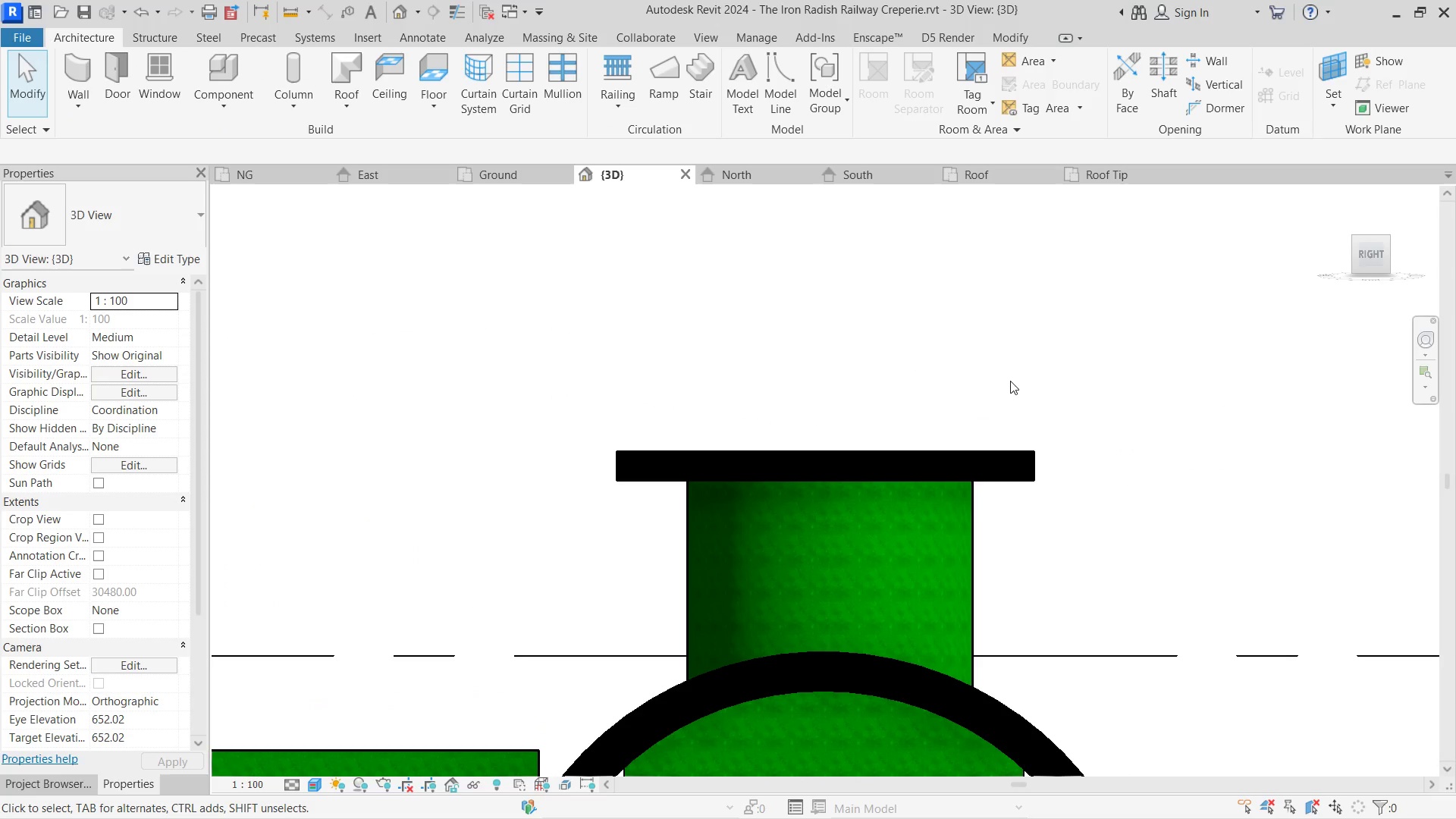 
key(Shift+ShiftLeft)
 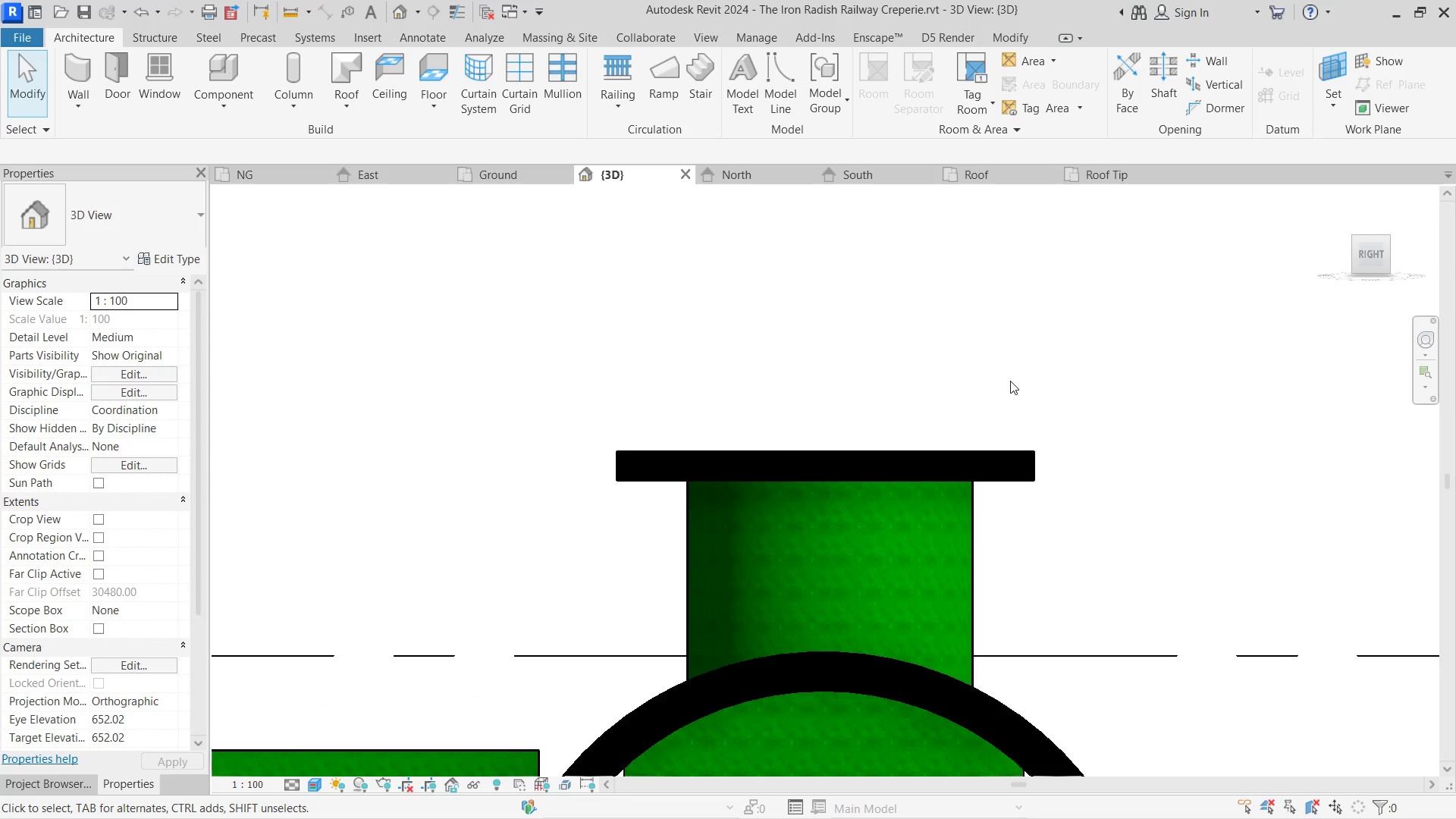 
hold_key(key=ShiftLeft, duration=0.7)
 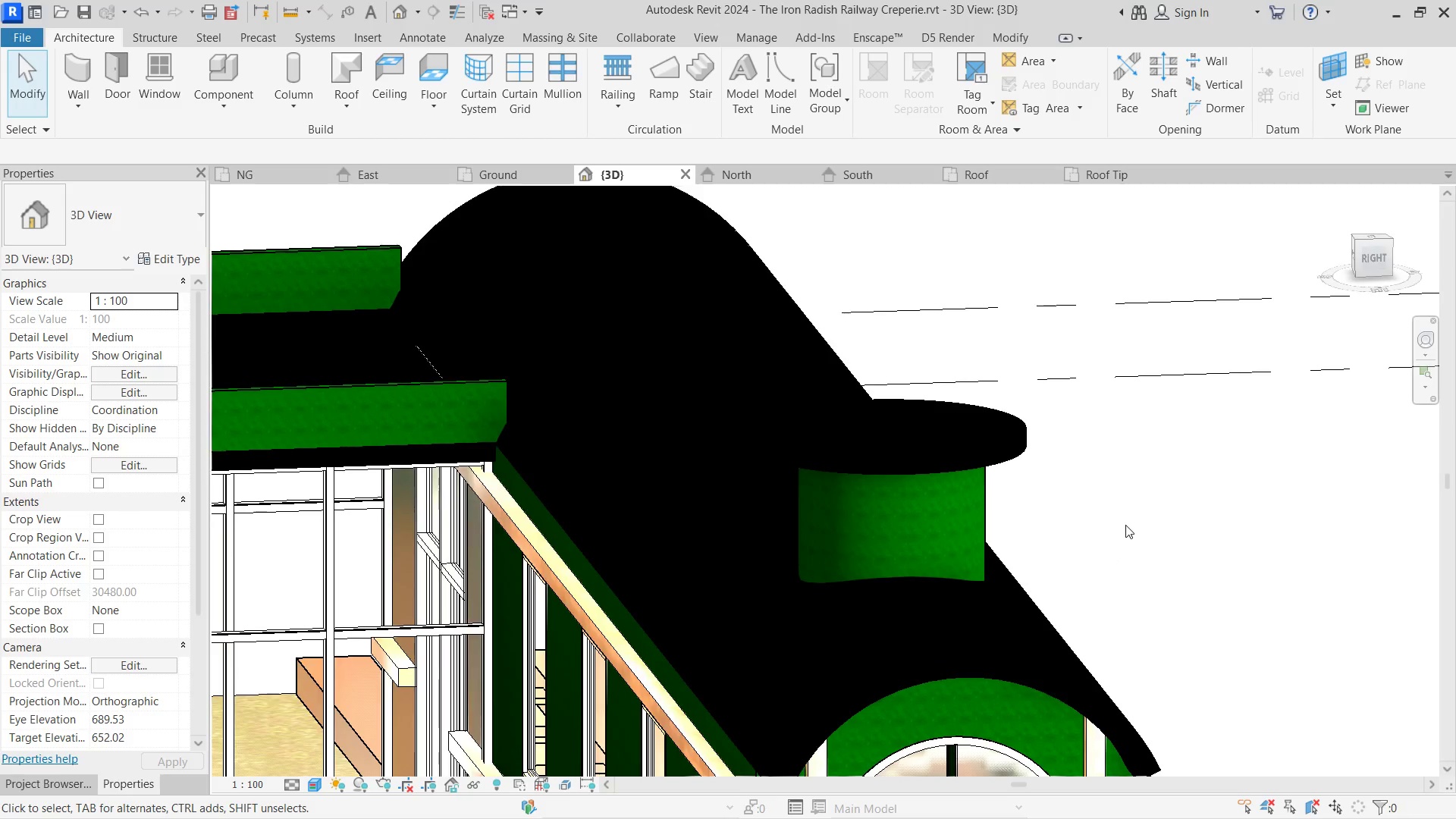 
scroll: coordinate [1010, 381], scroll_direction: down, amount: 3.0
 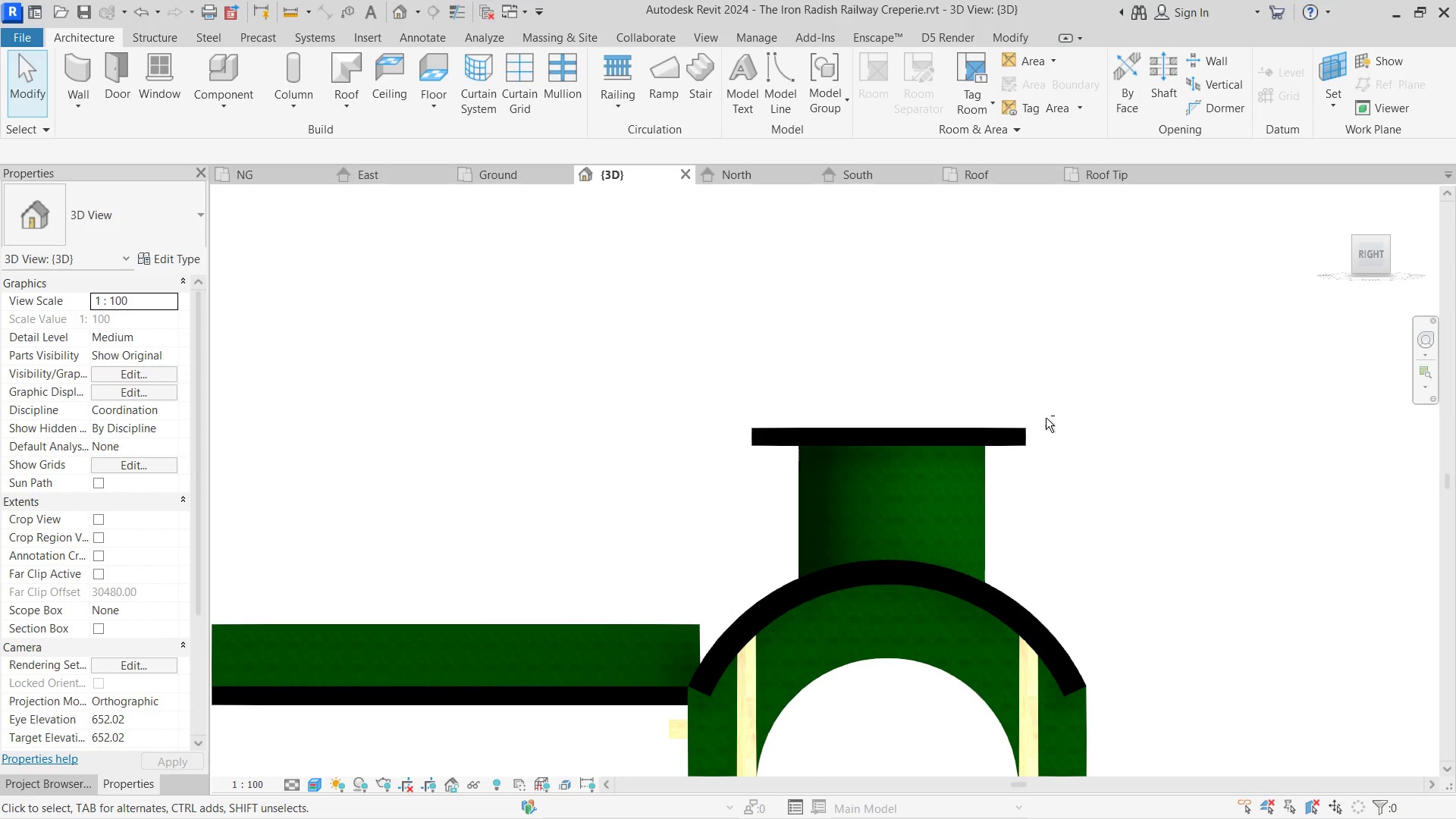 
hold_key(key=ShiftLeft, duration=0.88)
 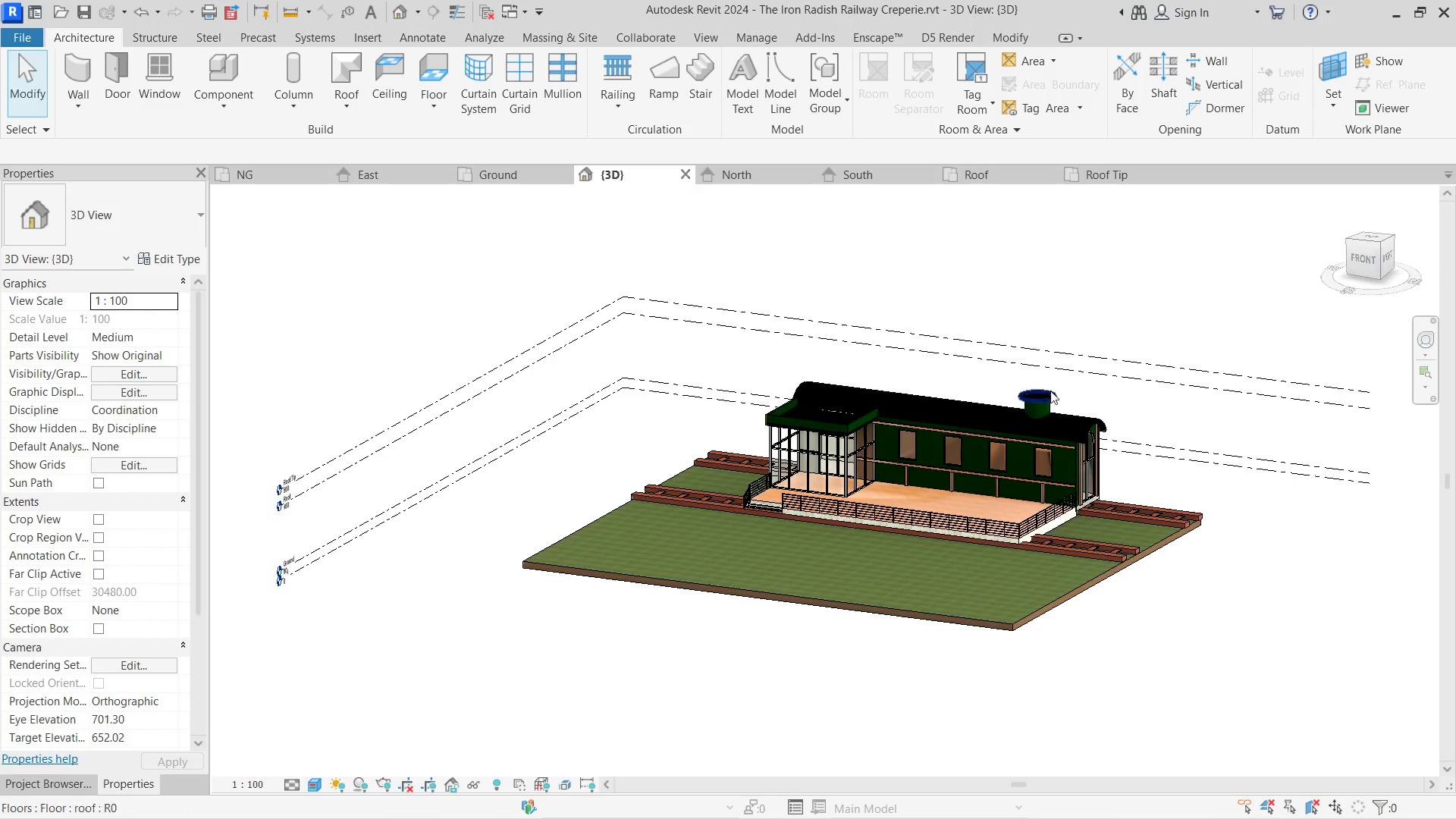 
scroll: coordinate [1126, 525], scroll_direction: down, amount: 3.0
 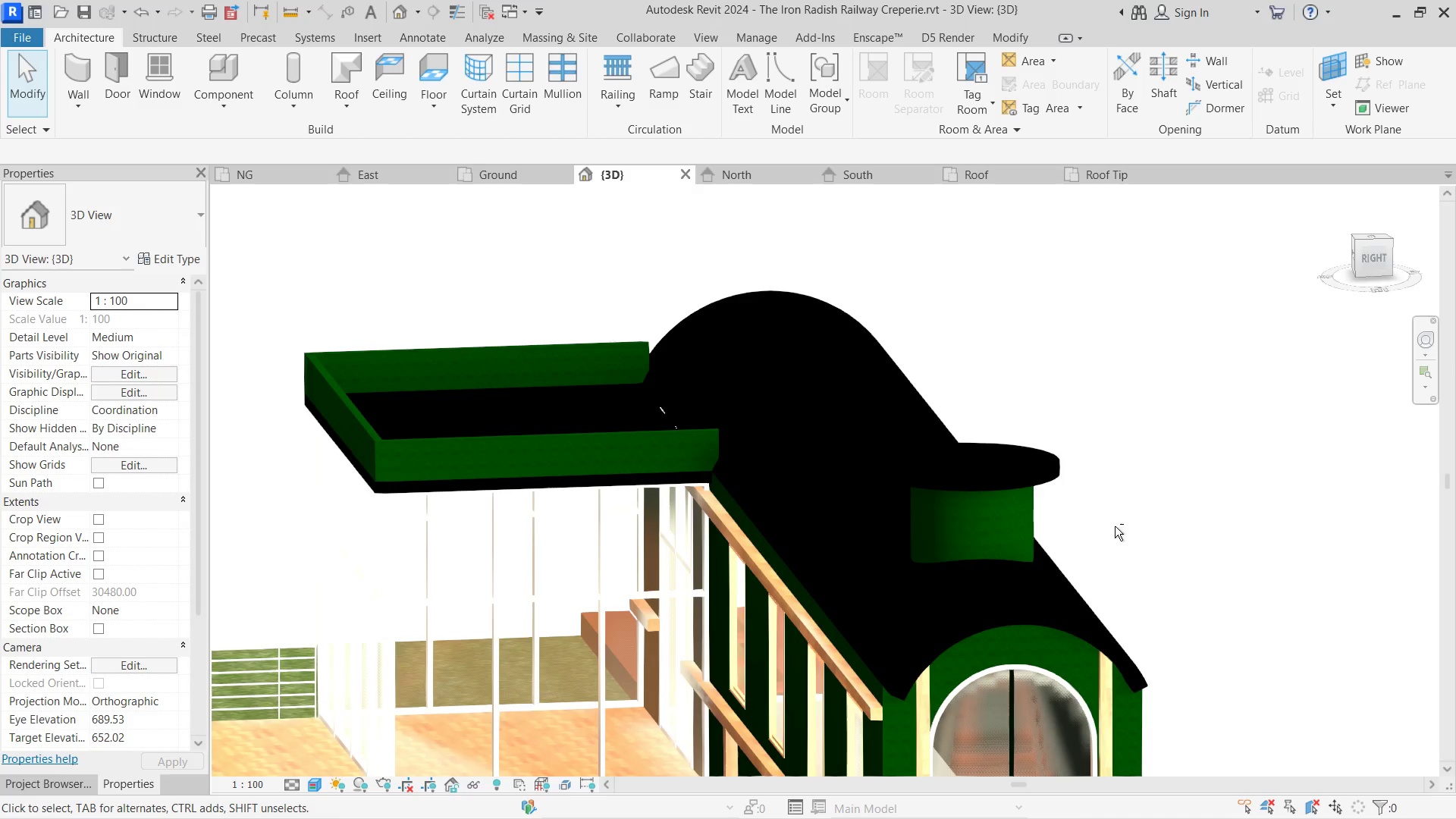 
triple_click([1227, 568])
 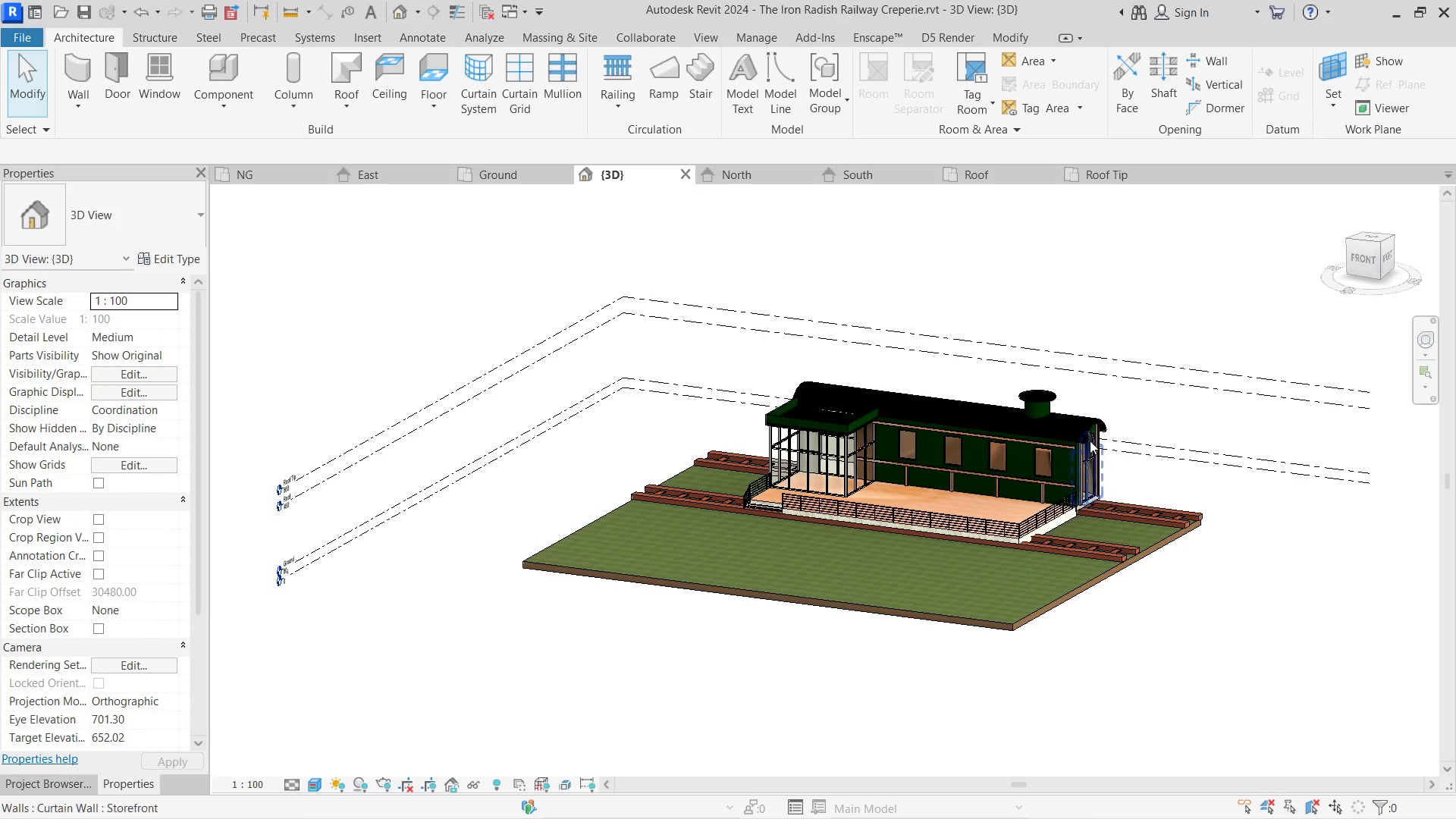 
left_click([1015, 428])
 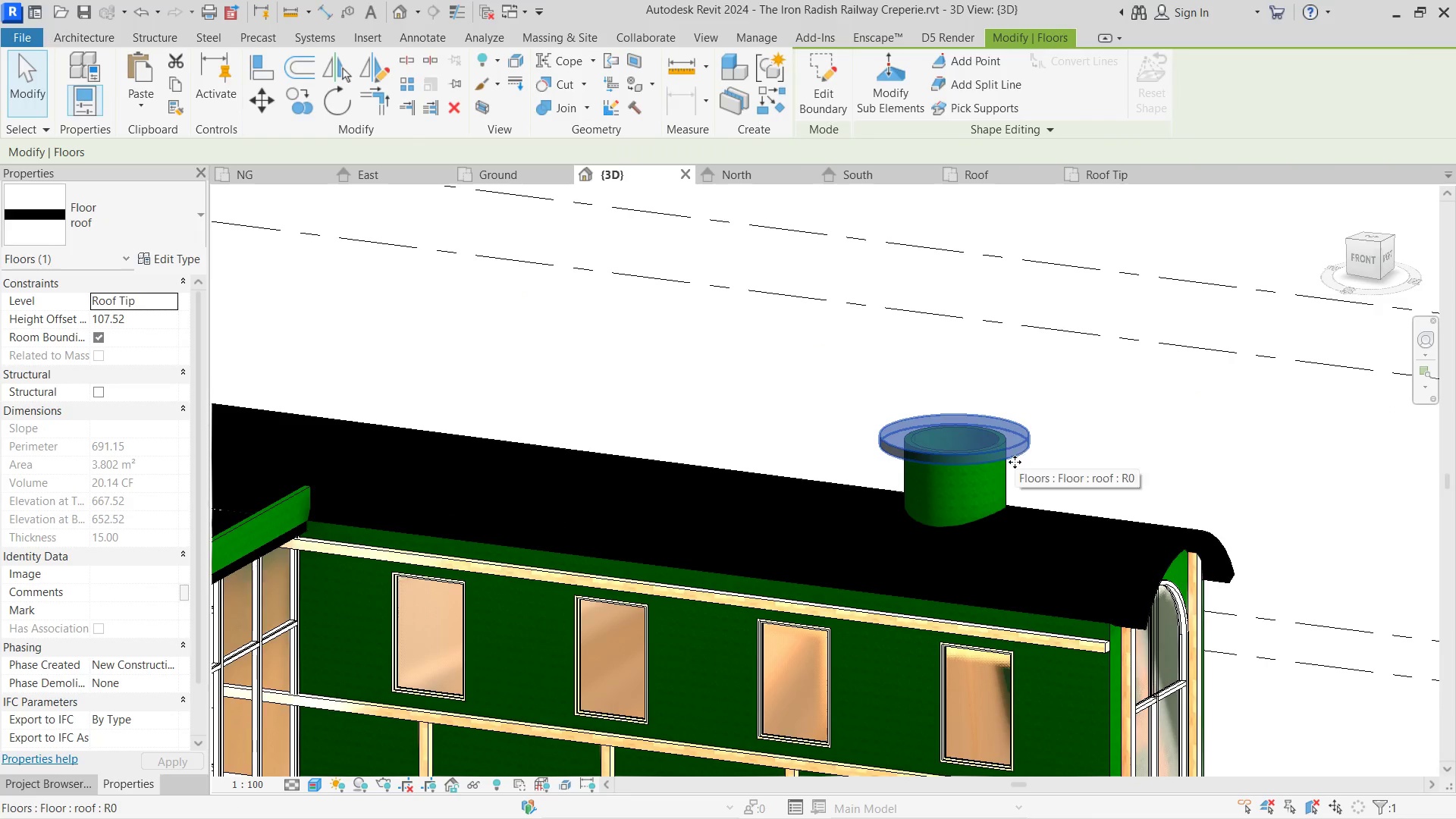 
scroll: coordinate [1020, 422], scroll_direction: up, amount: 10.0
 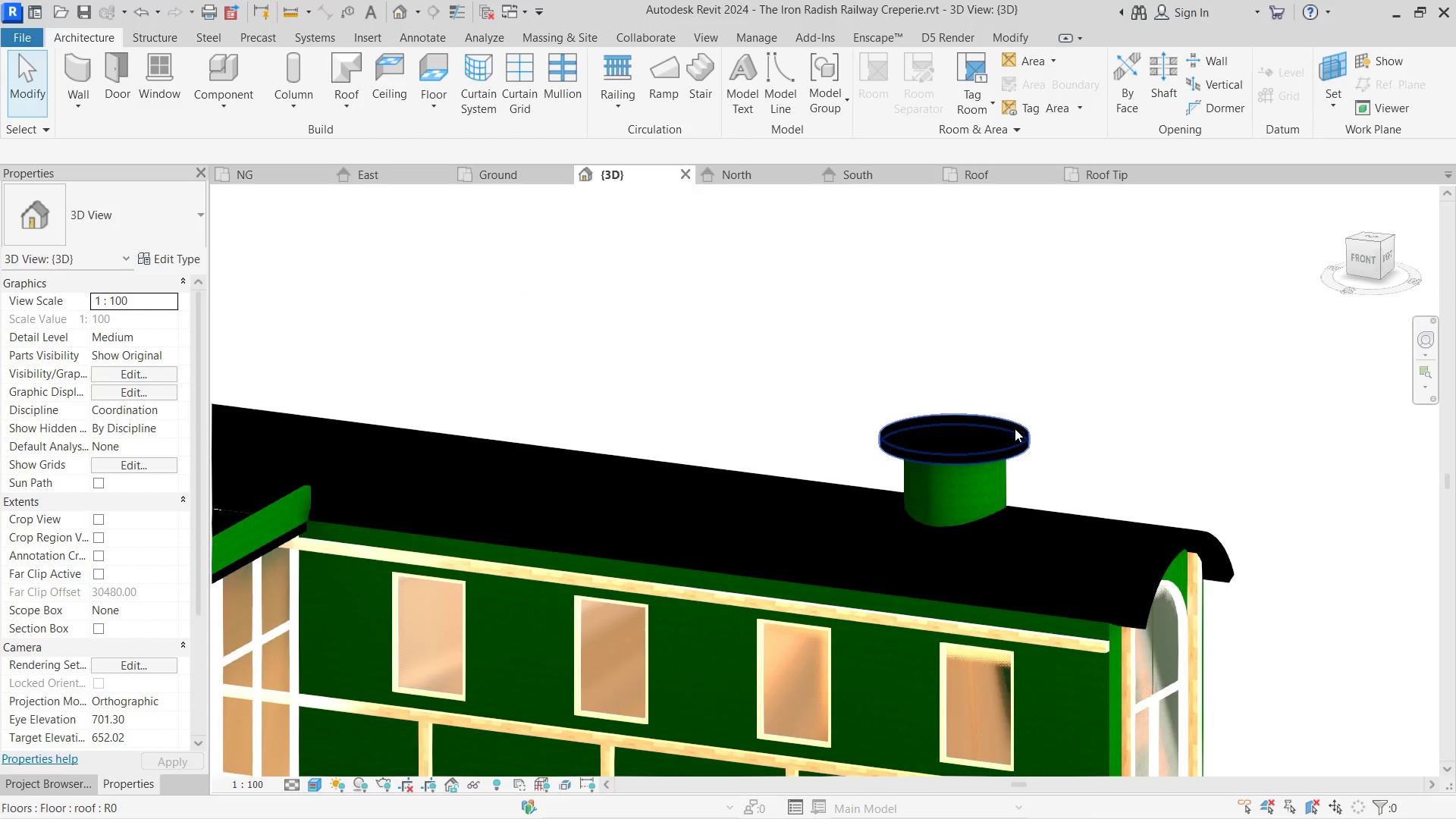 
hold_key(key=ControlLeft, duration=1.89)
 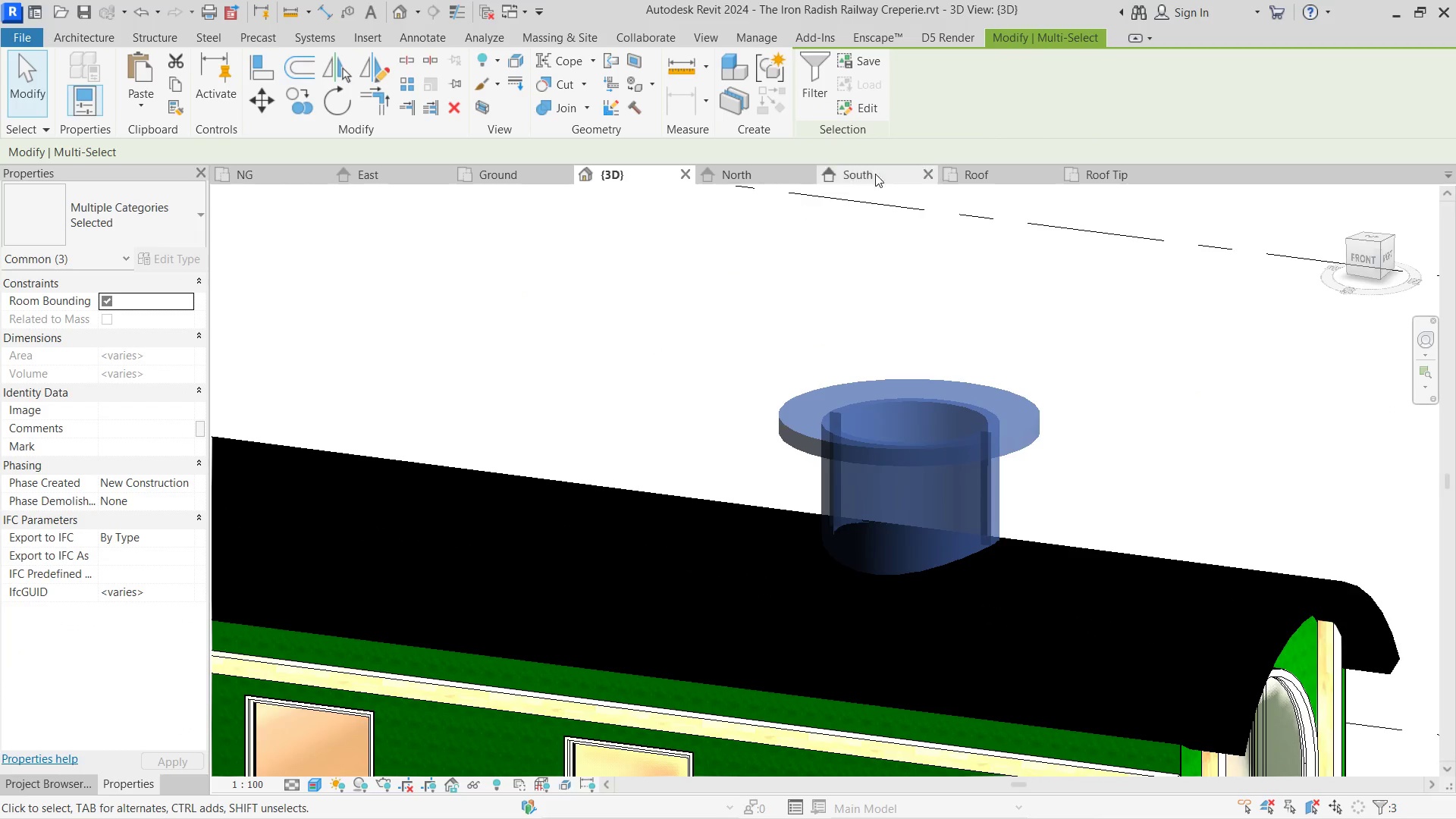 
scroll: coordinate [1015, 462], scroll_direction: up, amount: 4.0
 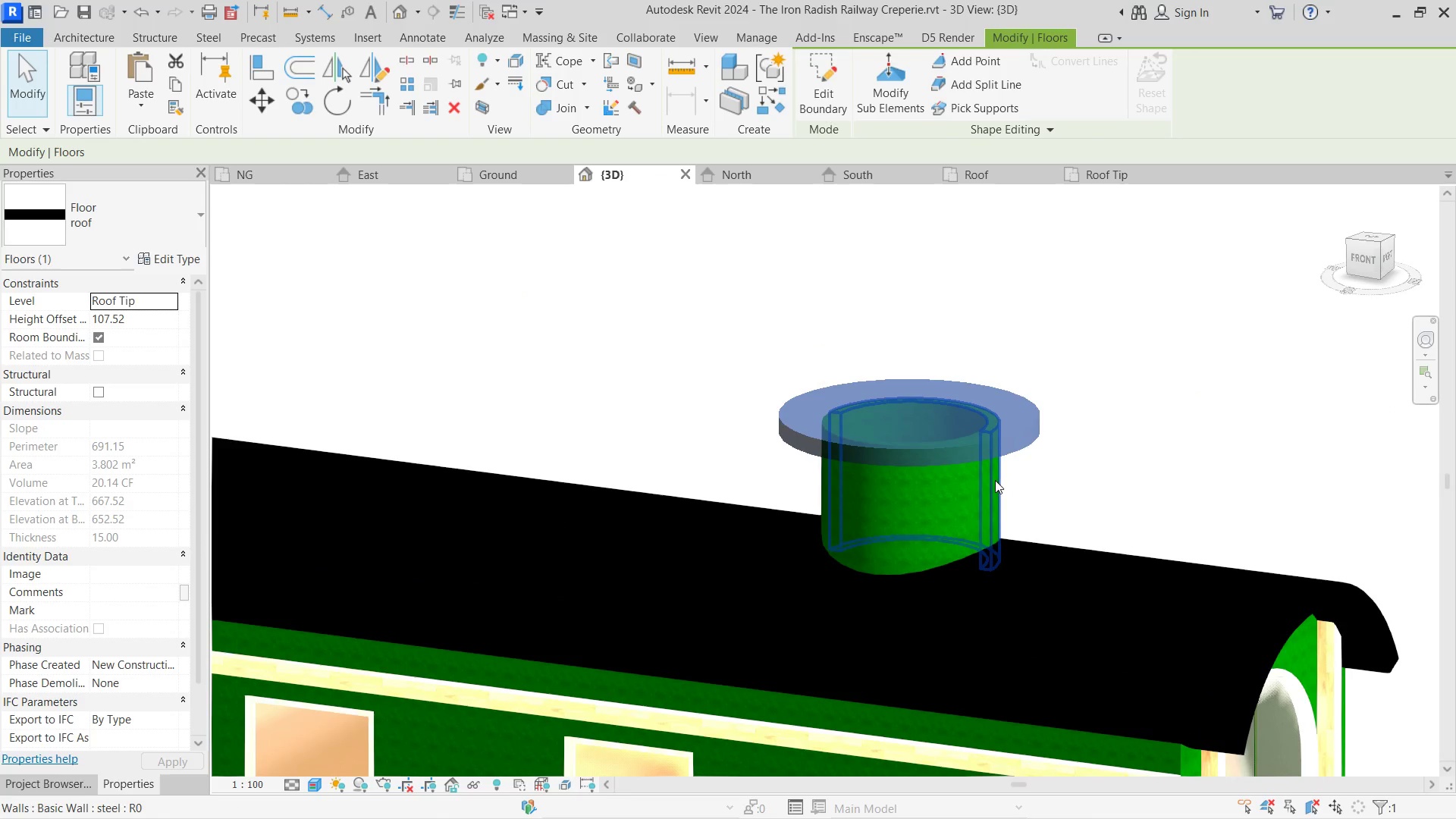 
left_click([995, 480])
 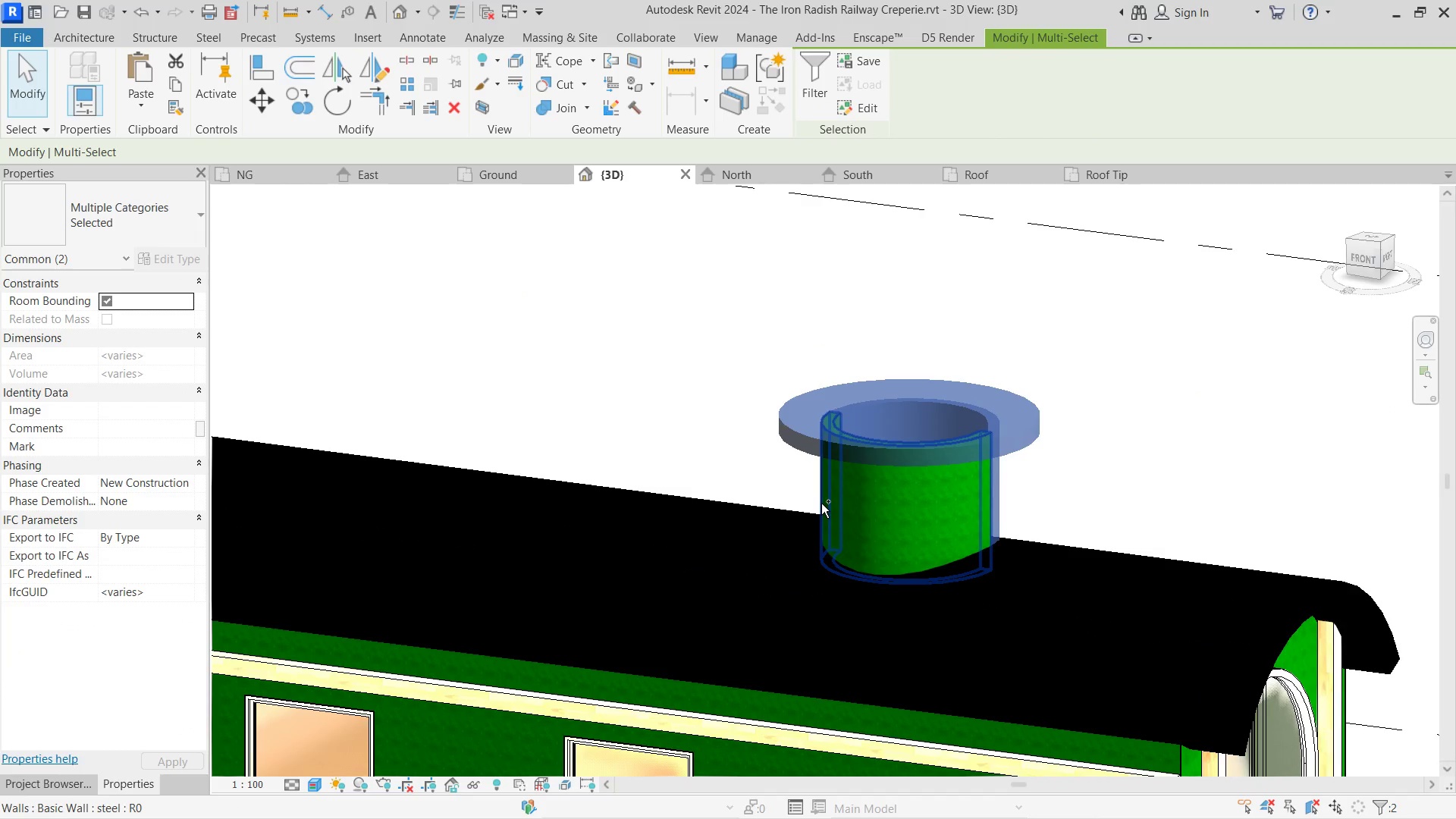 
left_click([821, 500])
 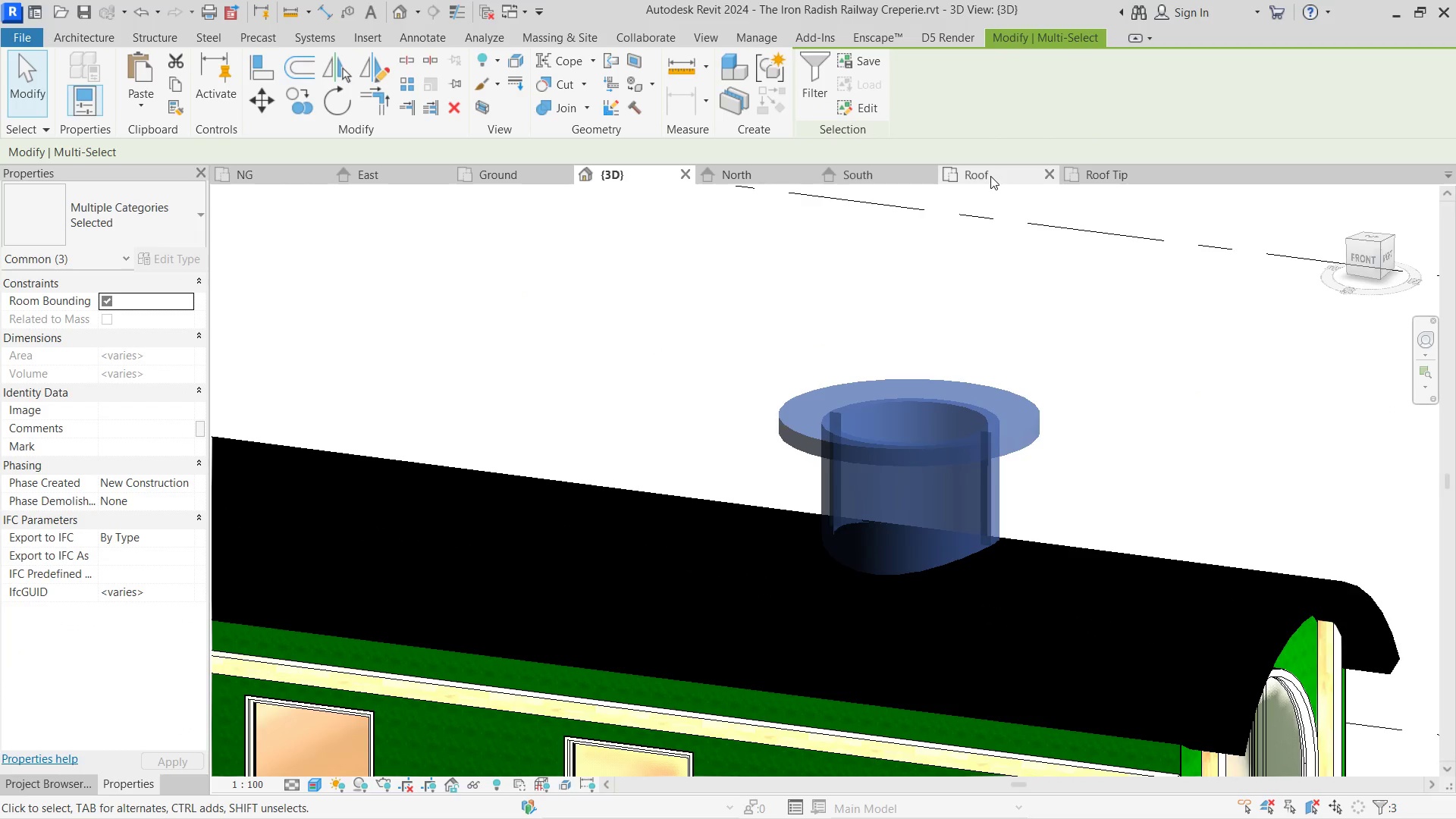 
left_click([1110, 176])
 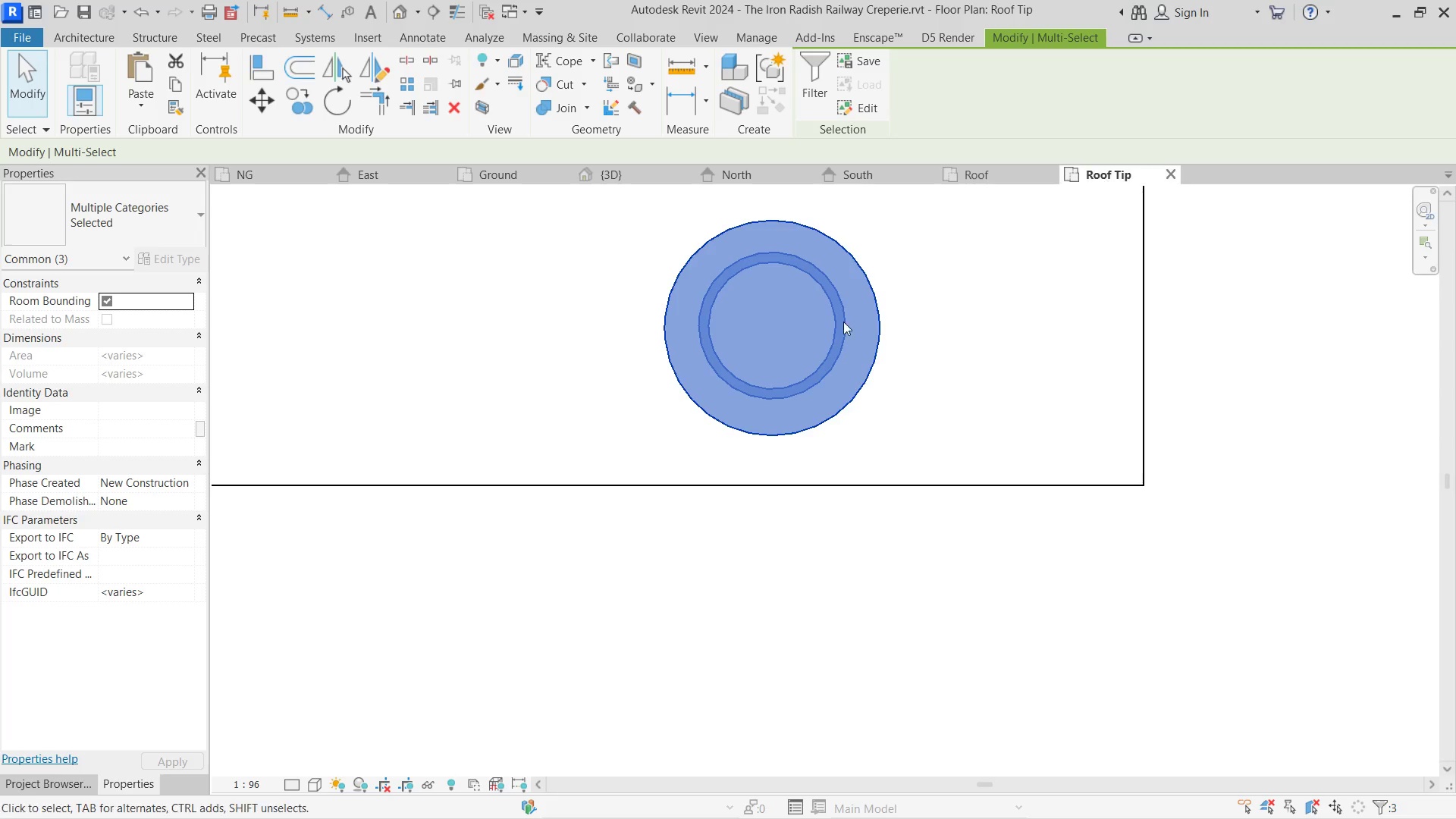 
scroll: coordinate [891, 350], scroll_direction: down, amount: 8.0
 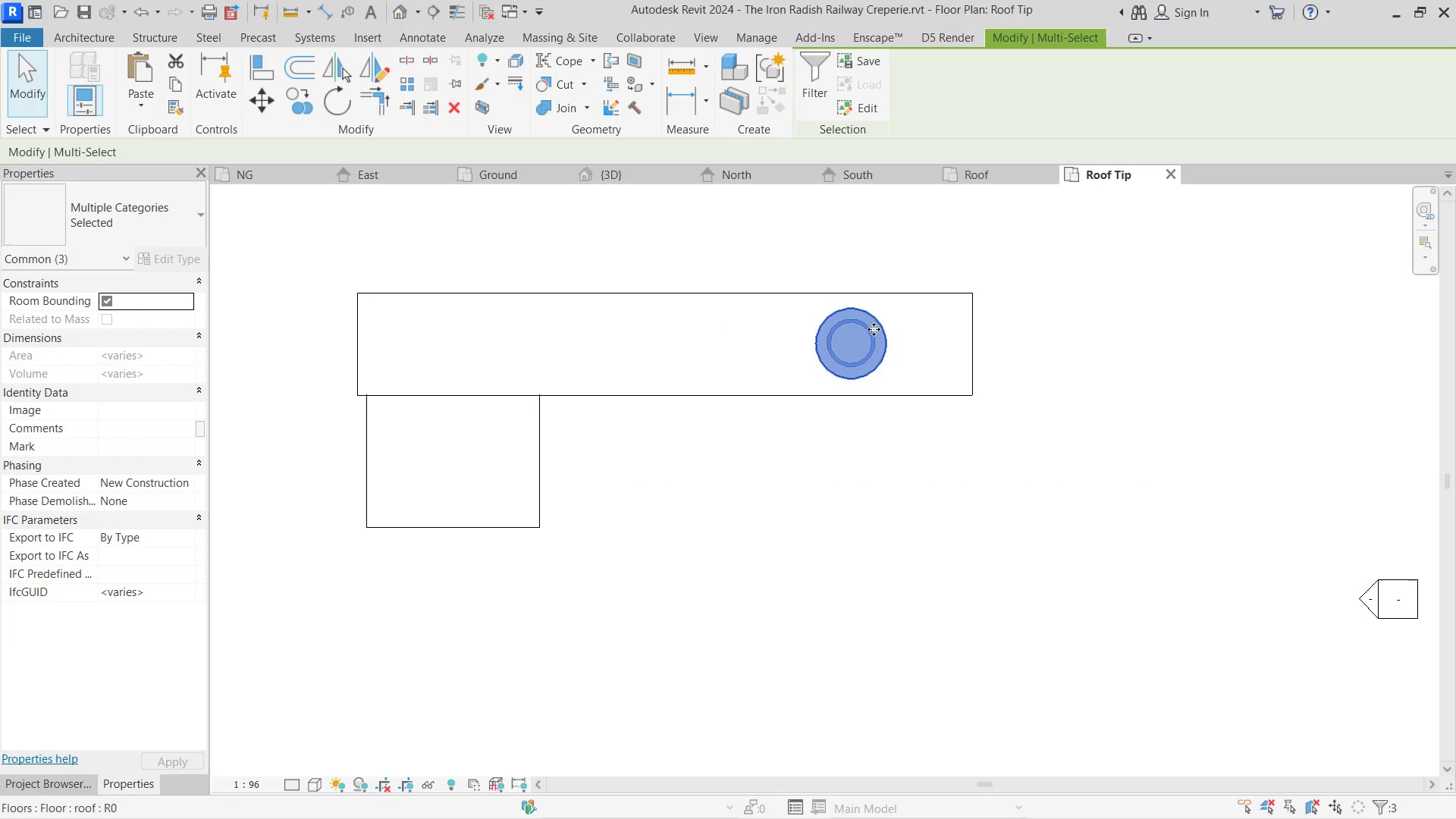 
scroll: coordinate [874, 325], scroll_direction: up, amount: 6.0
 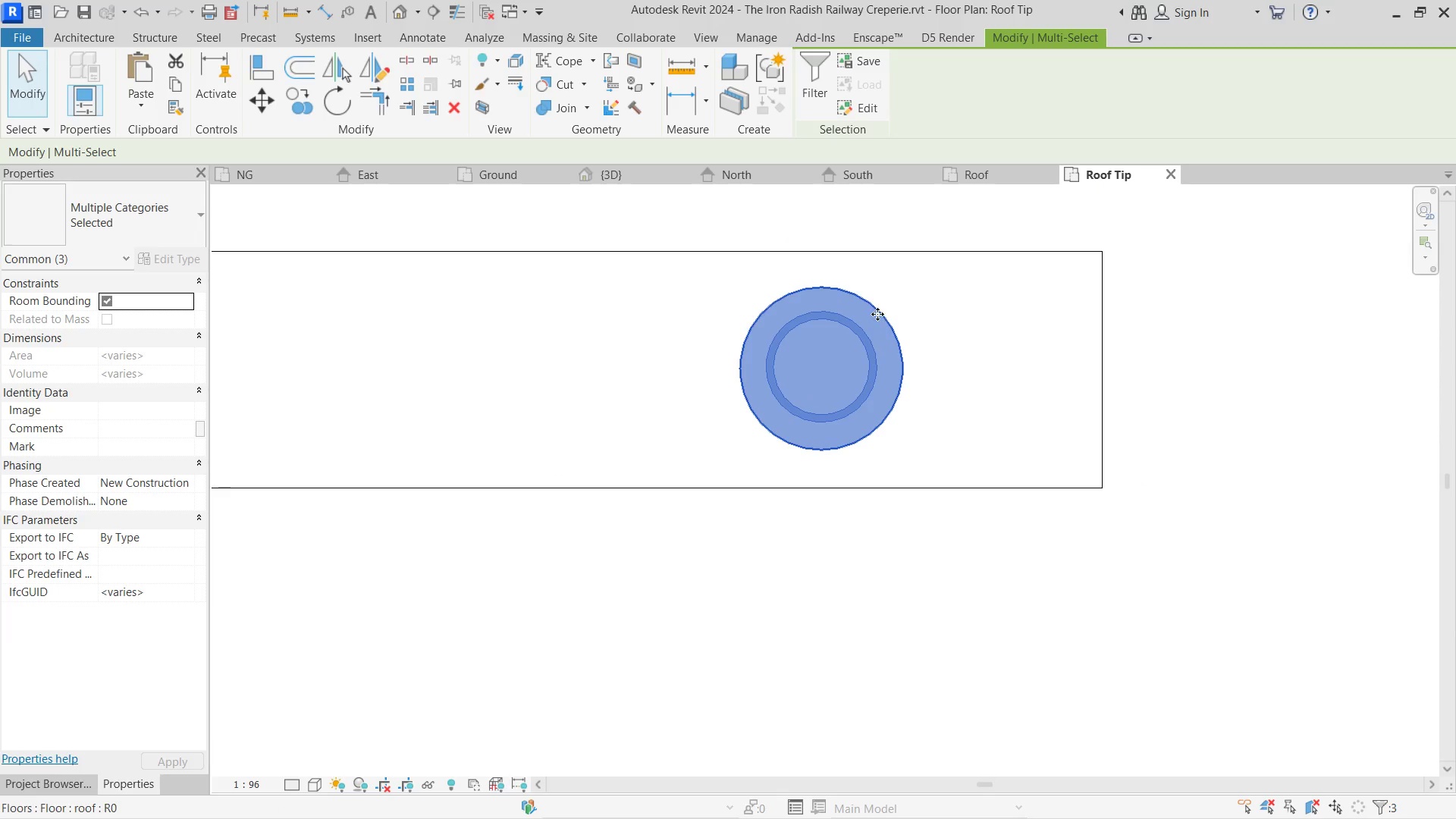 
double_click([877, 312])
 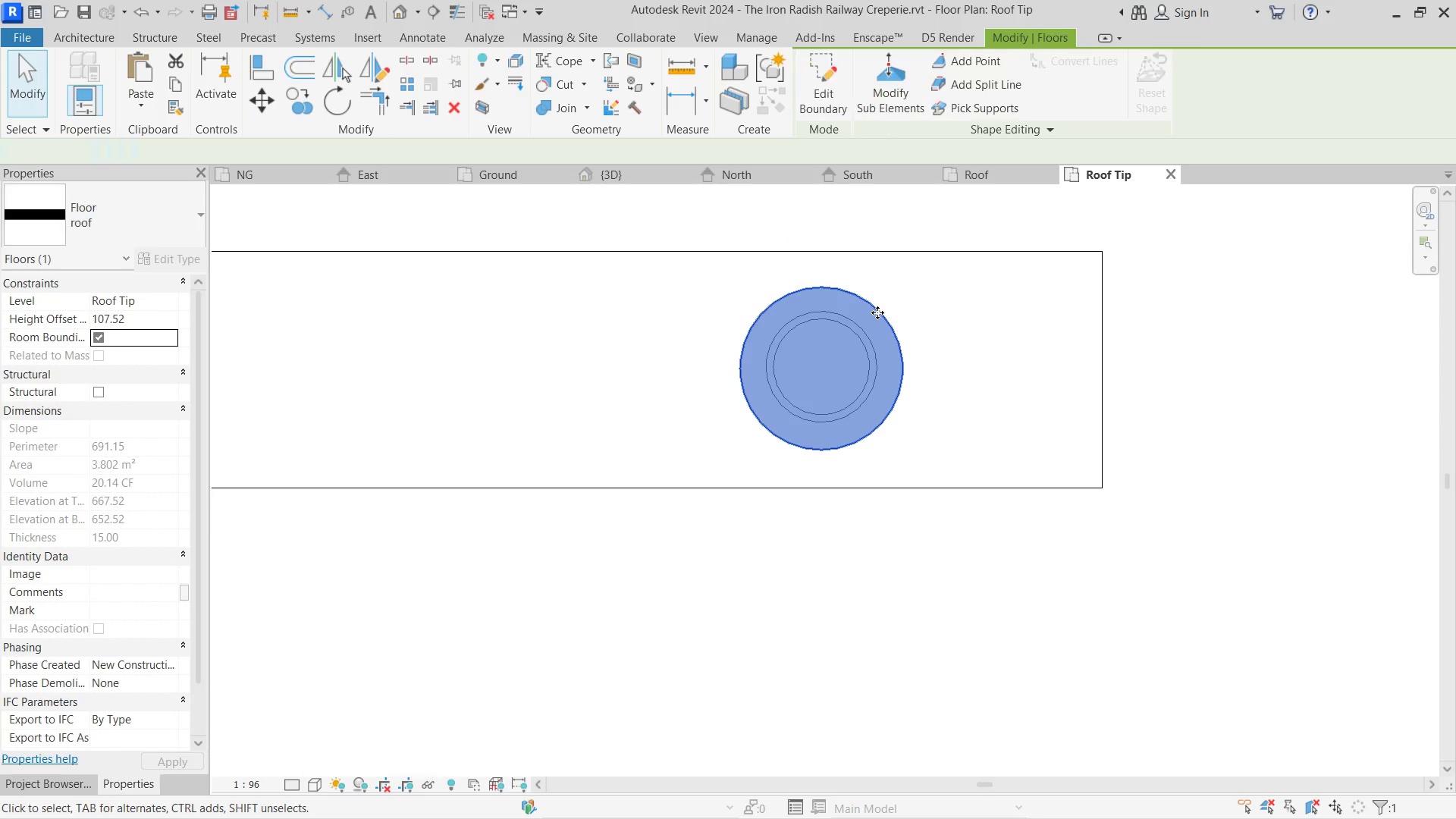 
left_click_drag(start_coordinate=[877, 312], to_coordinate=[890, 337])
 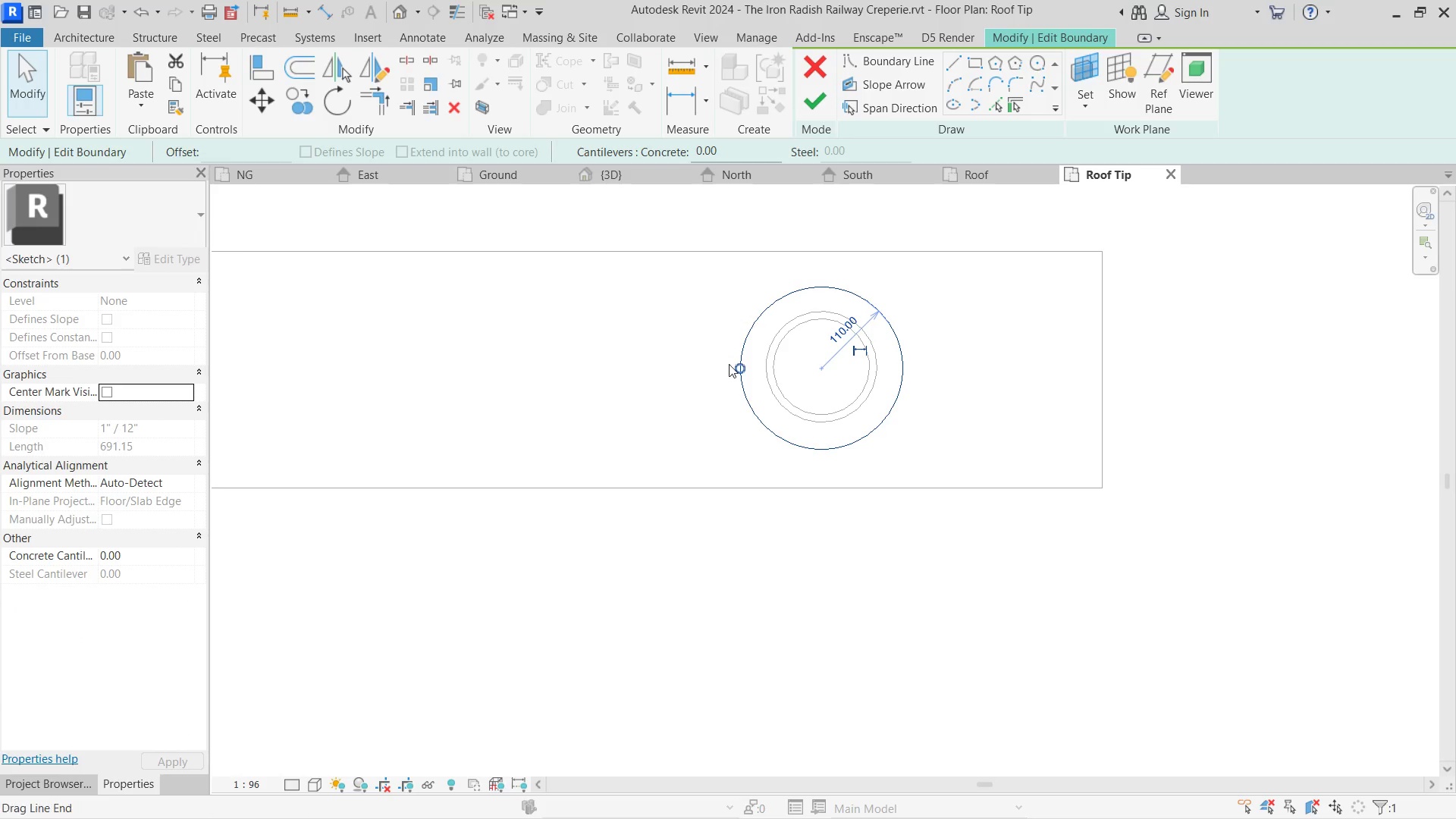 
left_click([890, 337])
 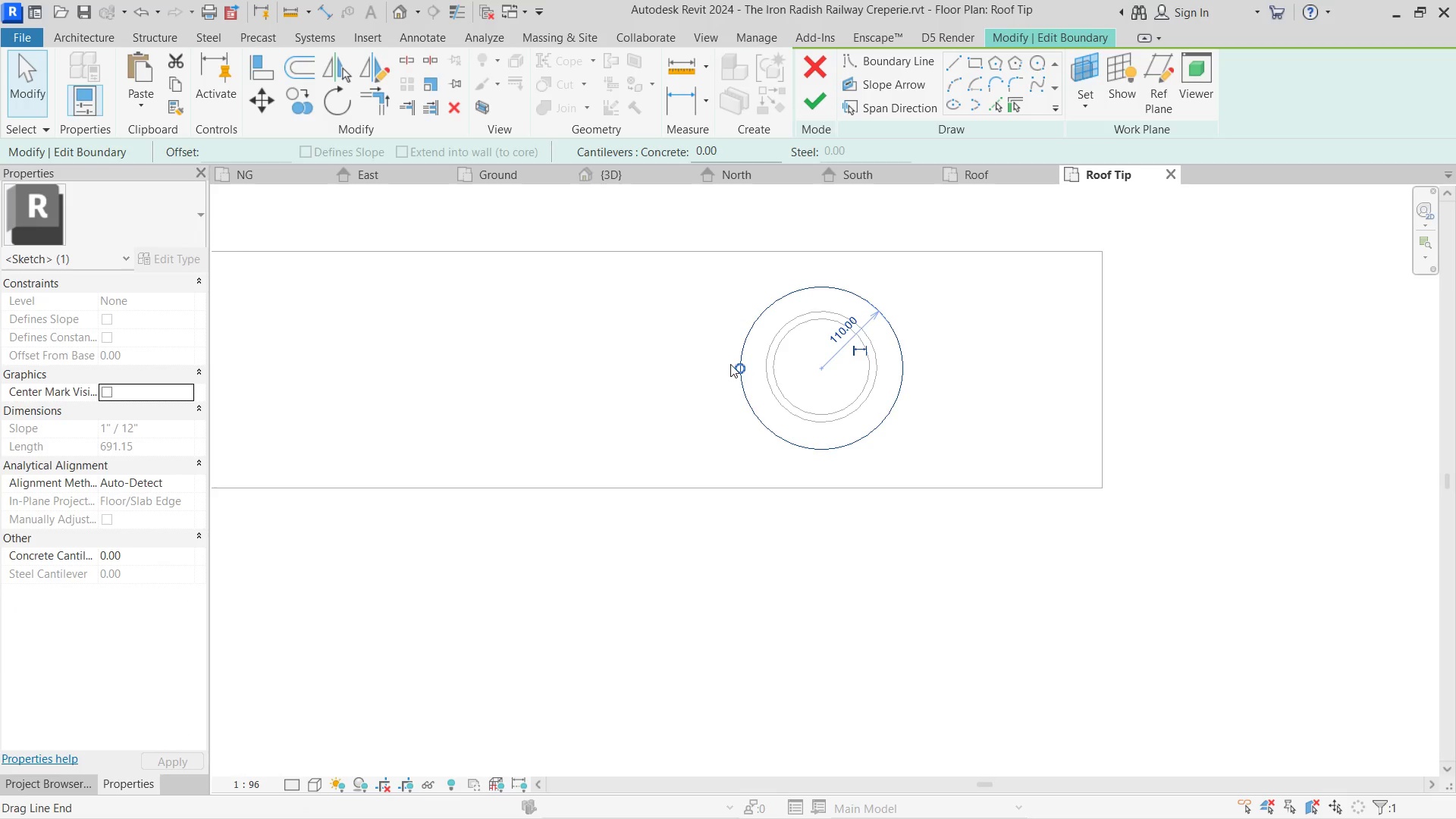 
left_click_drag(start_coordinate=[738, 364], to_coordinate=[748, 366])
 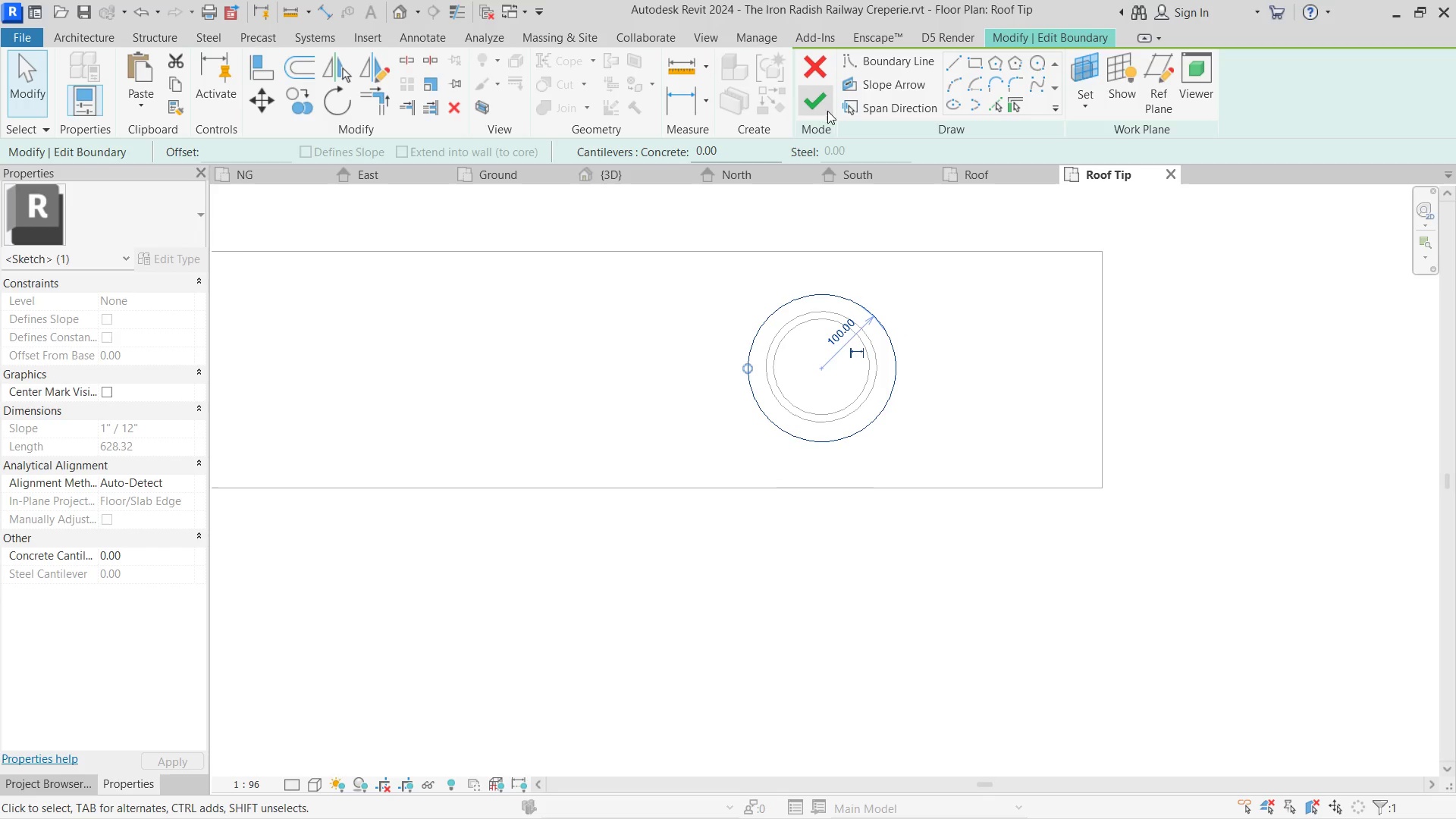 
left_click([820, 98])
 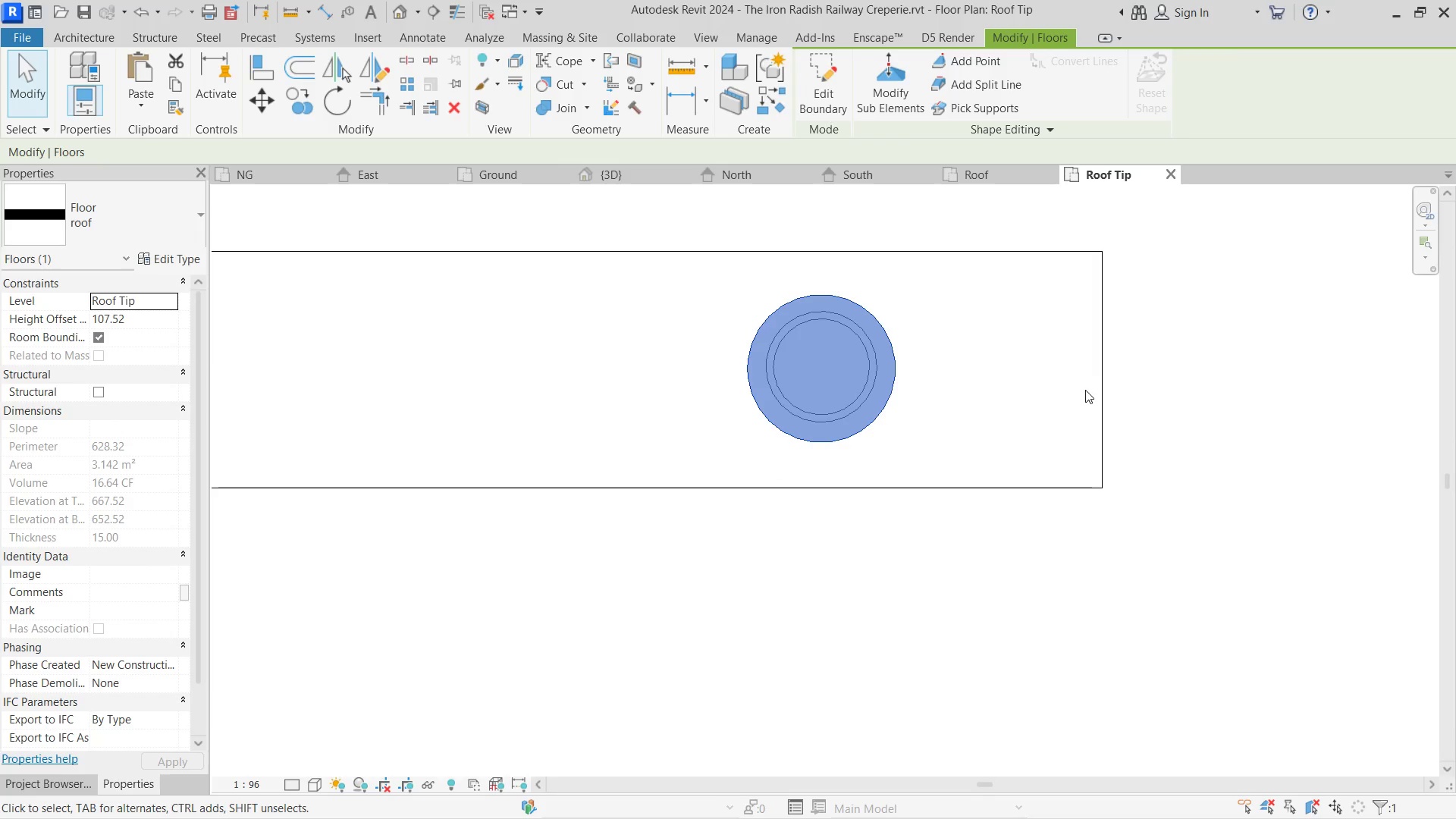 
left_click([1187, 391])
 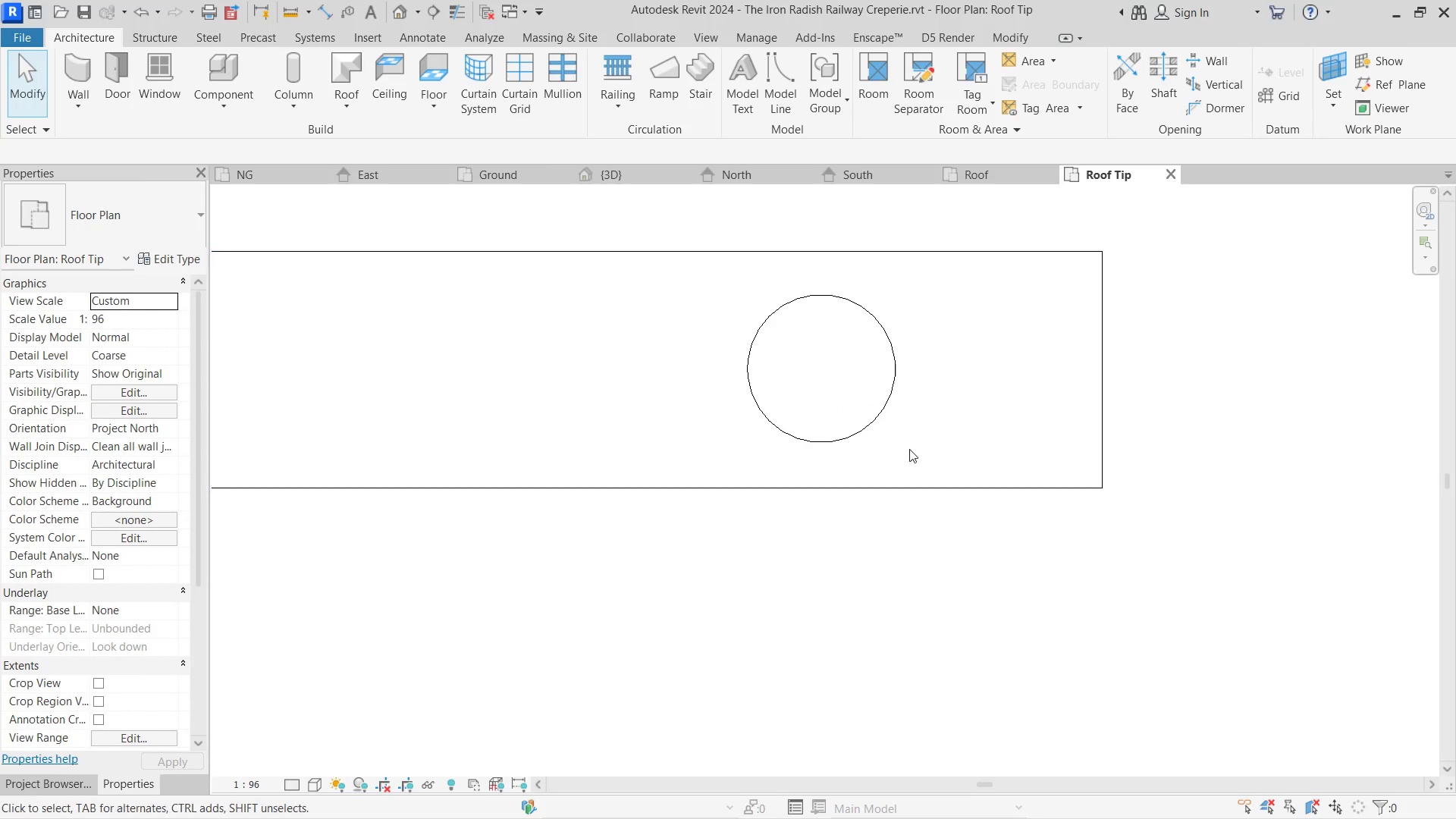 
left_click_drag(start_coordinate=[909, 447], to_coordinate=[716, 305])
 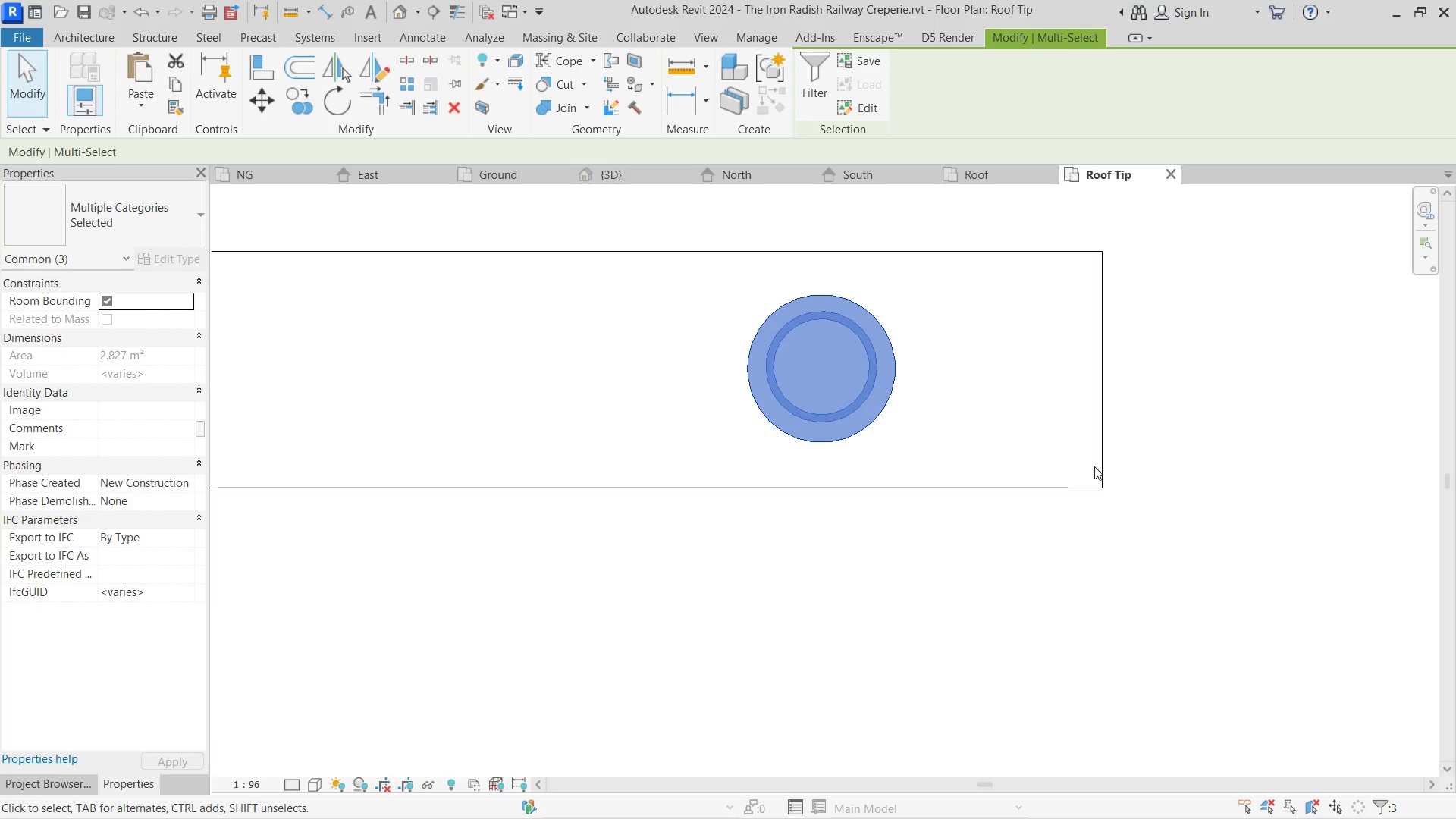 
scroll: coordinate [1099, 464], scroll_direction: down, amount: 5.0
 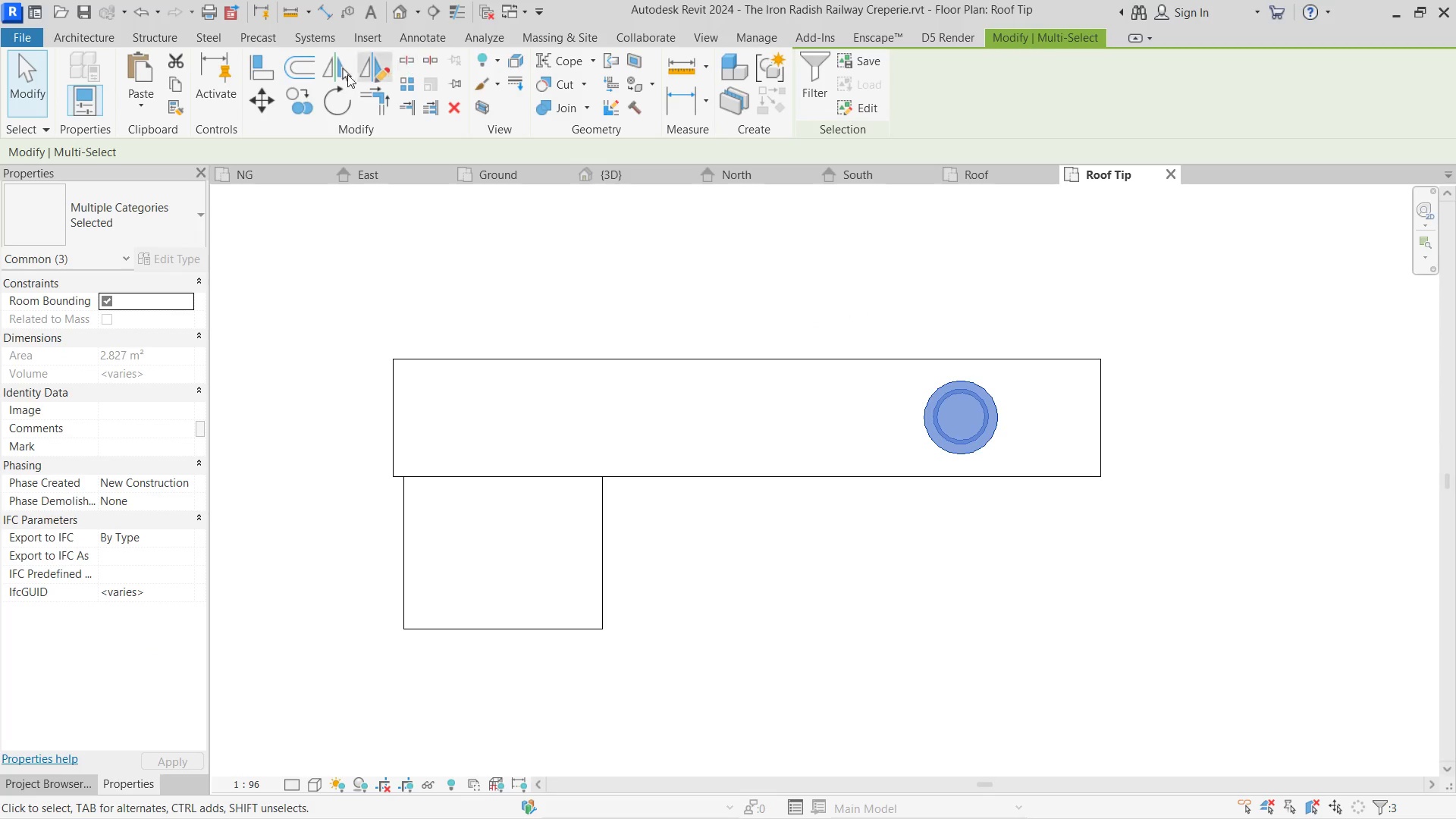 
left_click([378, 67])
 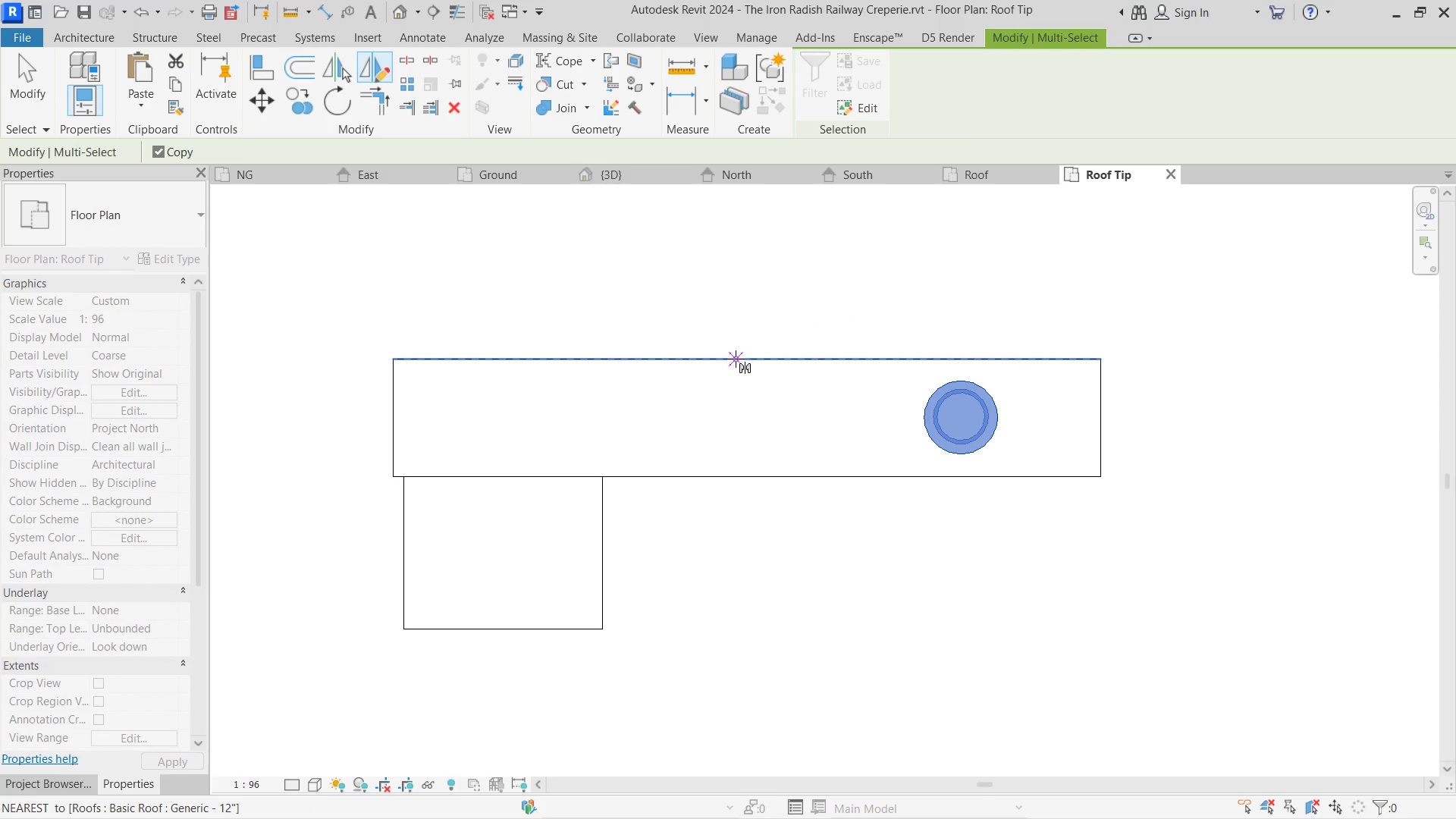 
left_click([748, 359])
 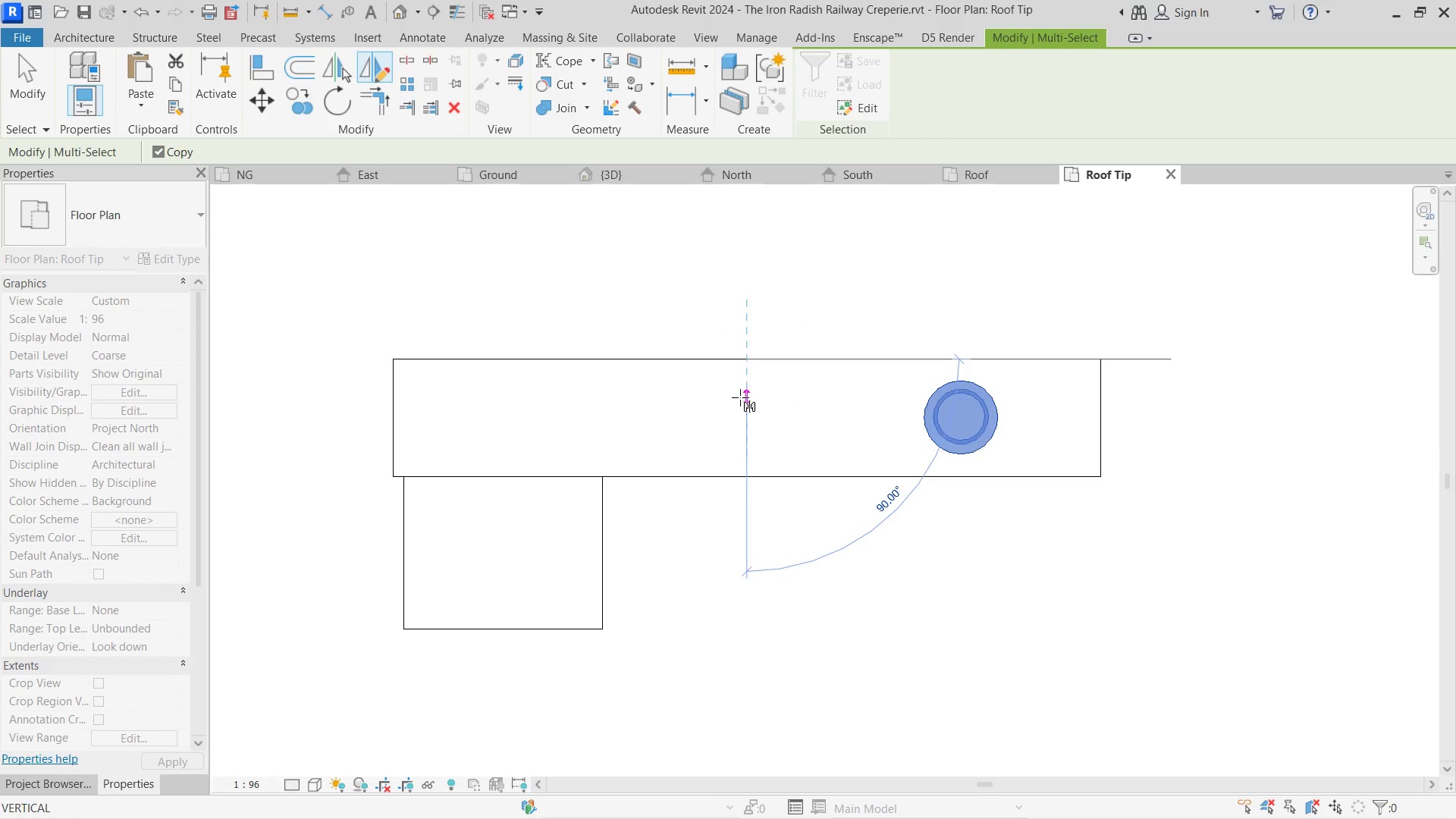 
left_click([740, 397])
 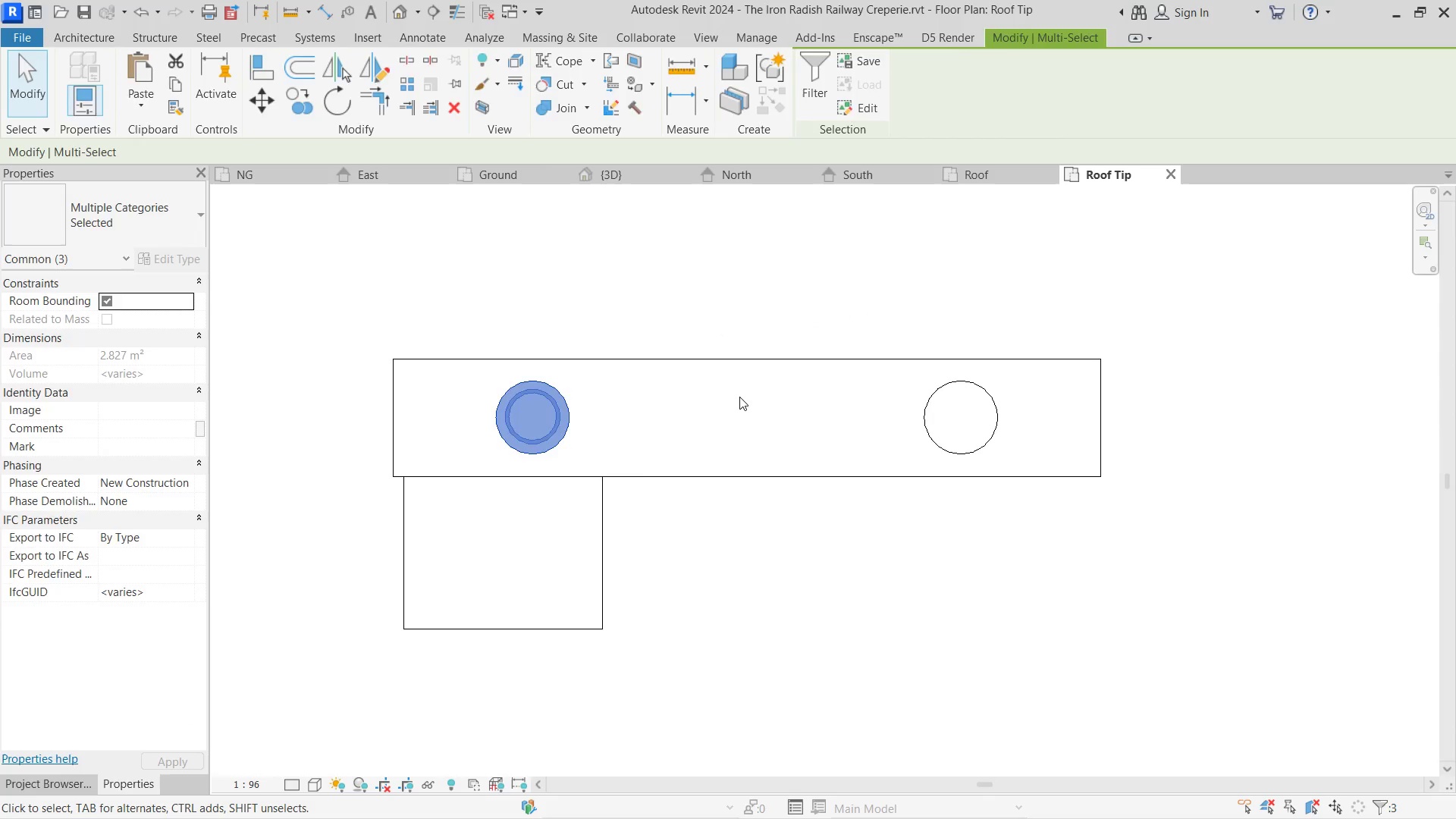 
key(Escape)
 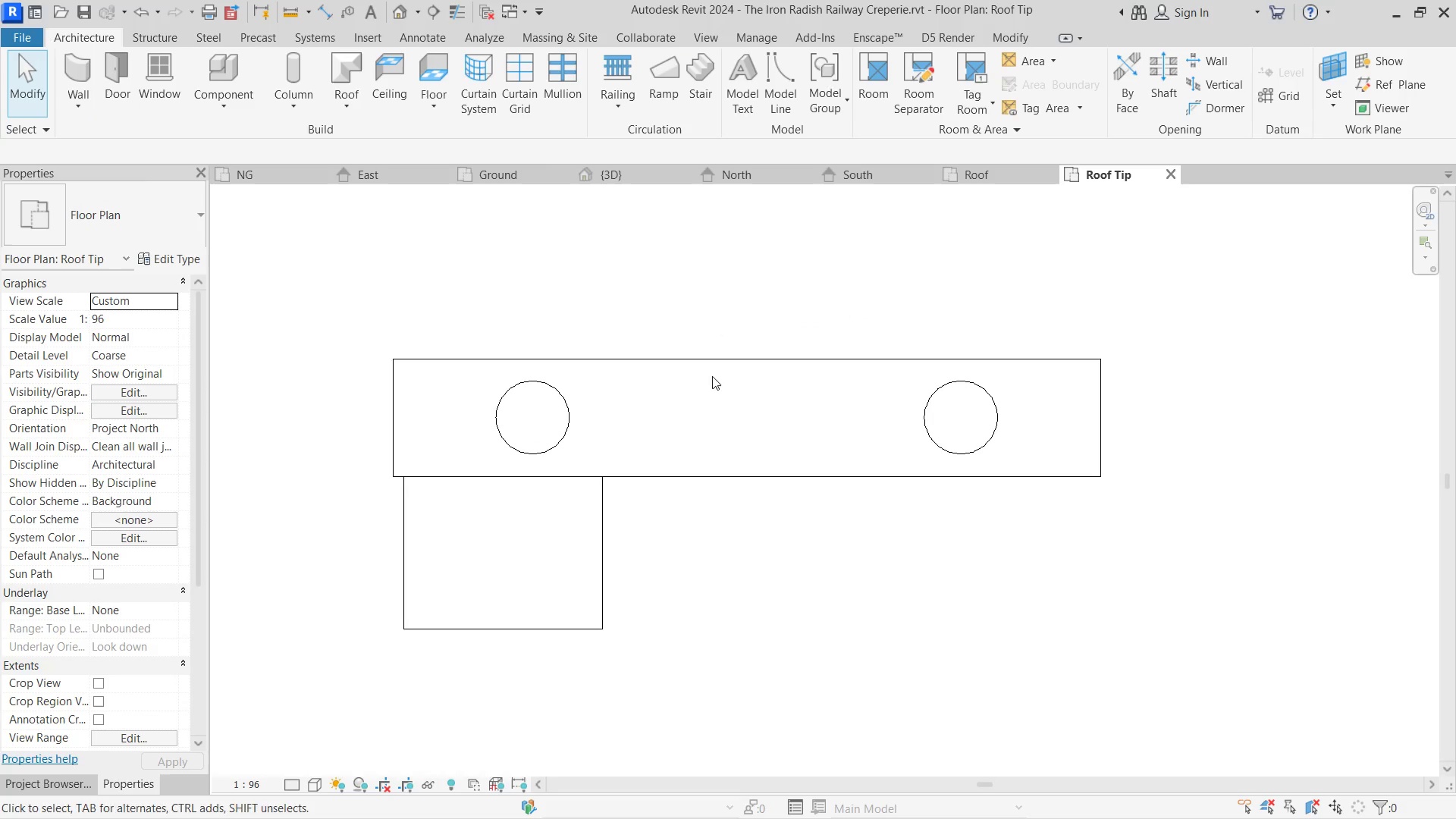 
key(Escape)
 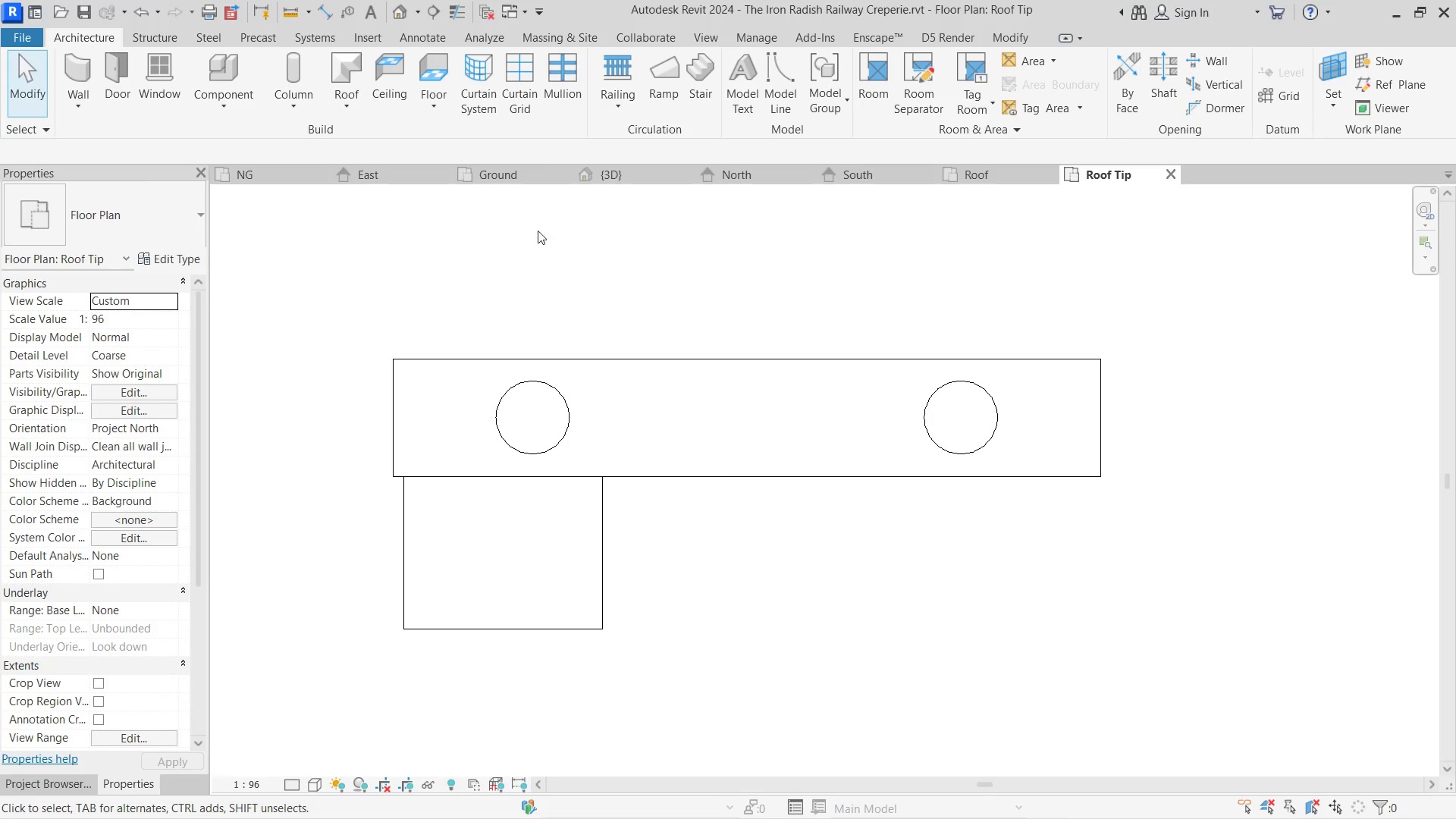 
key(Escape)
 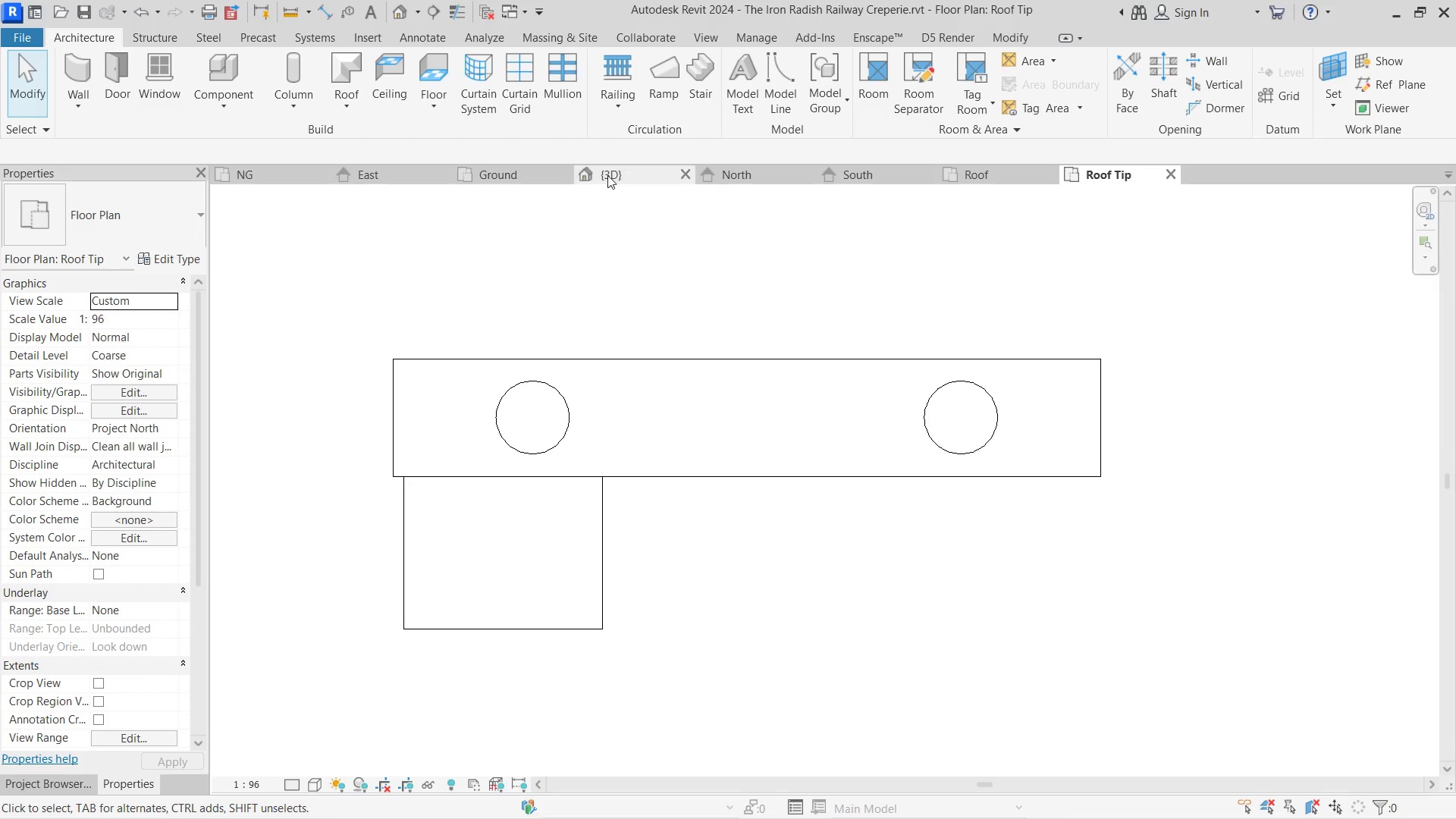 
left_click([607, 175])
 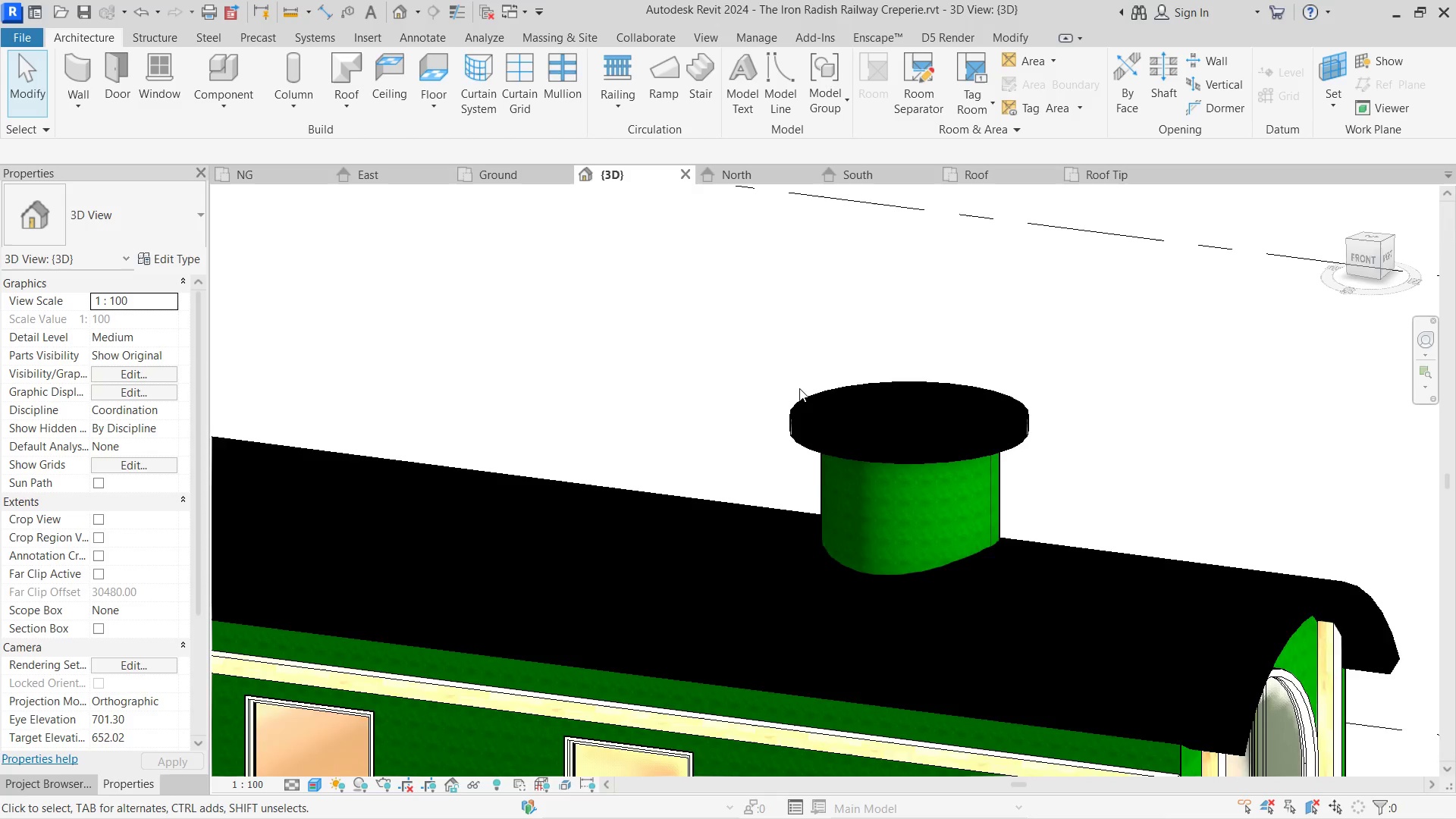 
hold_key(key=ShiftLeft, duration=1.39)
 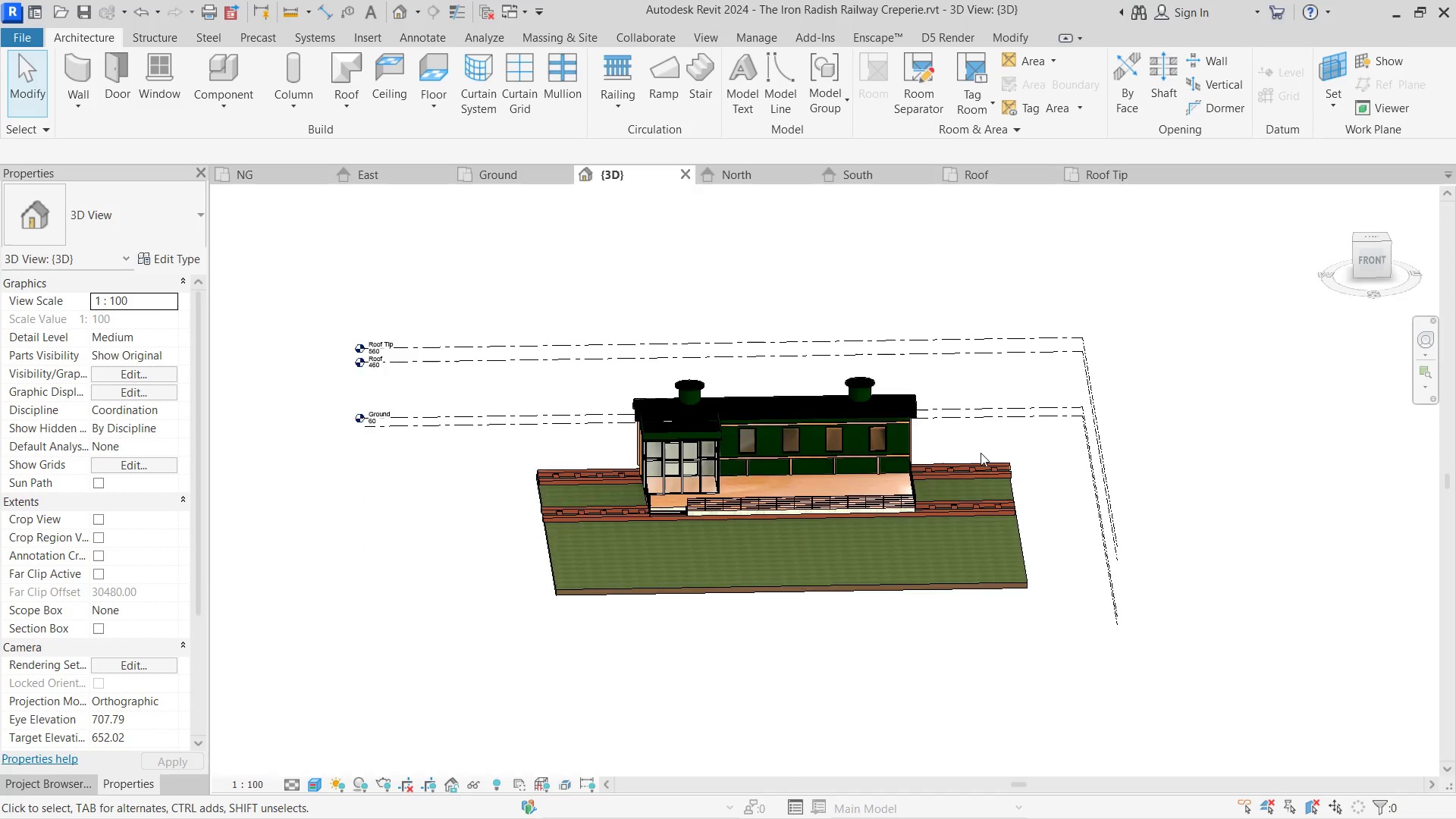 
scroll: coordinate [865, 375], scroll_direction: down, amount: 15.0
 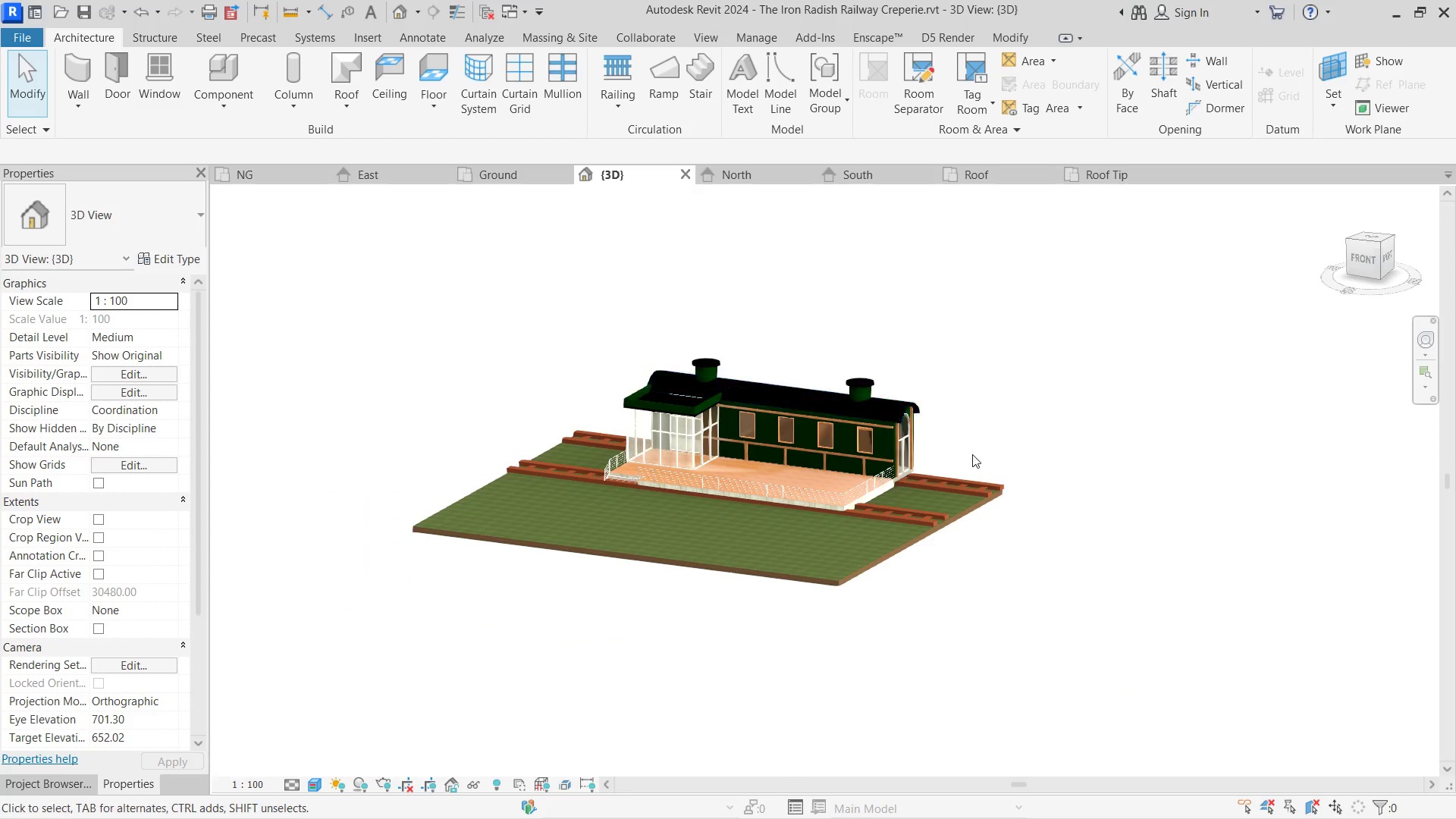 
hold_key(key=ShiftLeft, duration=0.98)
 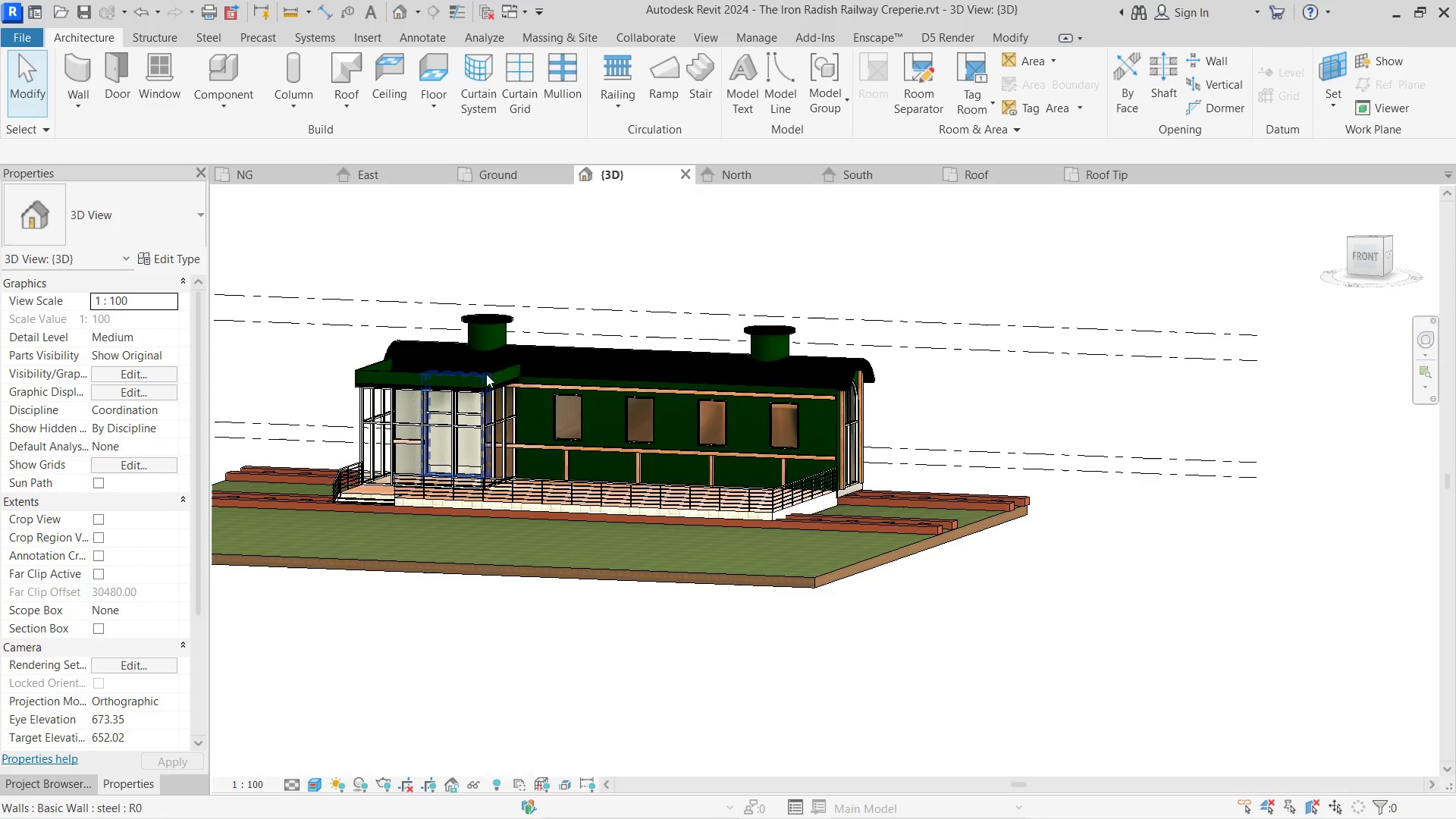 
scroll: coordinate [981, 453], scroll_direction: up, amount: 4.0
 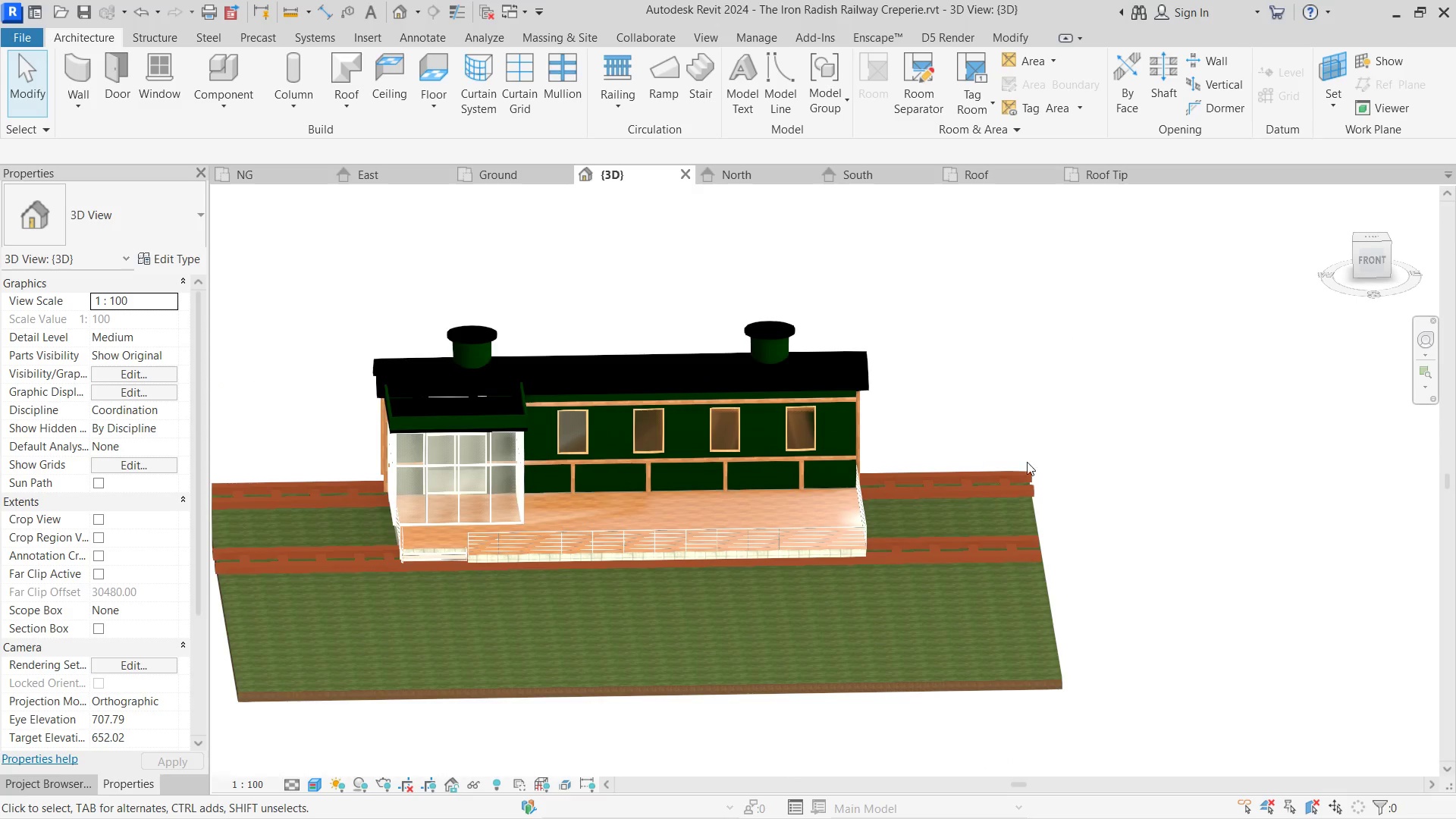 
hold_key(key=ShiftLeft, duration=5.5)
triple_click([562, 459])
 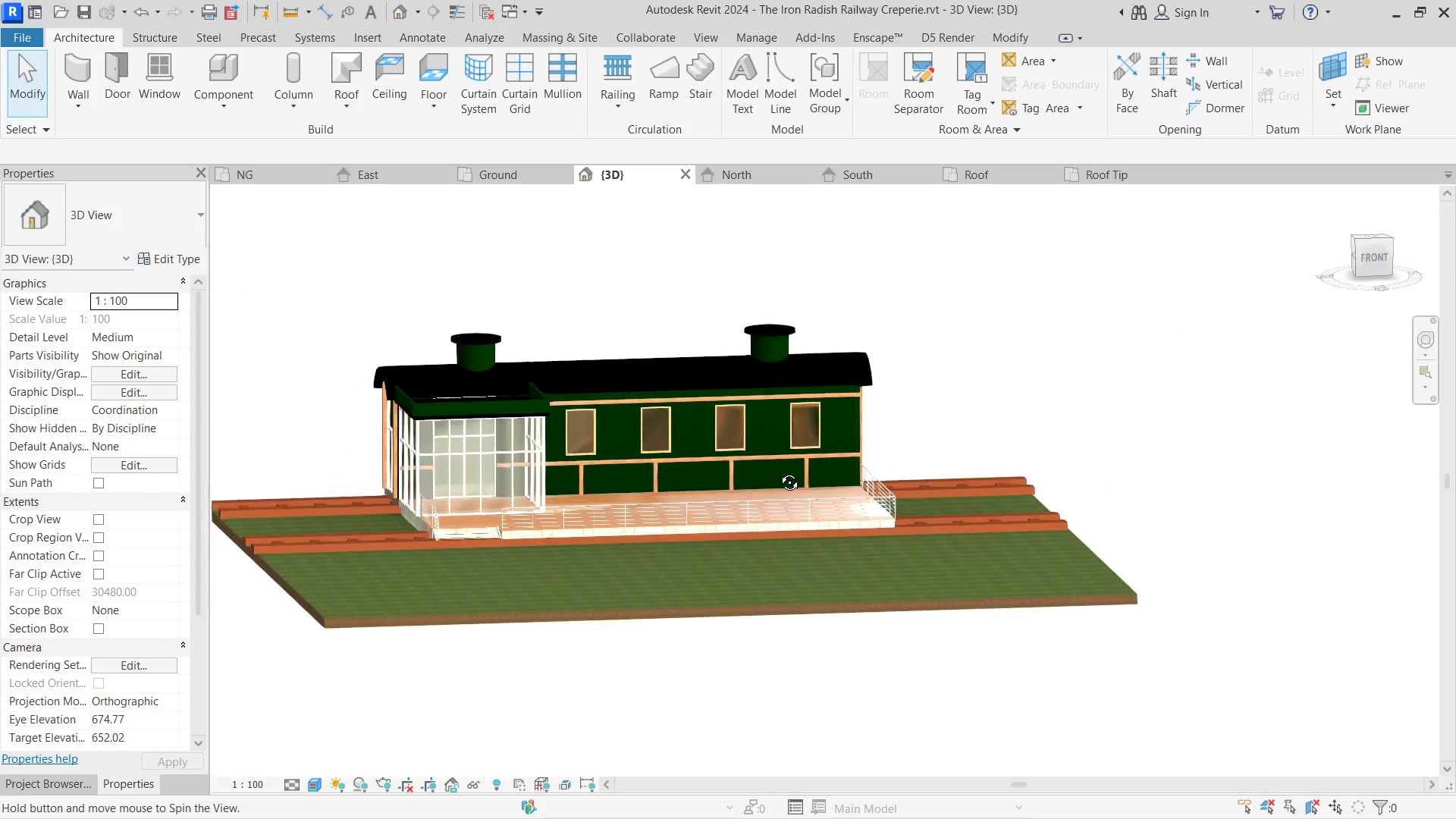 
key(Alt+AltLeft)
 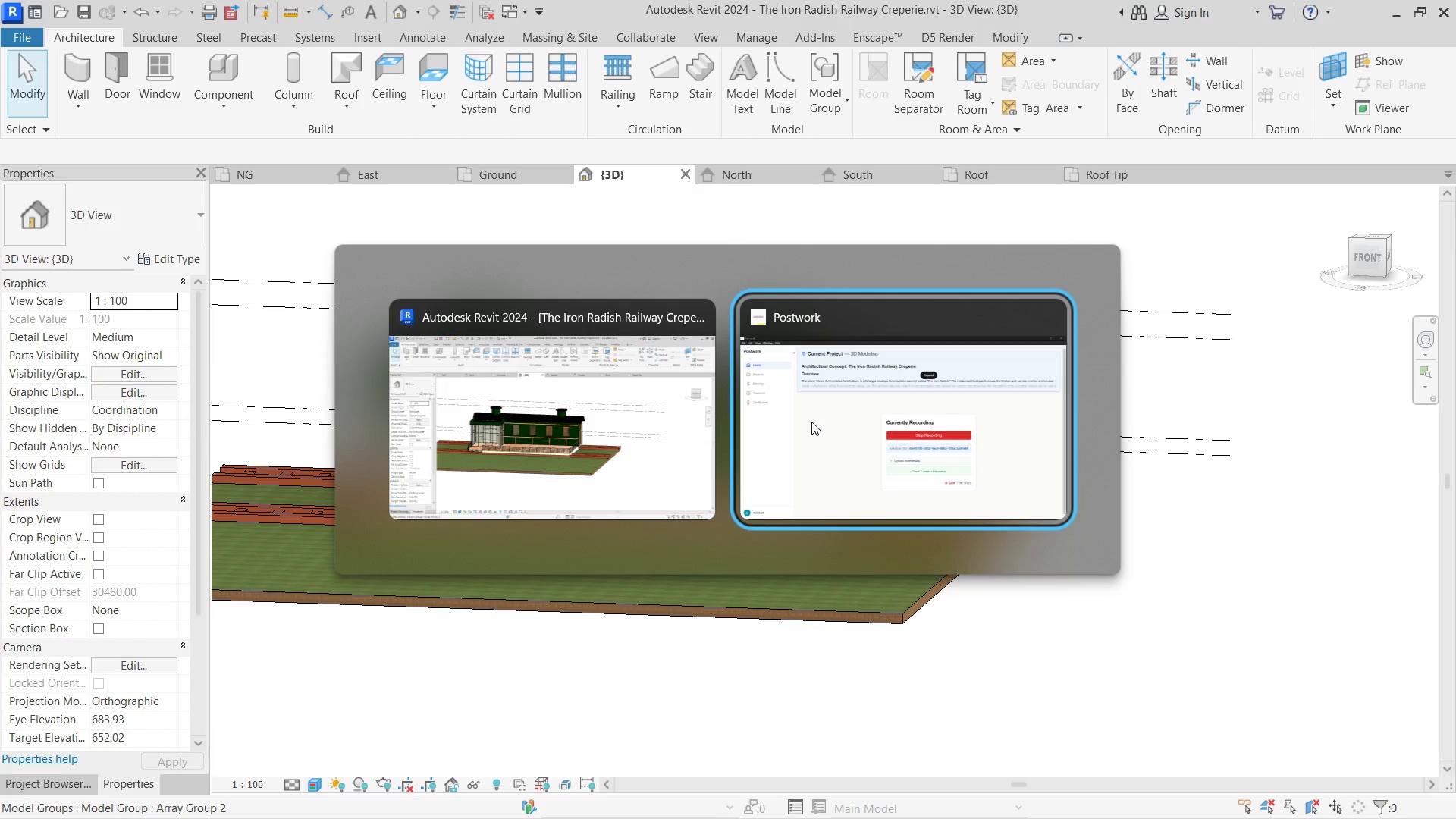 
key(Alt+Tab)